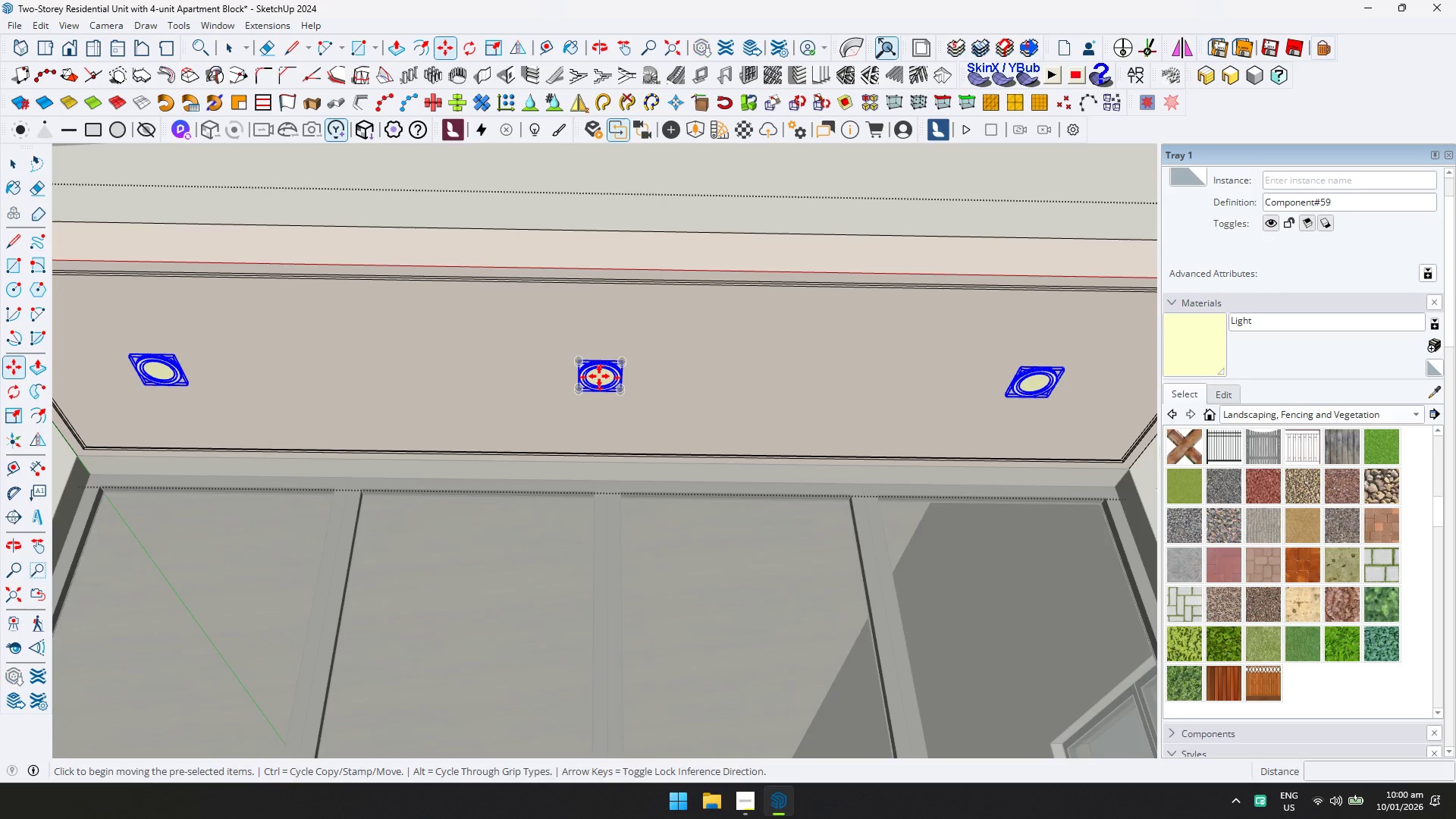 
key(ArrowLeft)
 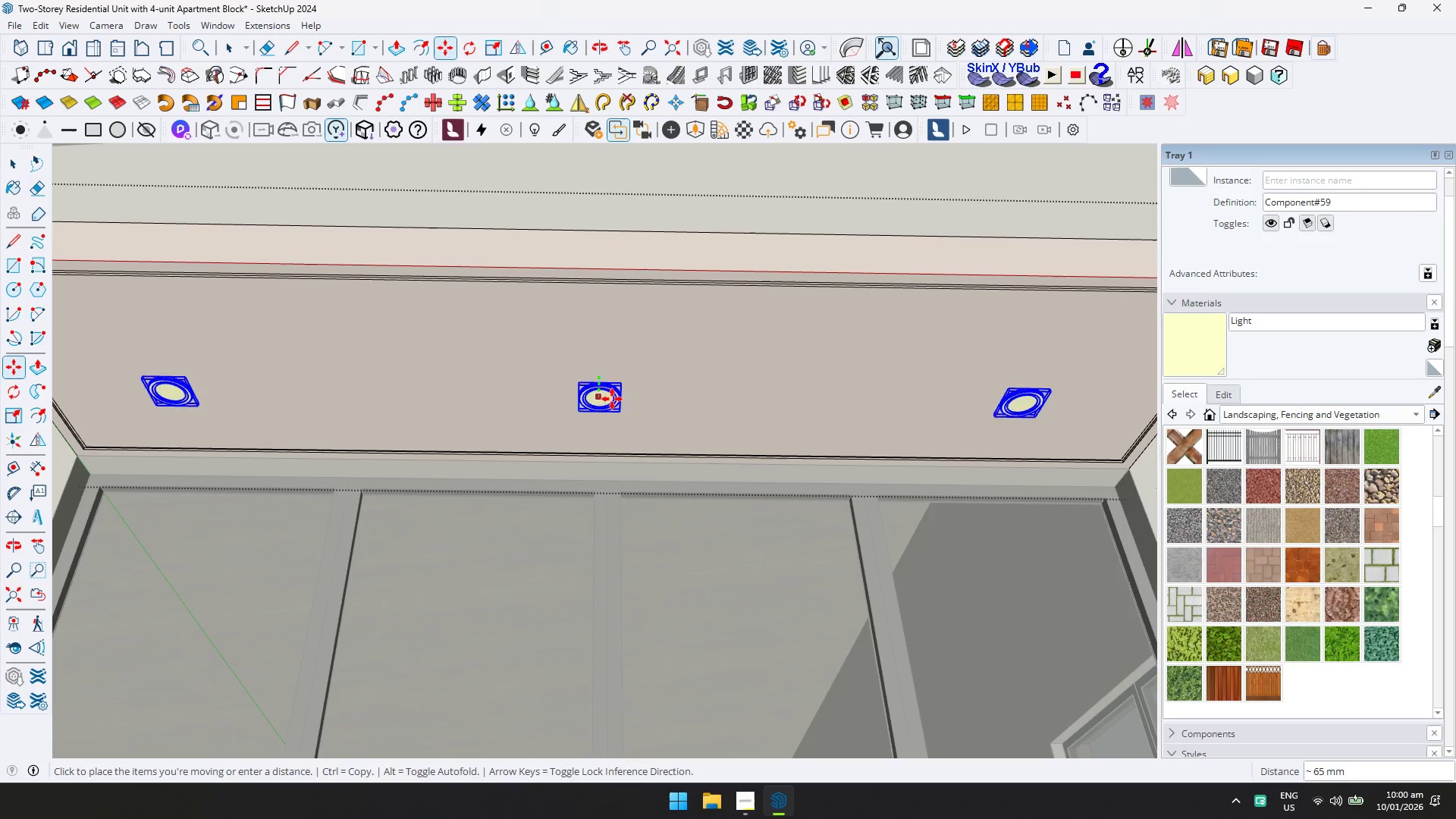 
key(ArrowRight)
 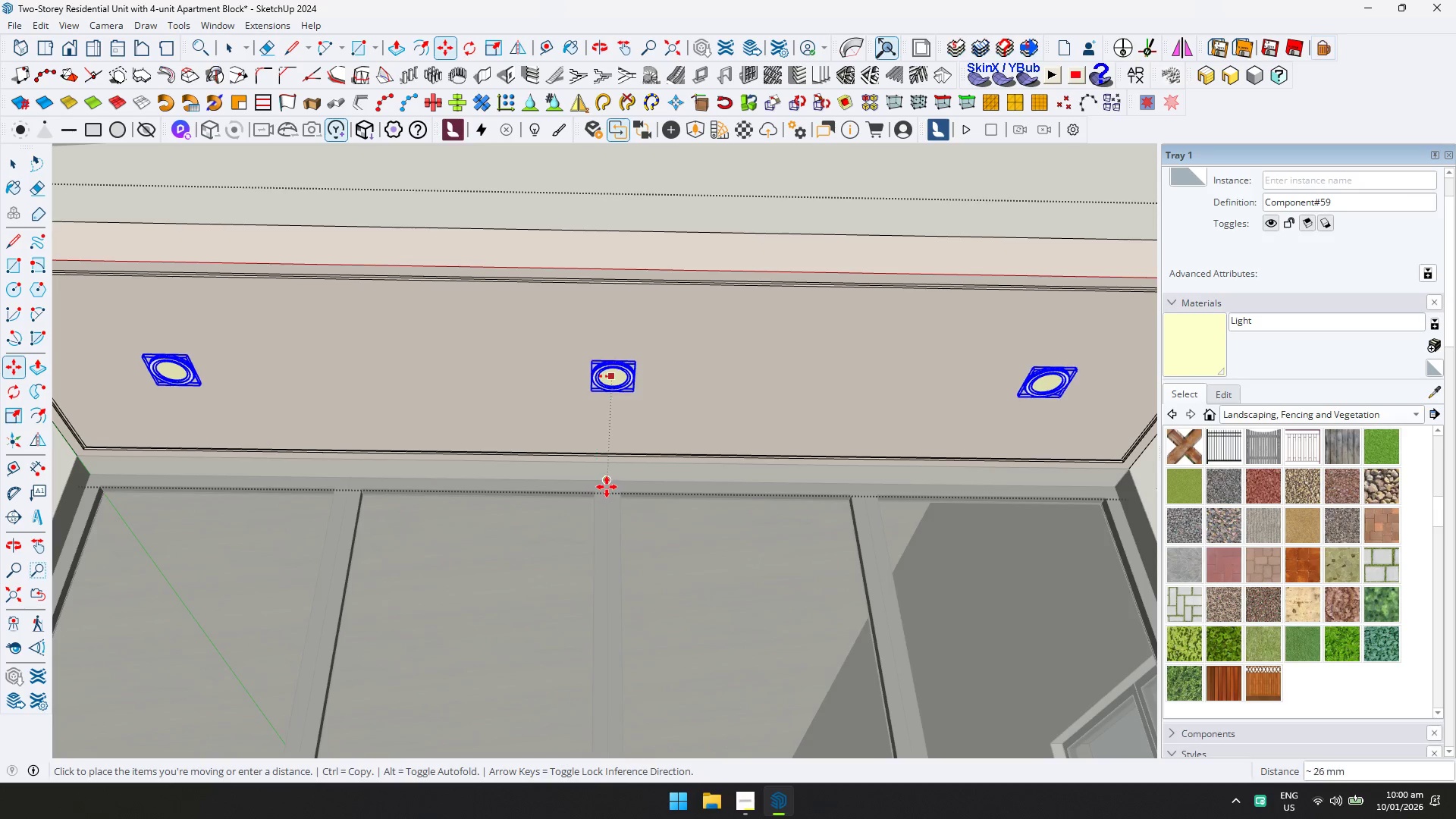 
left_click([610, 485])
 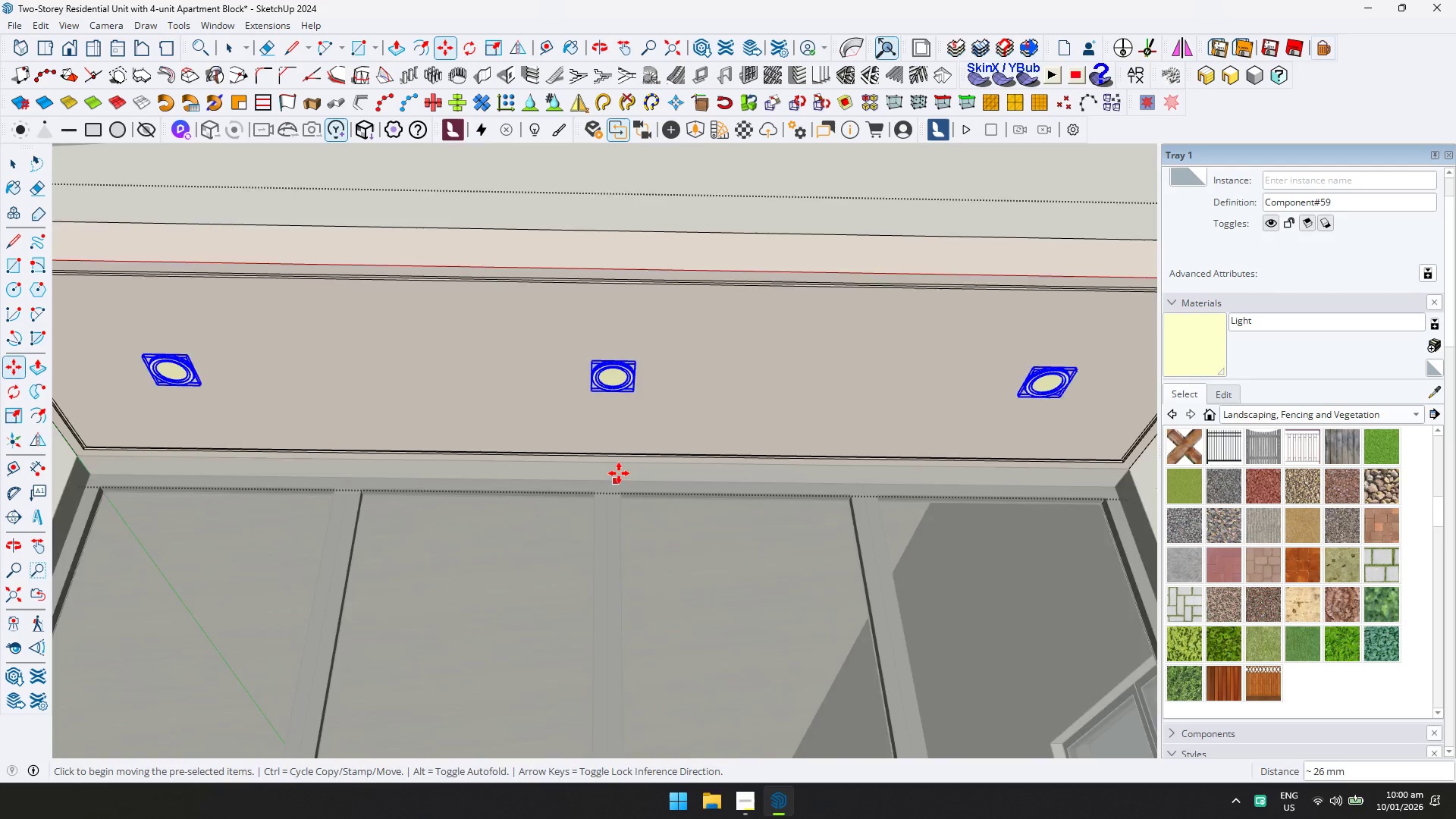 
key(Space)
 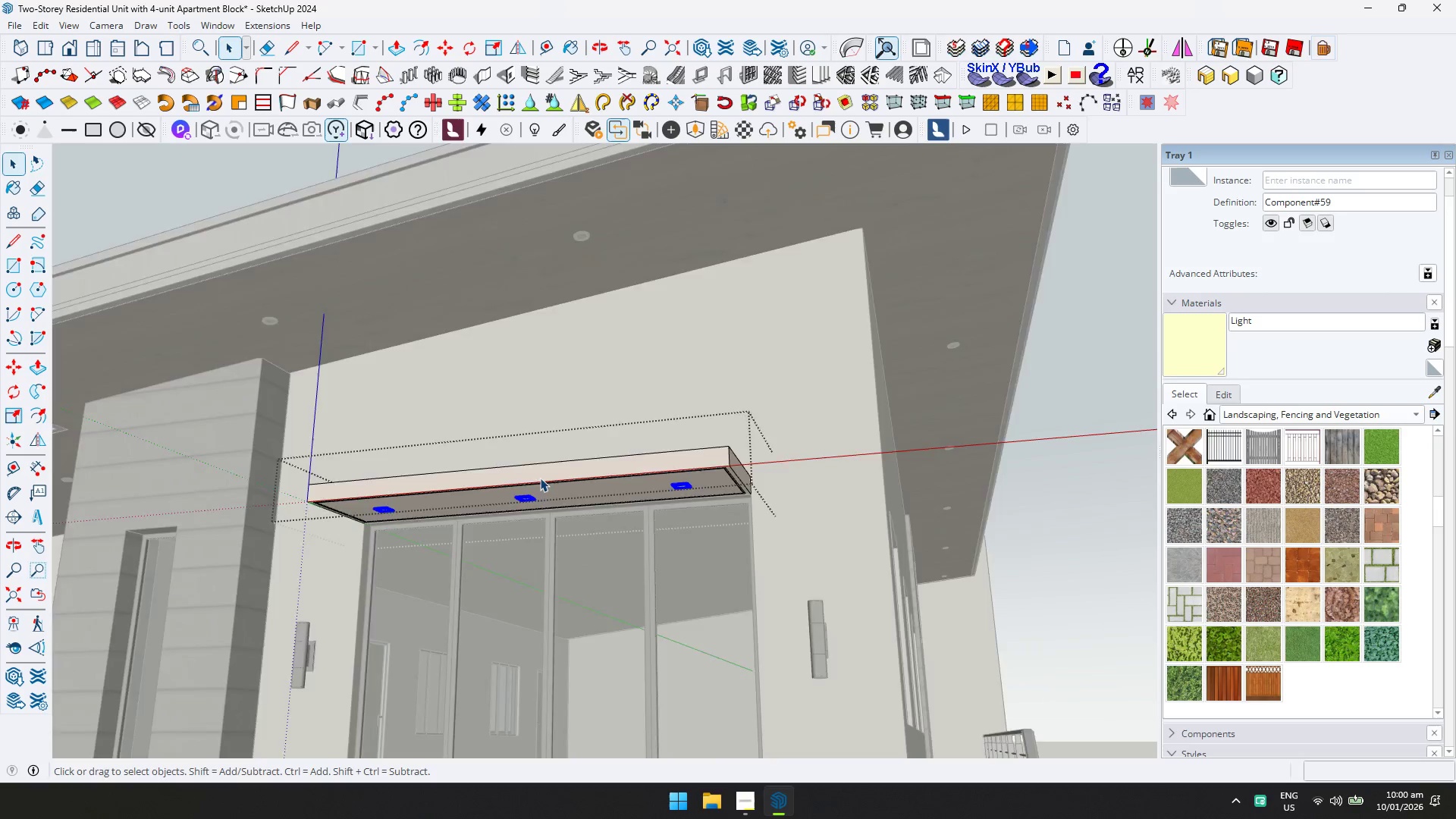 
key(Shift+ShiftLeft)
 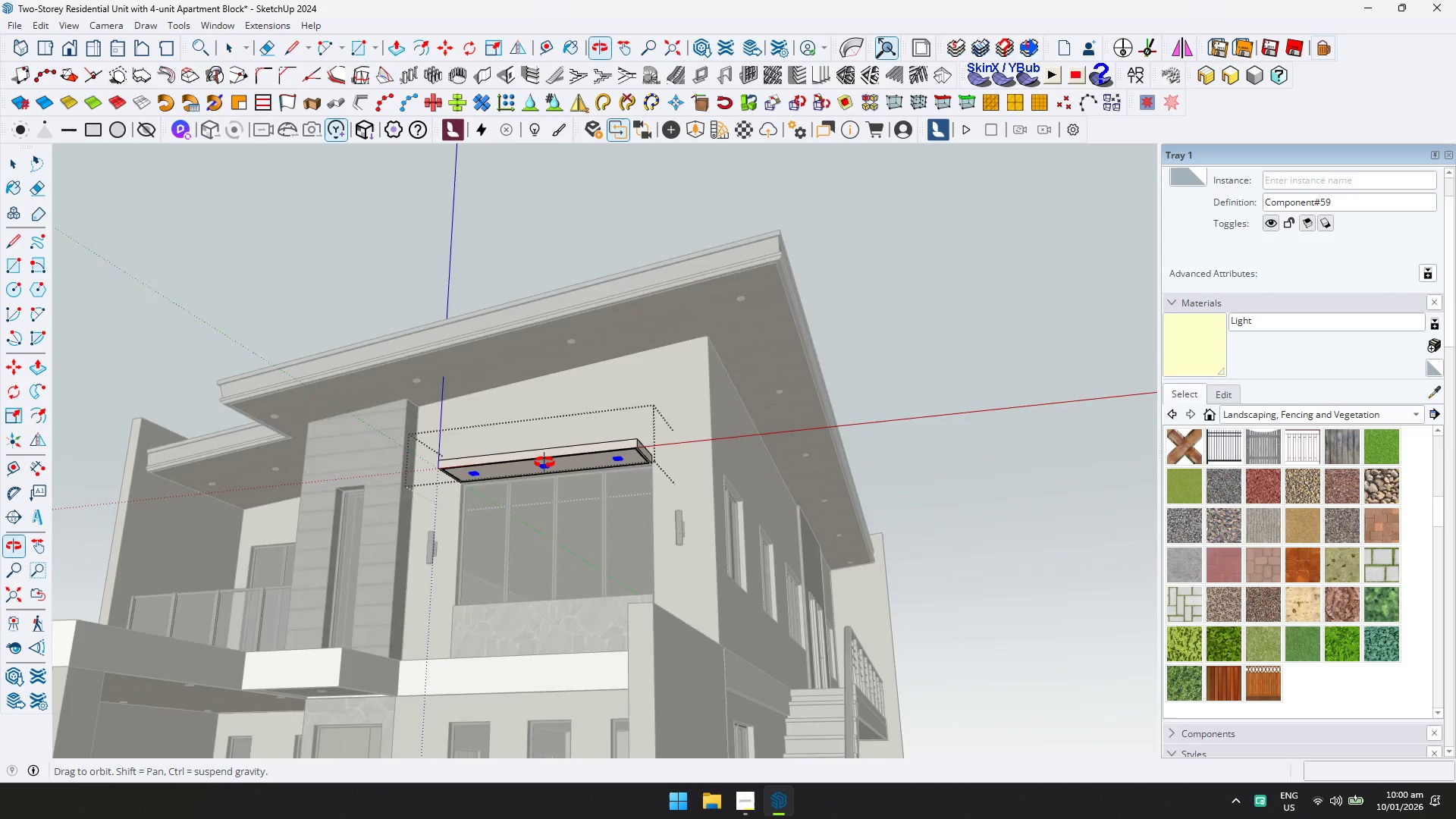 
key(Escape)
 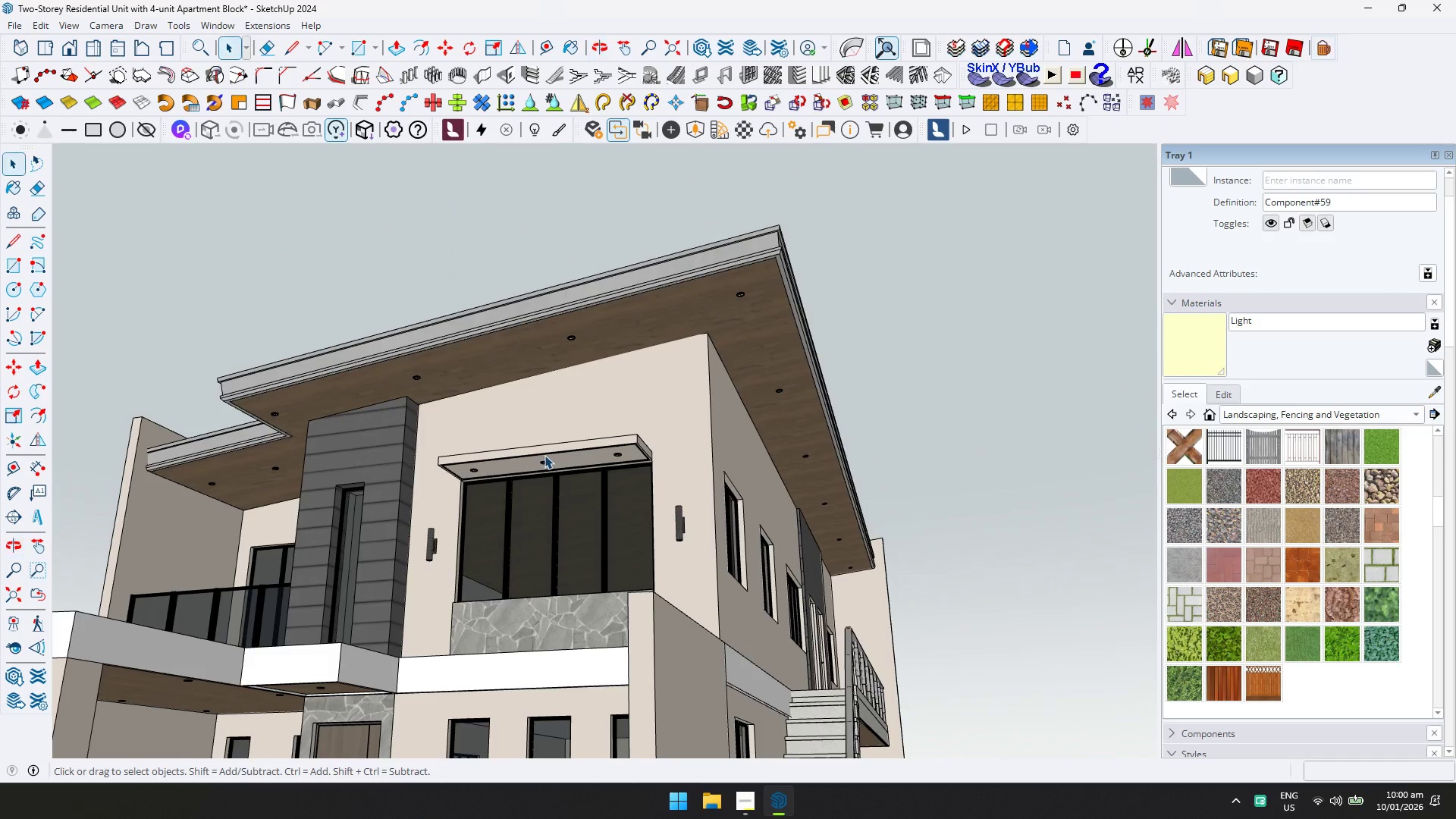 
scroll: coordinate [540, 491], scroll_direction: down, amount: 18.0
 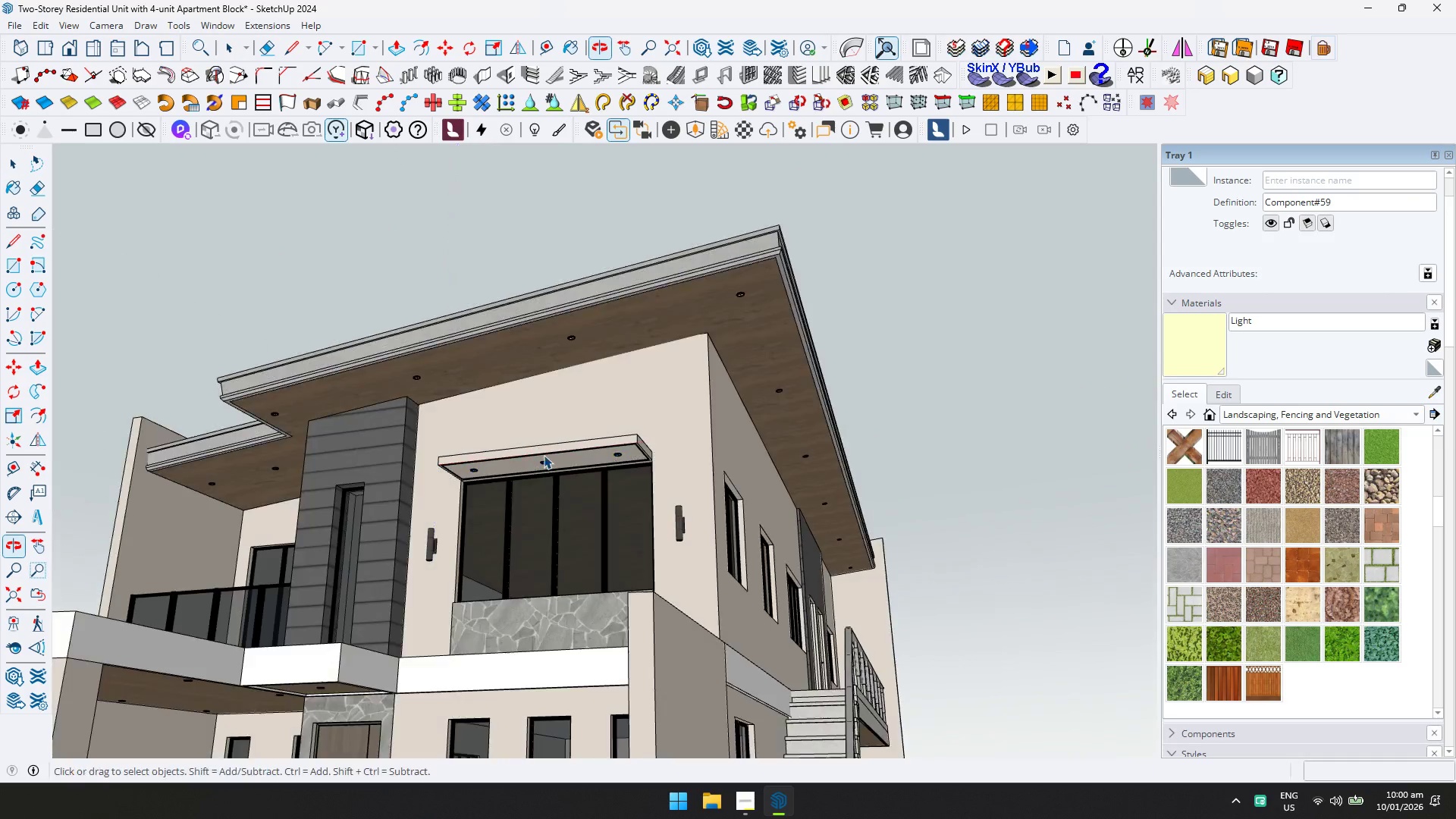 
key(Shift+ShiftLeft)
 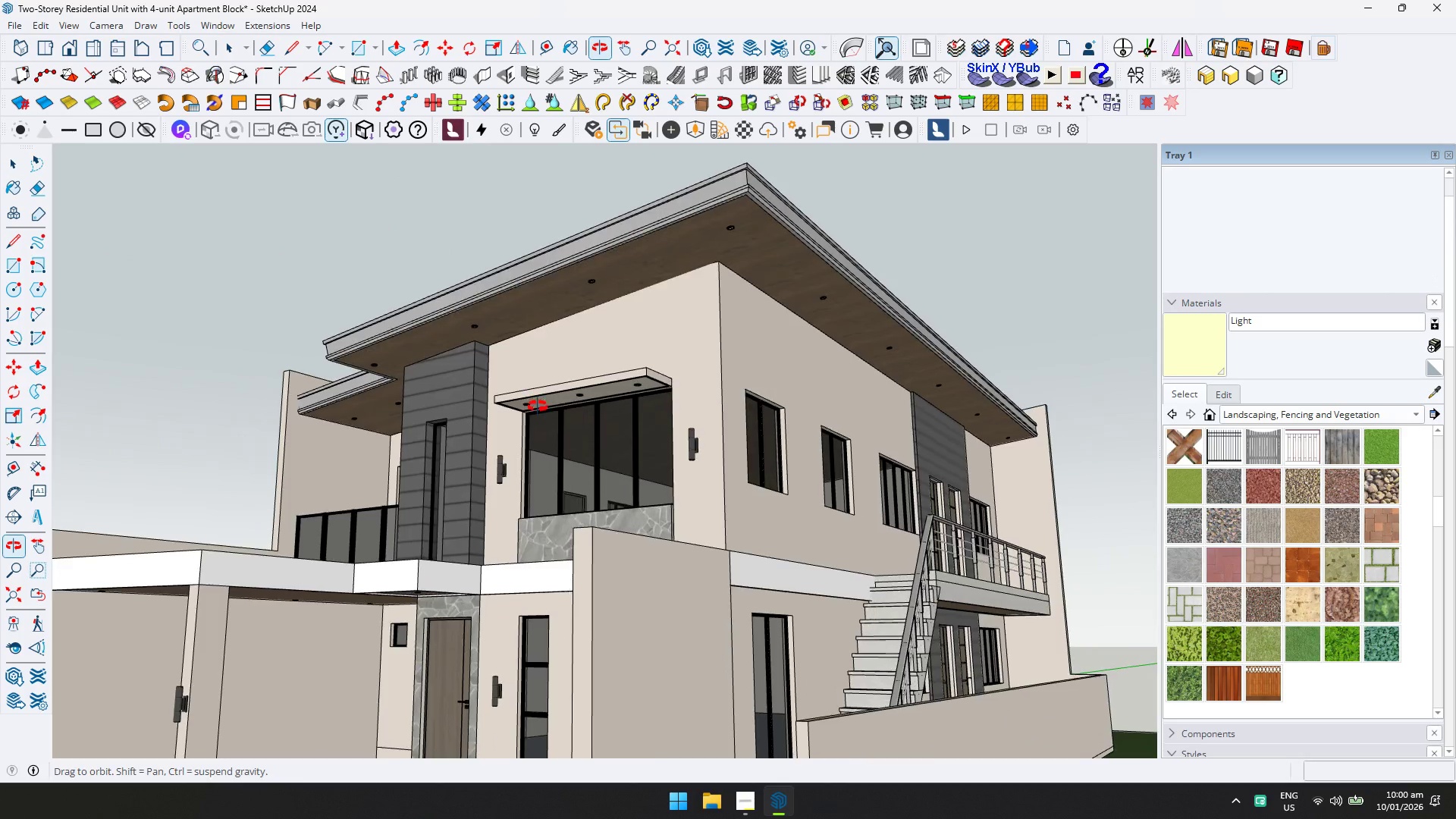 
scroll: coordinate [560, 450], scroll_direction: down, amount: 1.0
 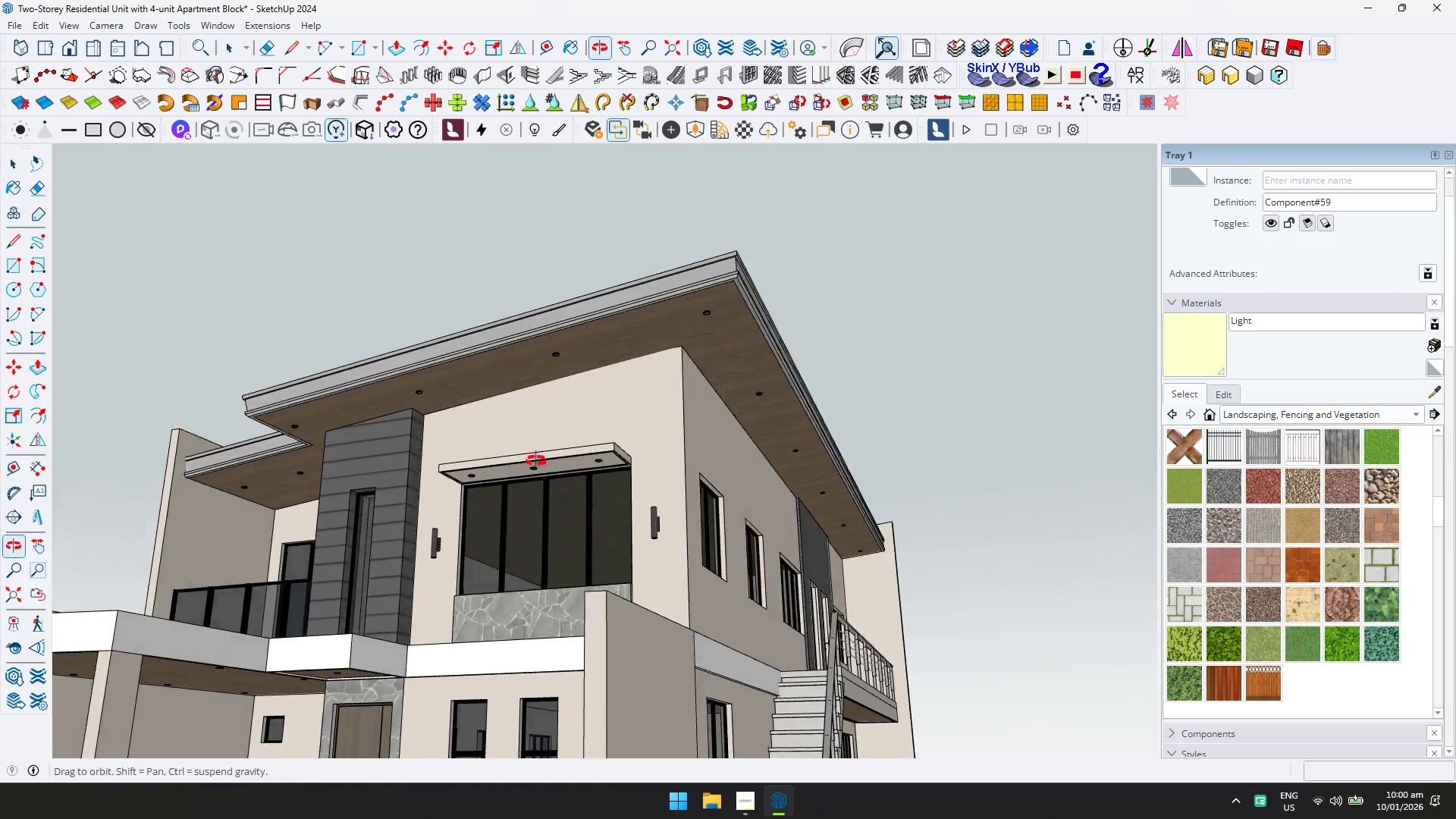 
key(Control+S)
 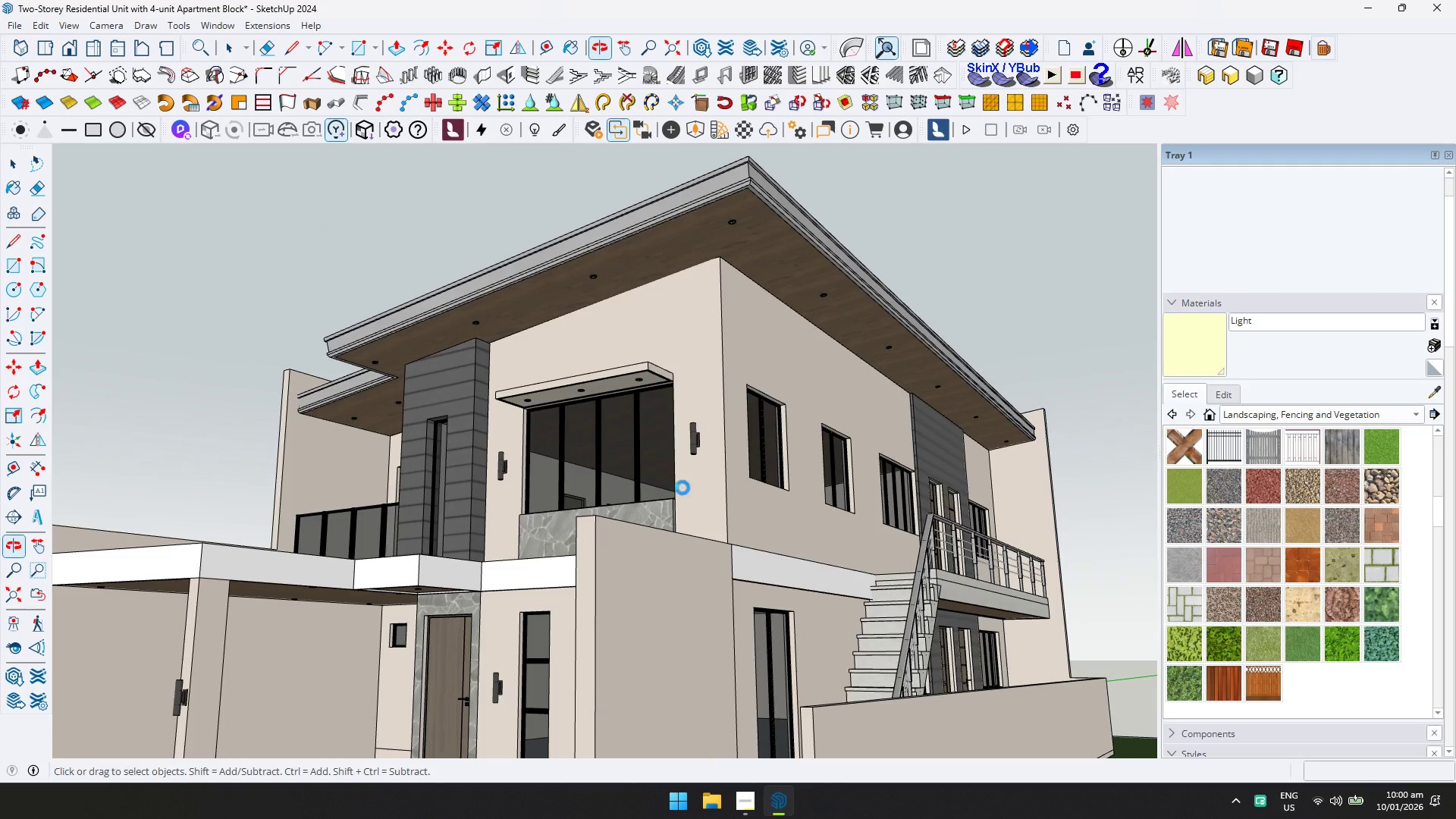 
key(Shift+ShiftLeft)
 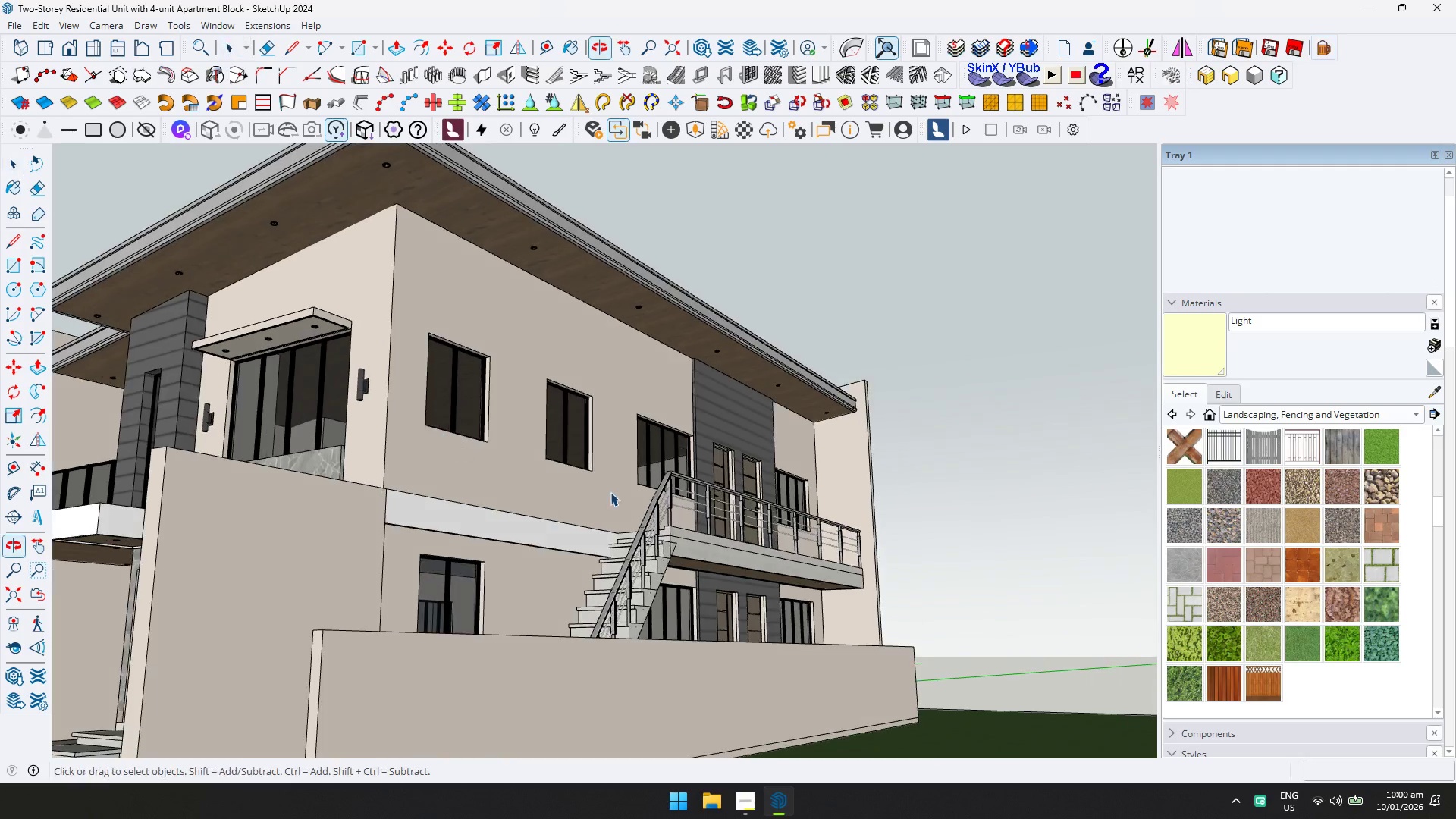 
double_click([726, 586])
 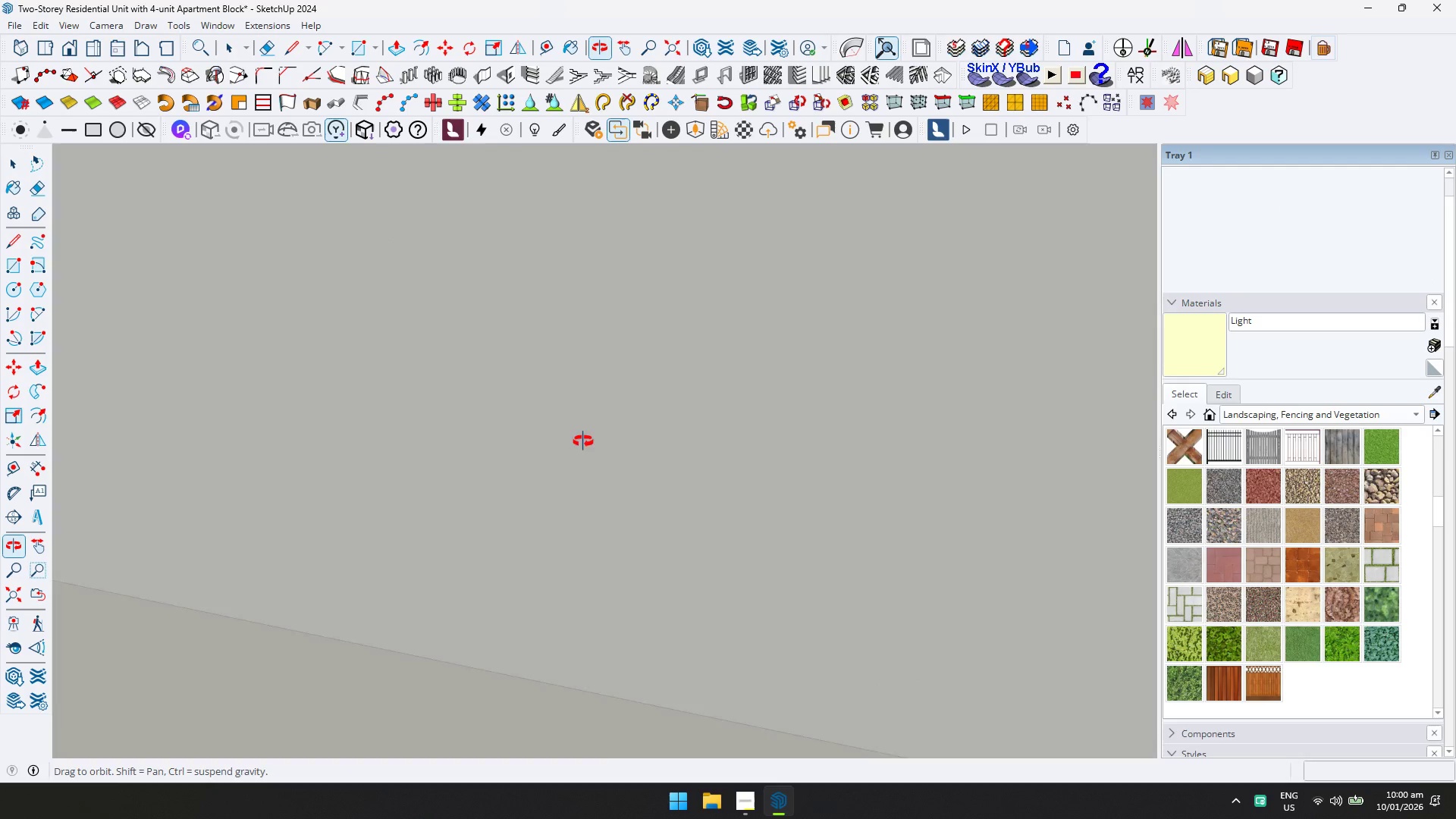 
scroll: coordinate [734, 549], scroll_direction: up, amount: 5.0
 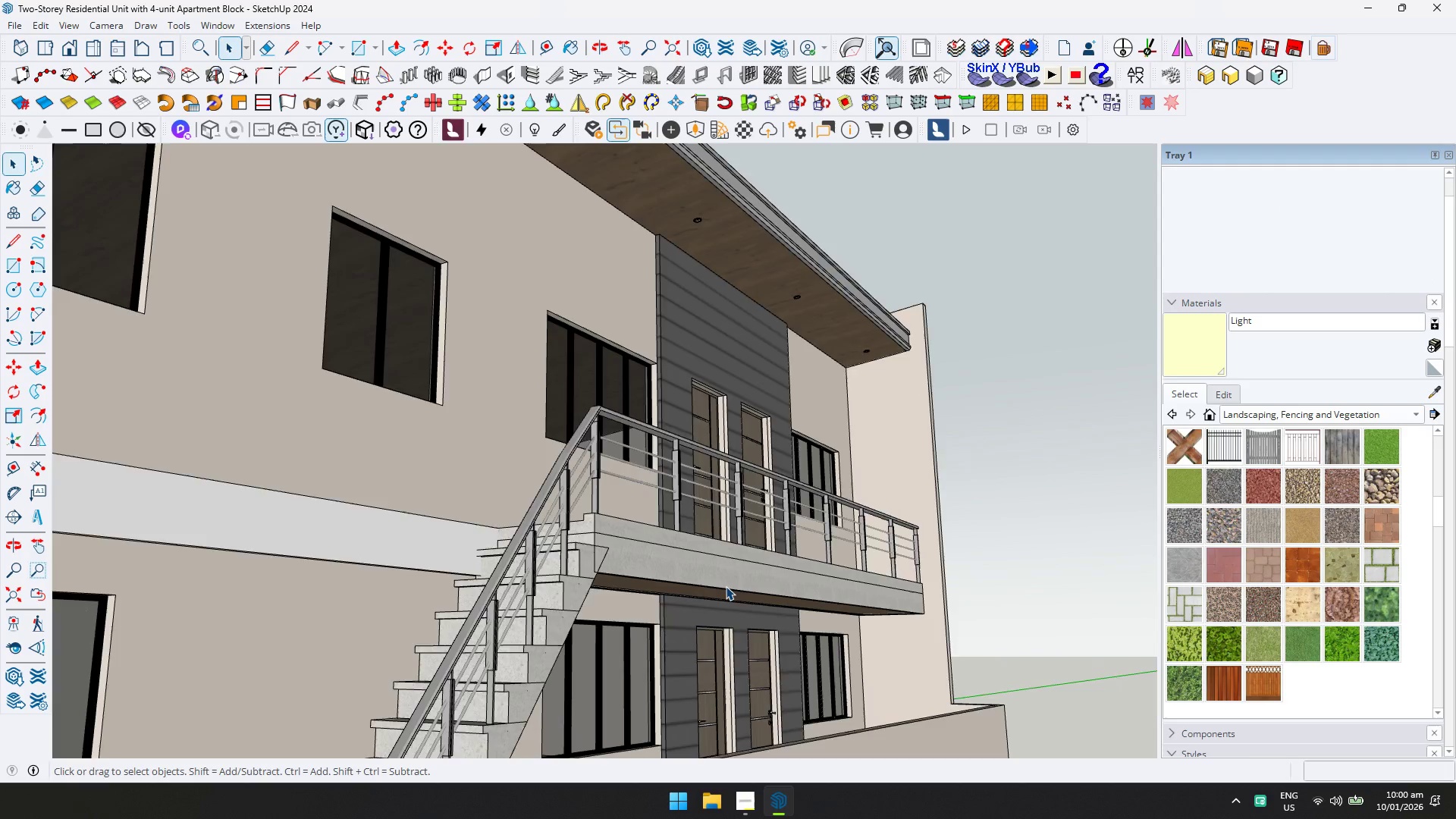 
key(D)
 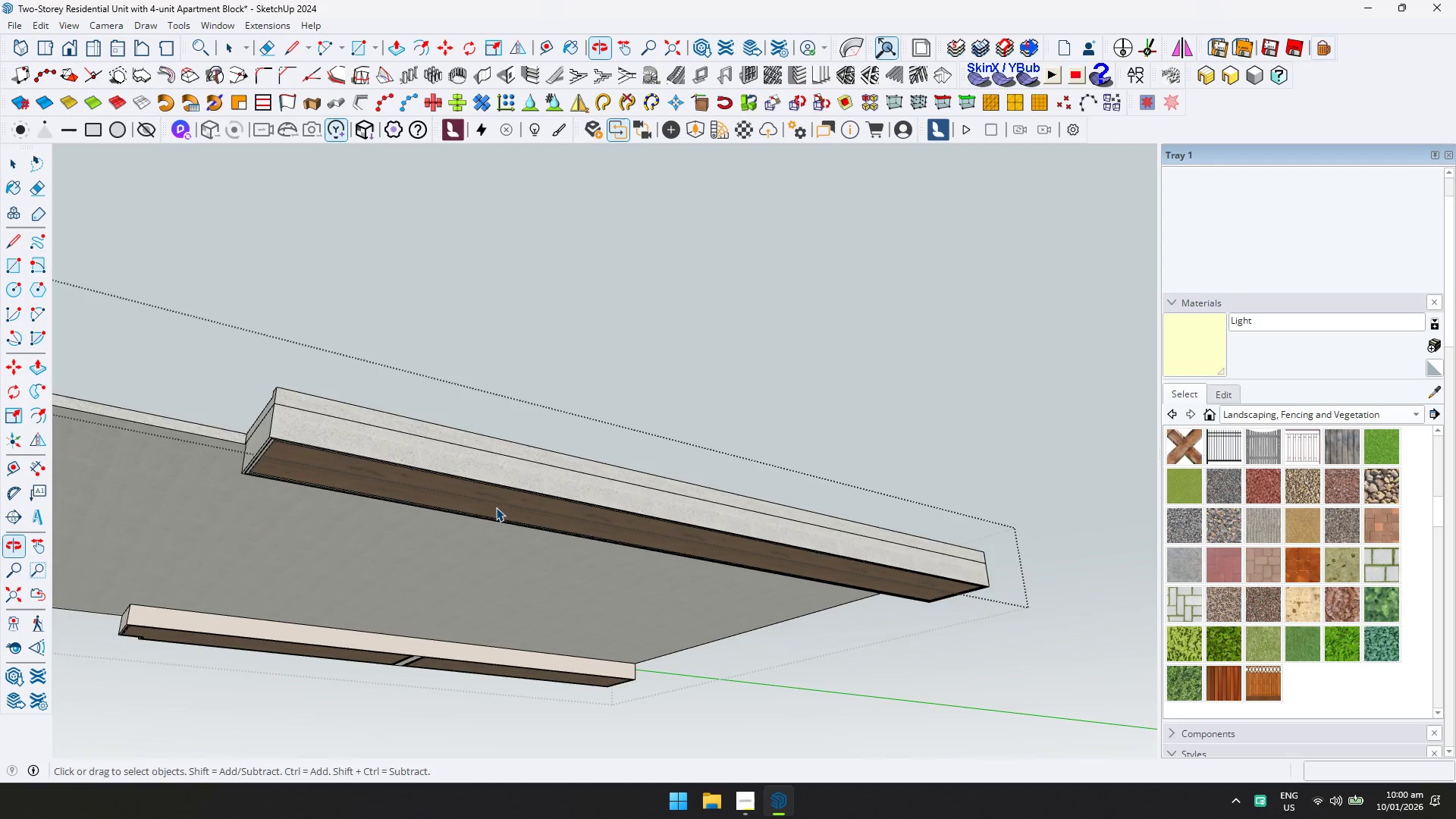 
key(Shift+ShiftLeft)
 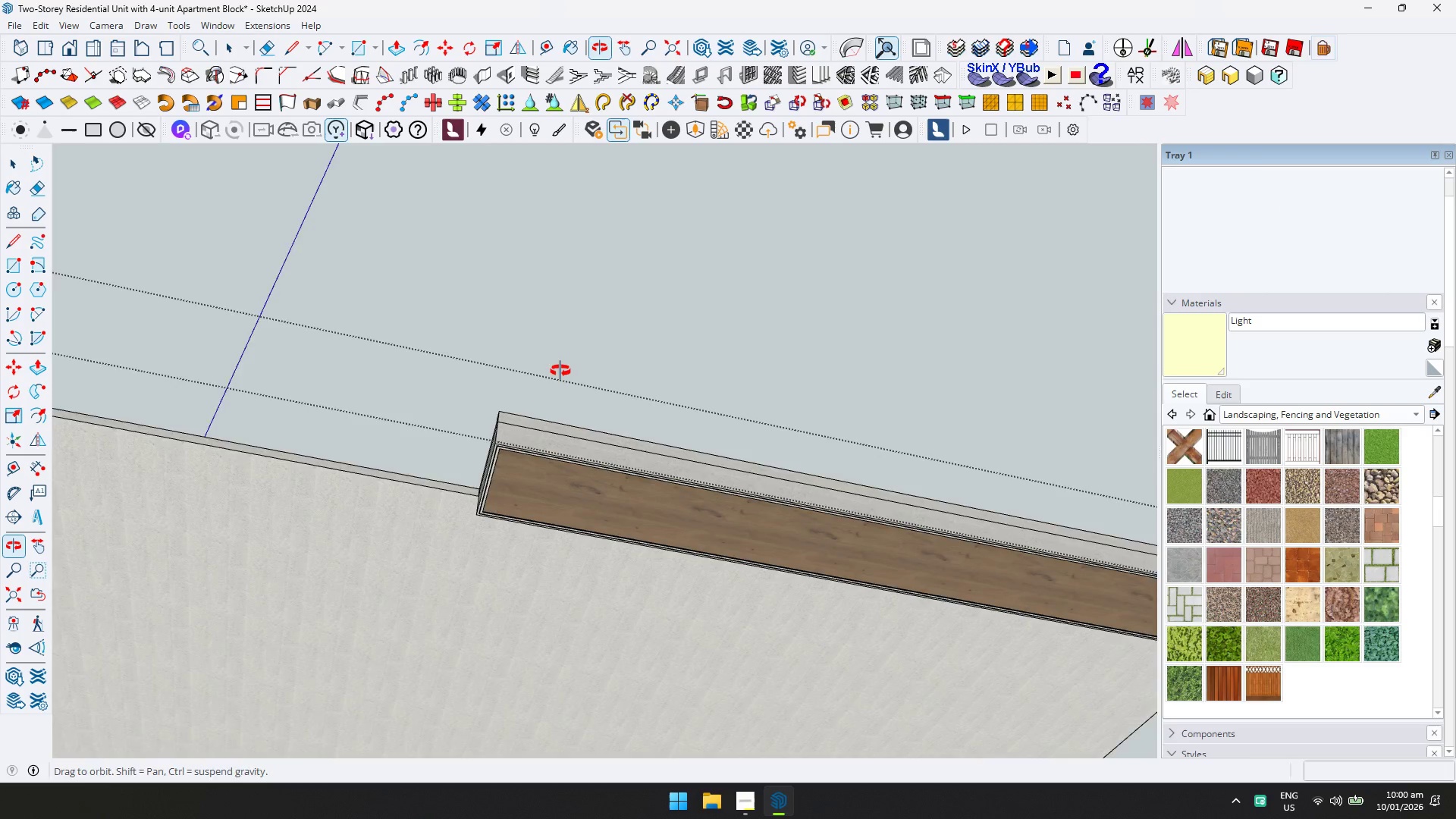 
key(Control+ControlLeft)
 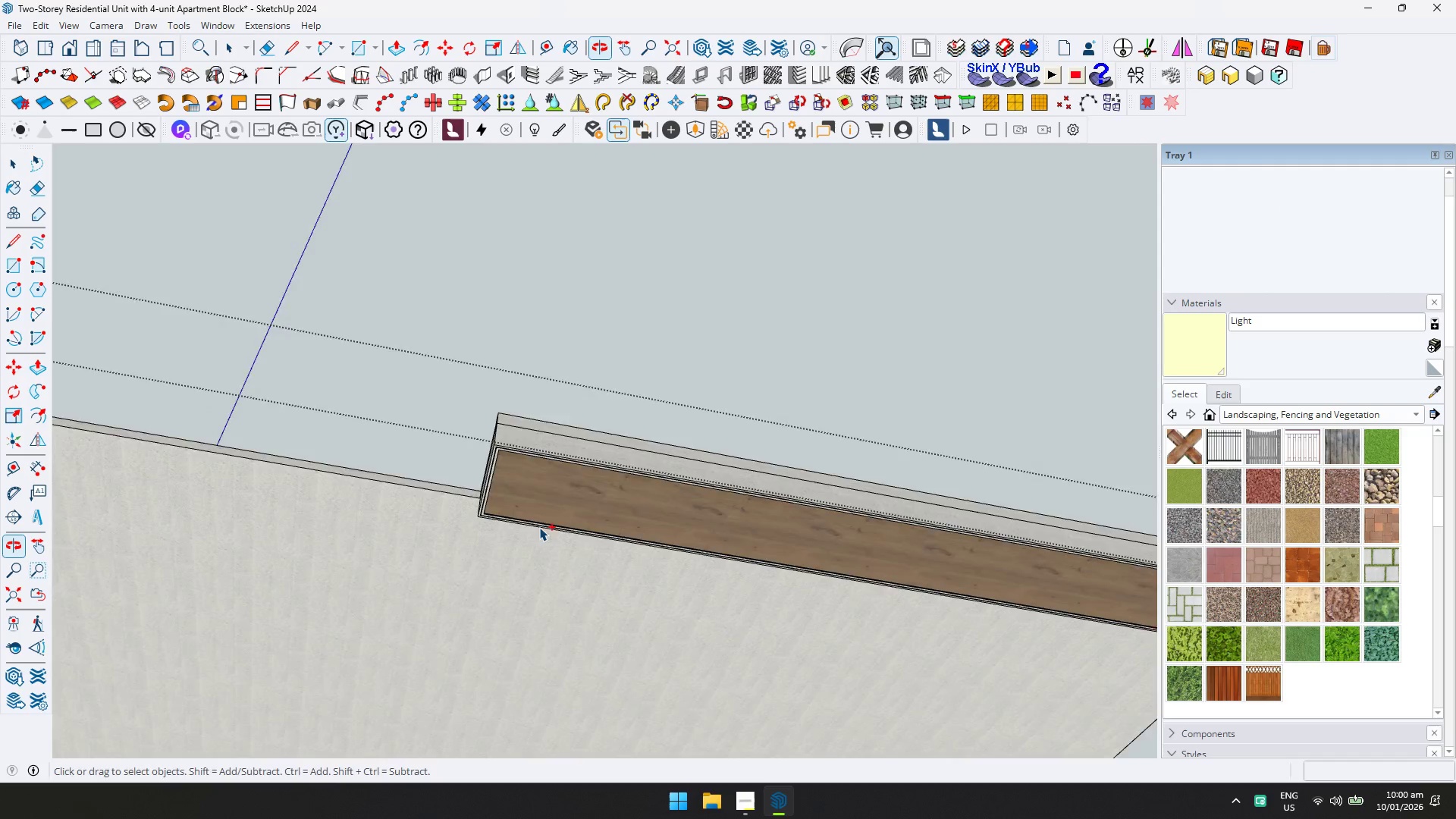 
key(Control+V)
 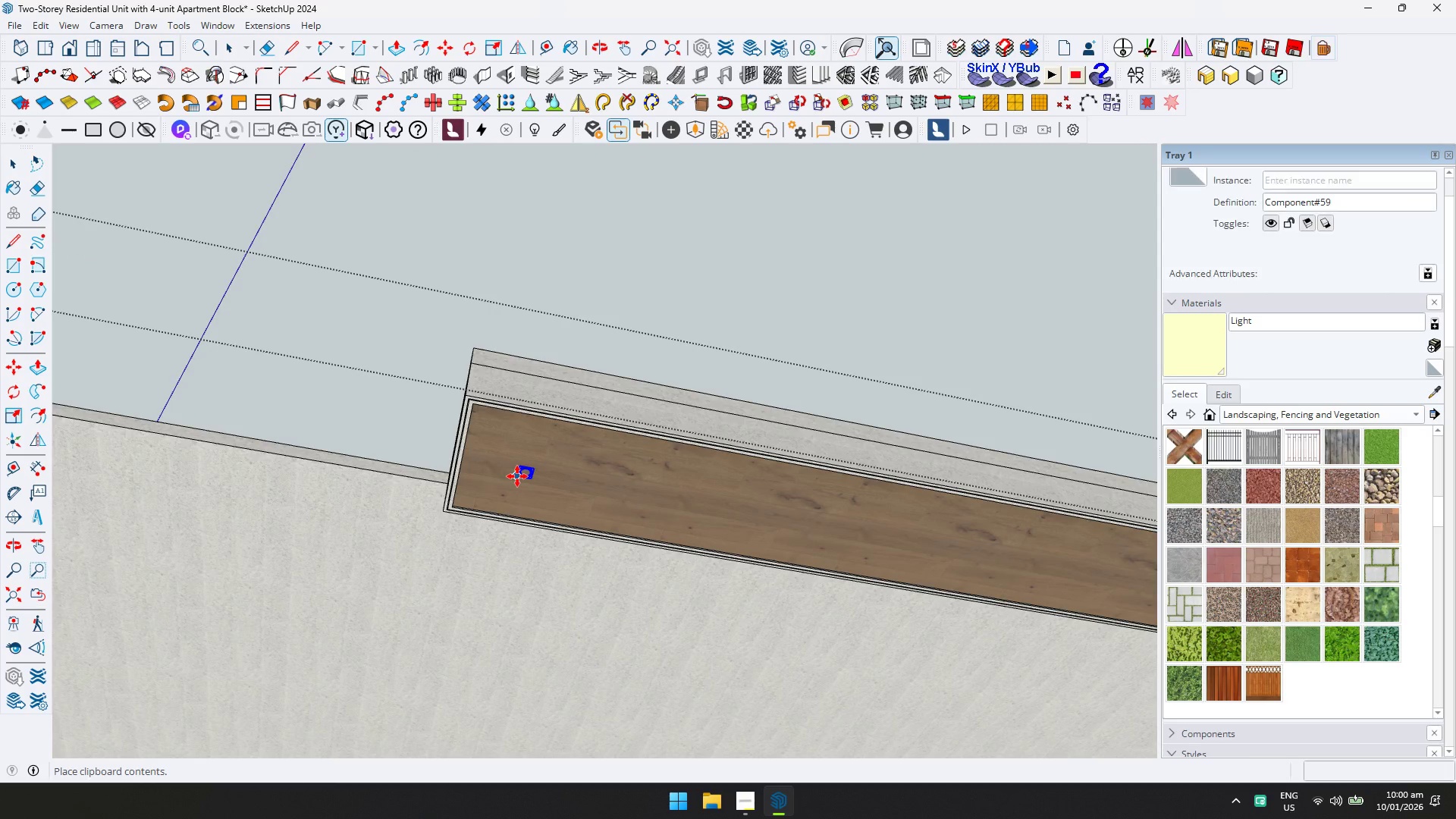 
scroll: coordinate [541, 513], scroll_direction: up, amount: 4.0
 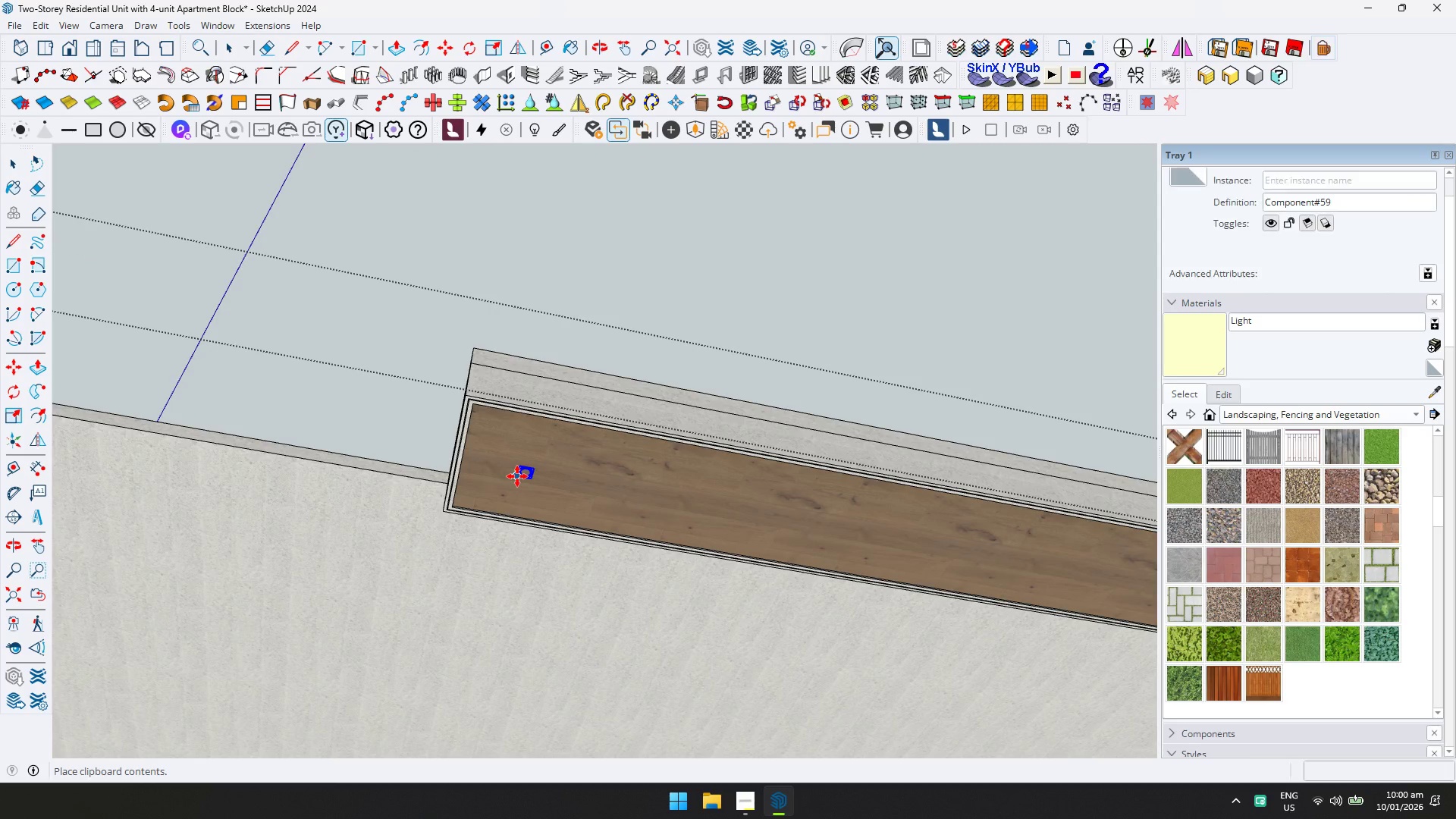 
left_click([514, 472])
 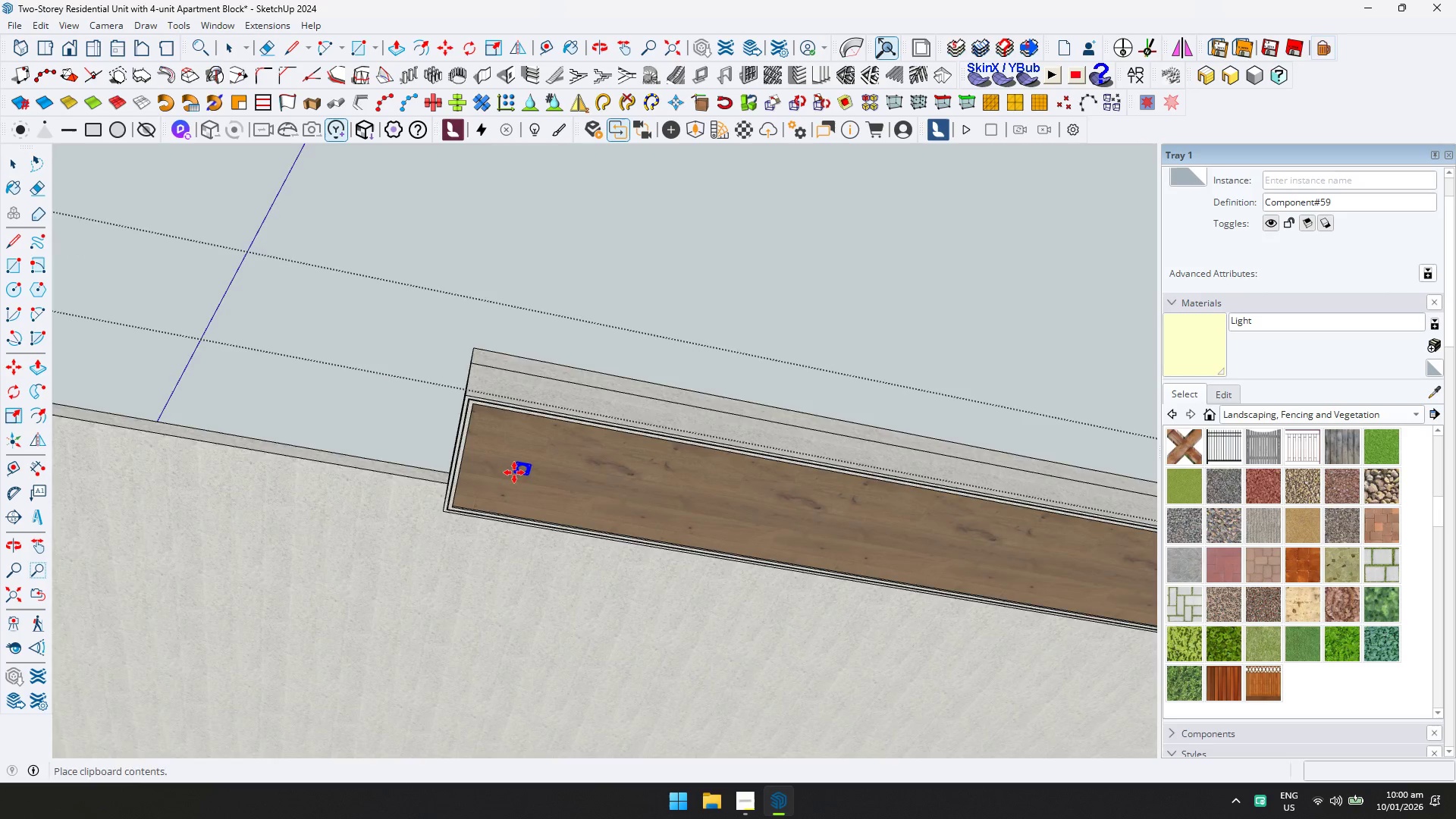 
scroll: coordinate [476, 469], scroll_direction: up, amount: 13.0
 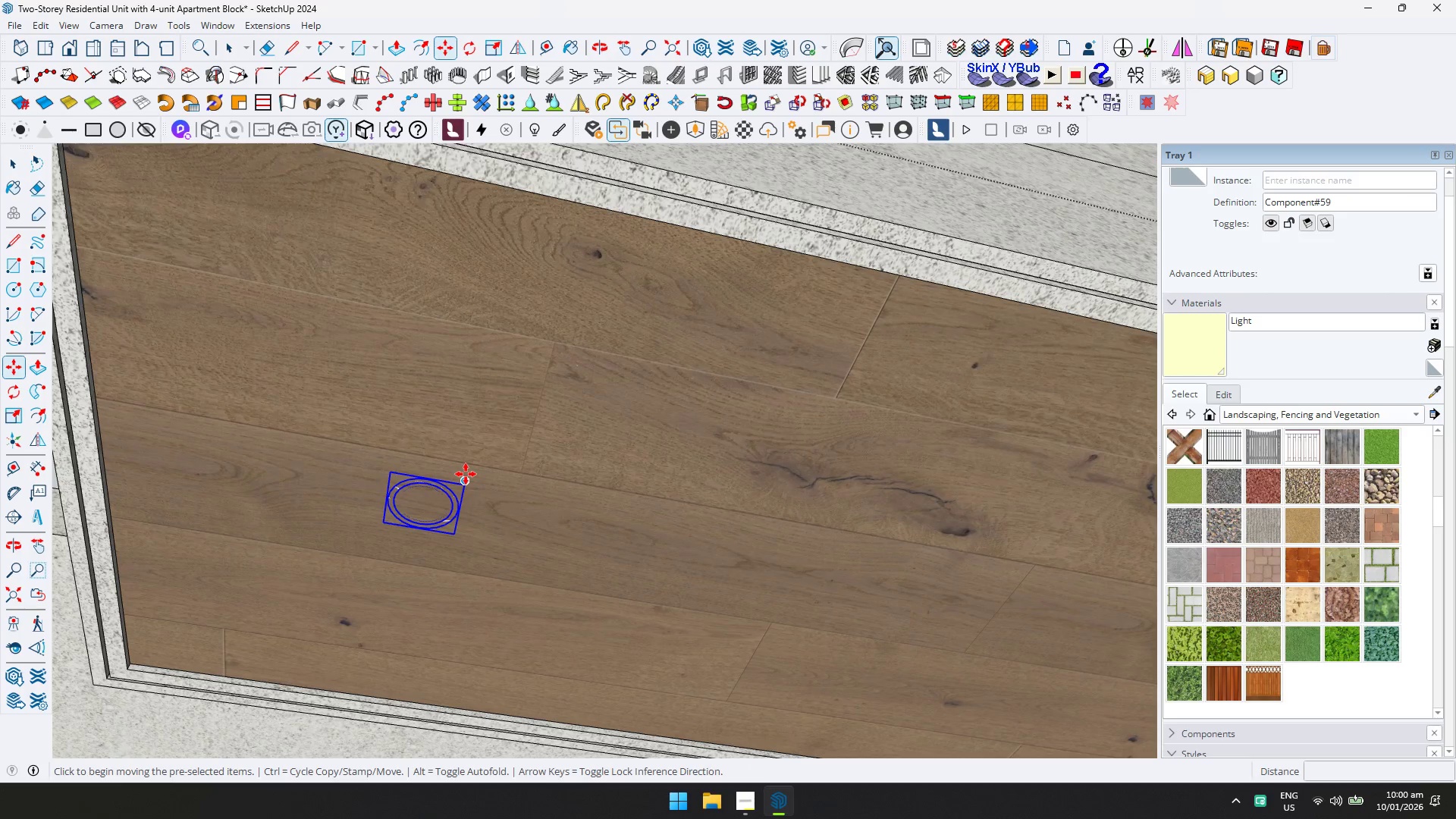 
left_click([466, 474])
 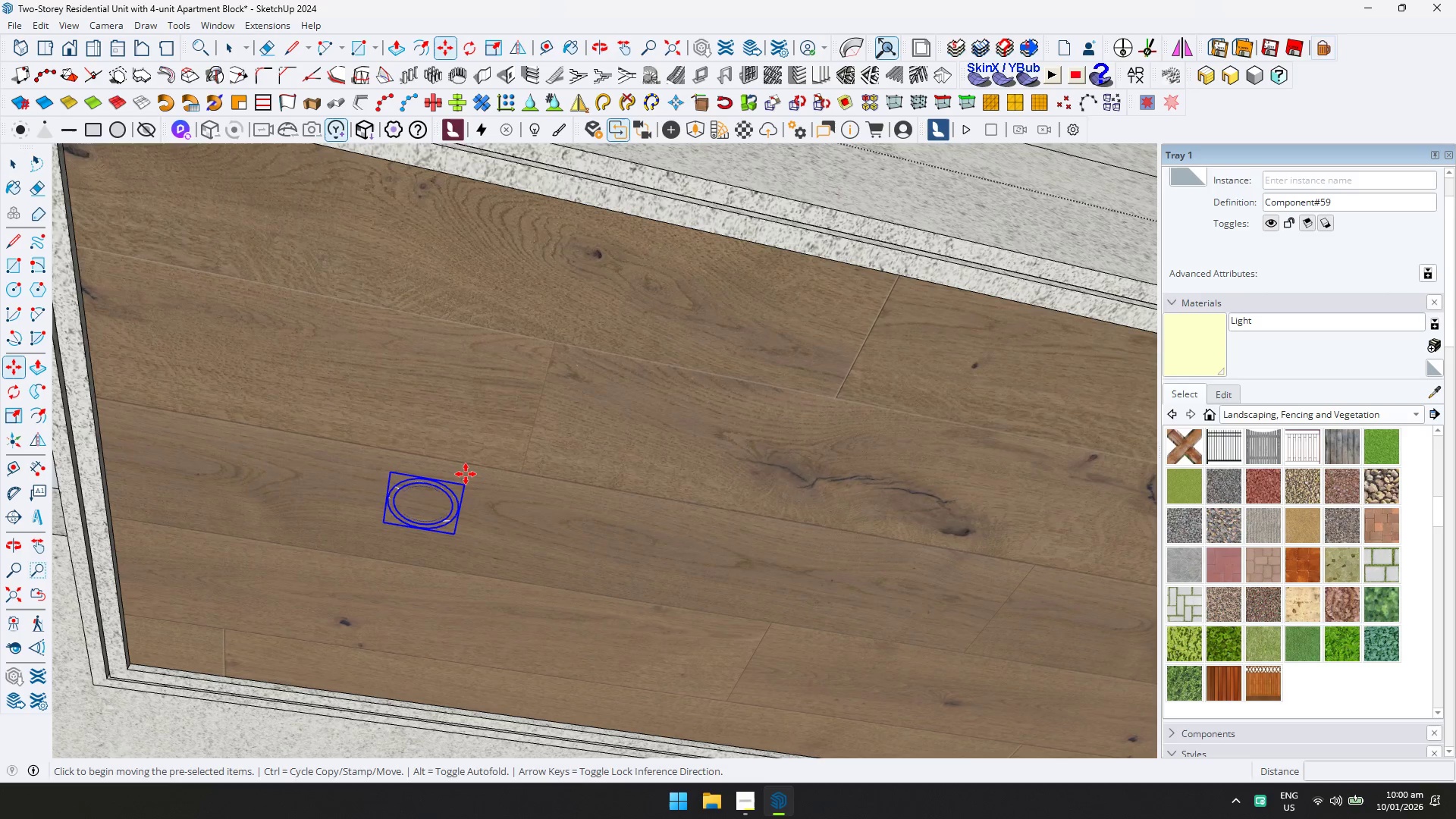 
key(ArrowUp)
 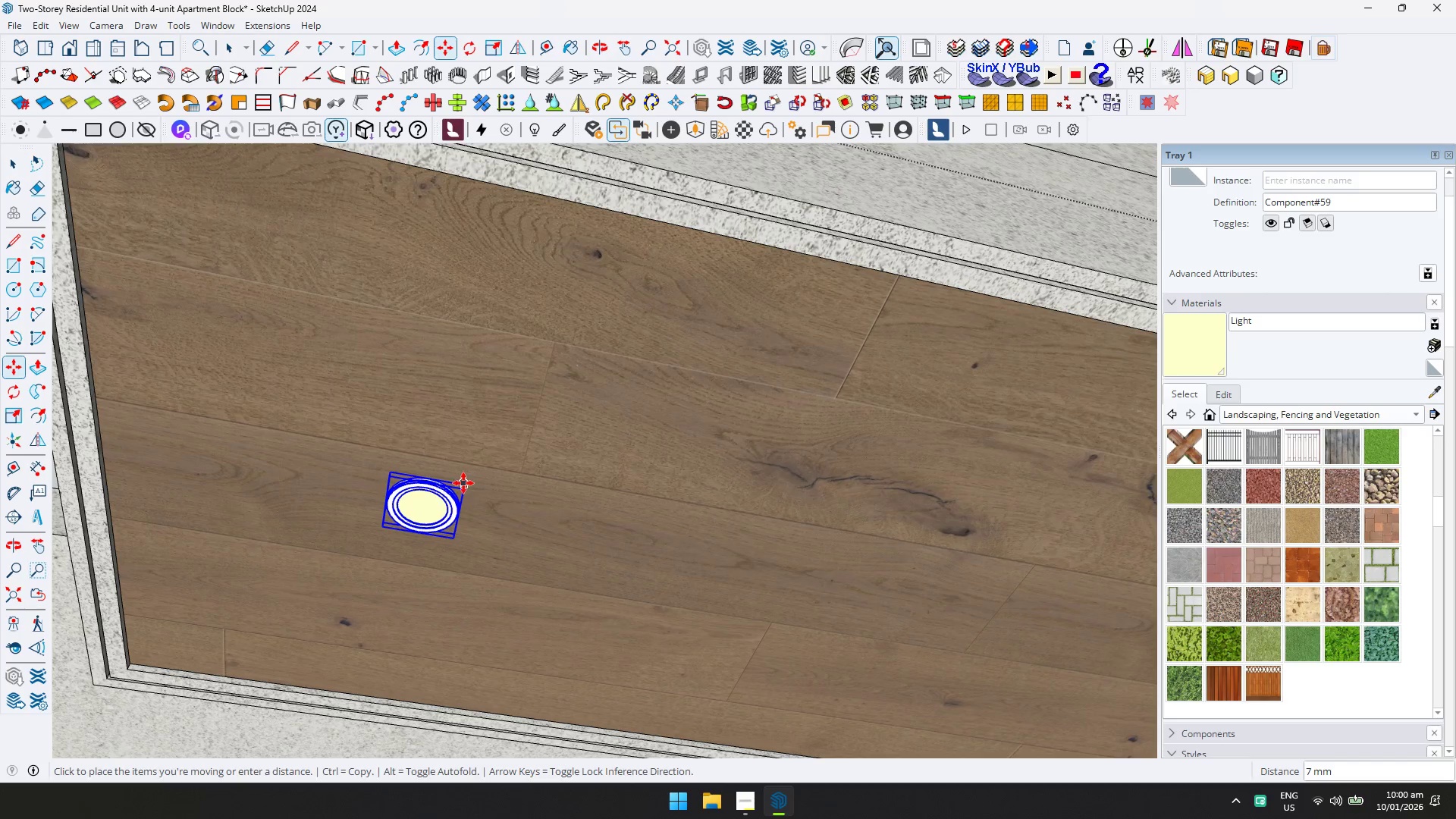 
left_click([463, 483])
 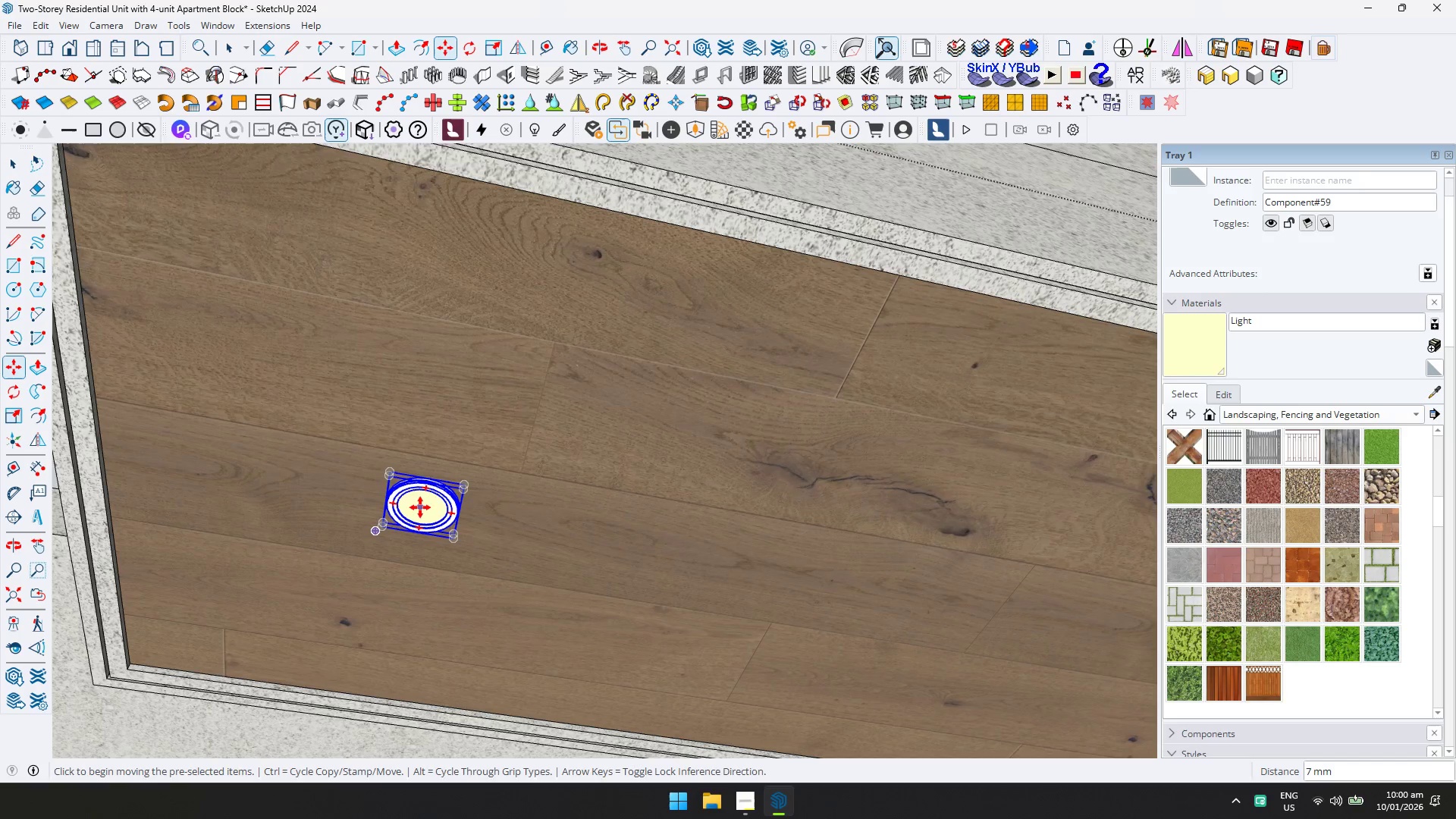 
left_click([422, 507])
 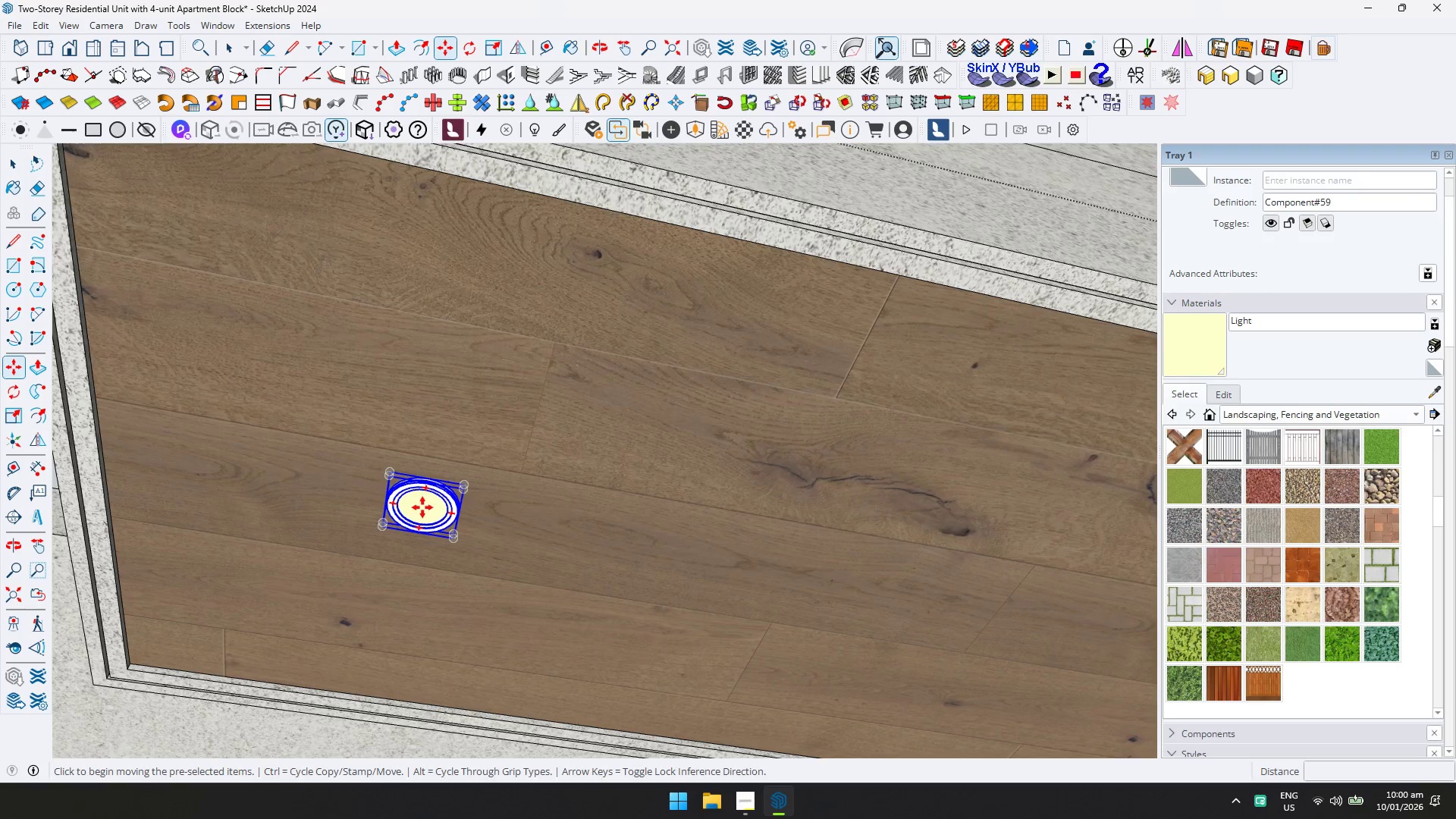 
key(ArrowLeft)
 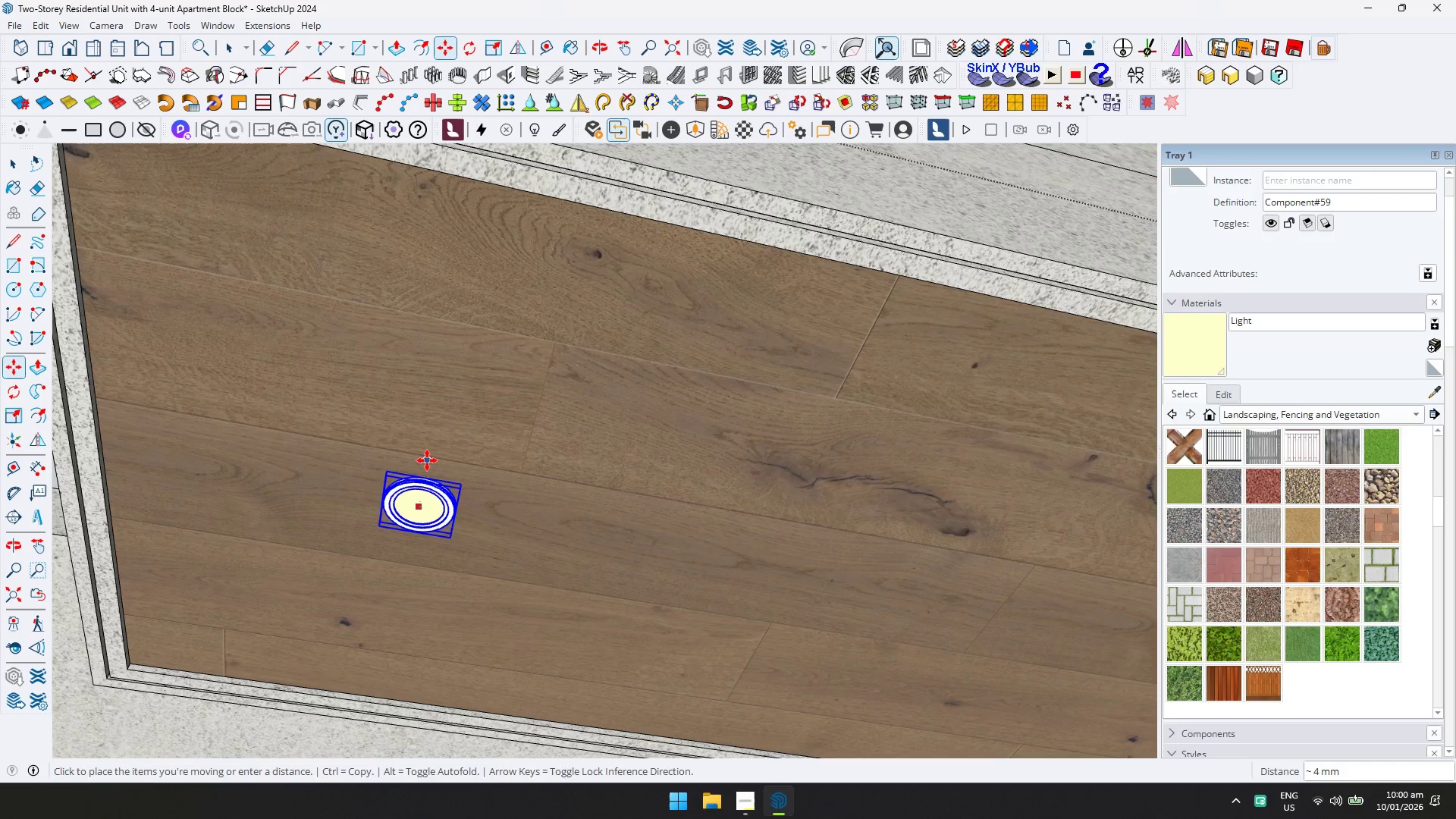 
key(ArrowRight)
 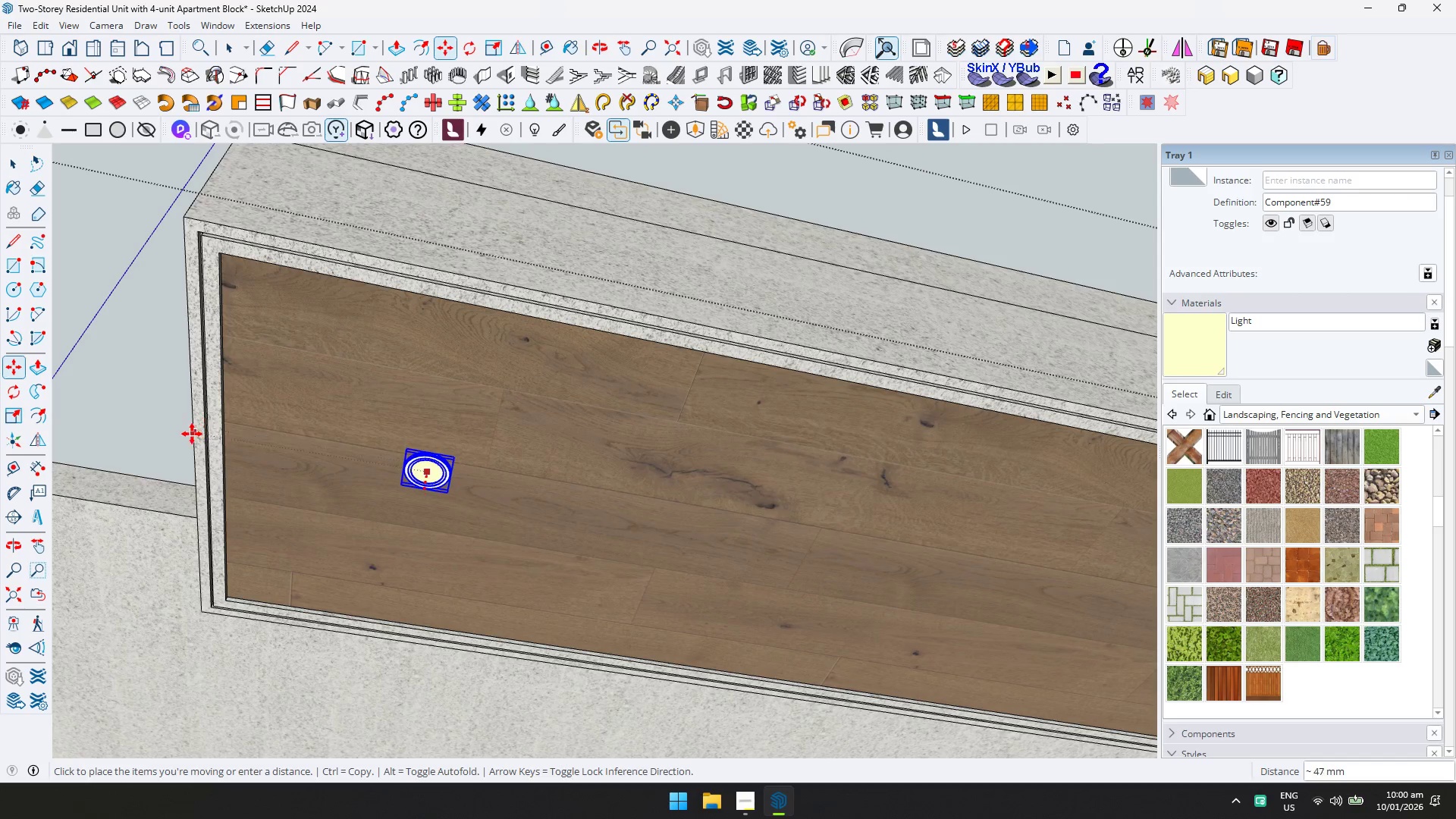 
scroll: coordinate [427, 460], scroll_direction: down, amount: 5.0
 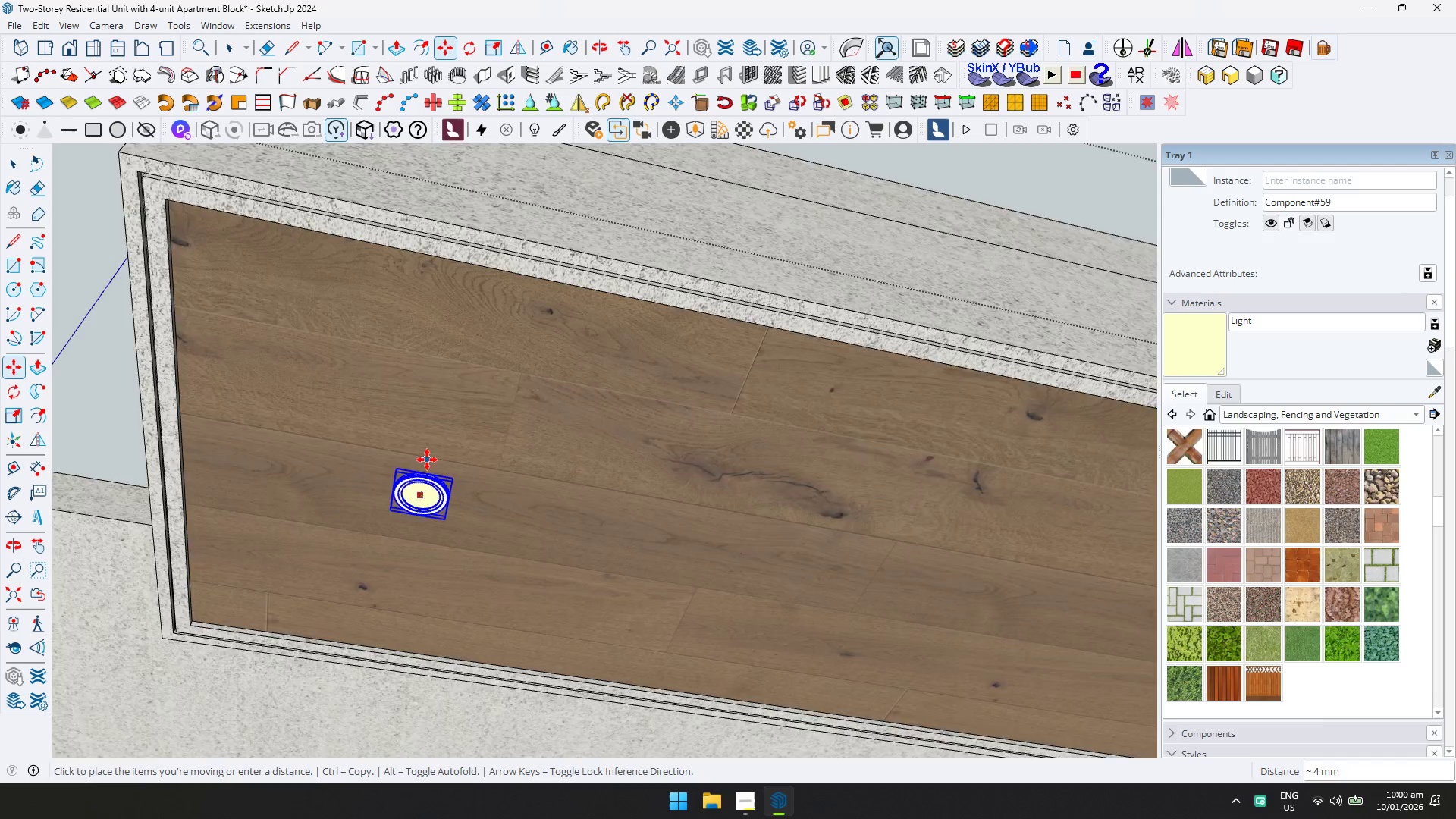 
left_click([196, 450])
 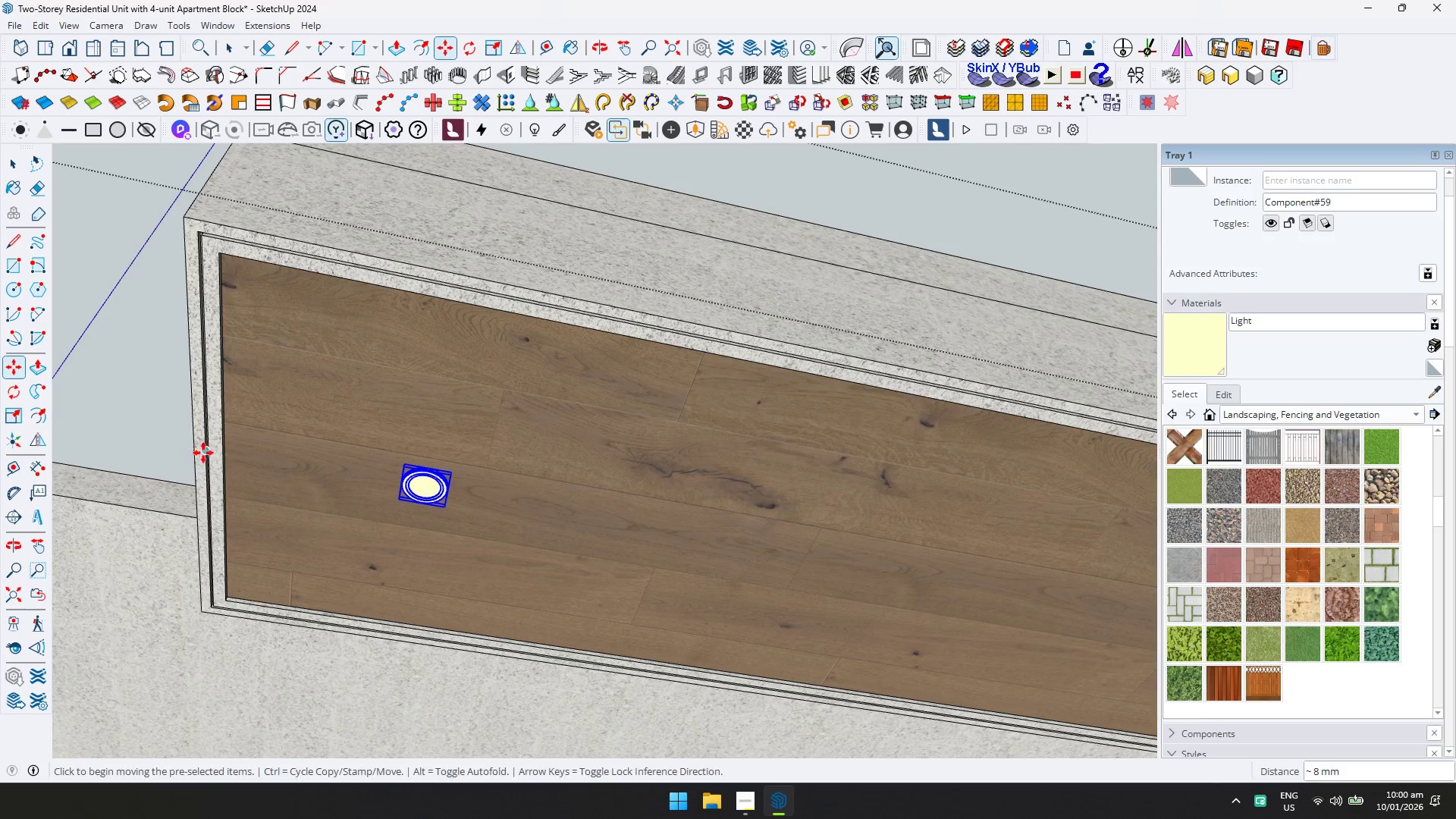 
scroll: coordinate [446, 497], scroll_direction: down, amount: 2.0
 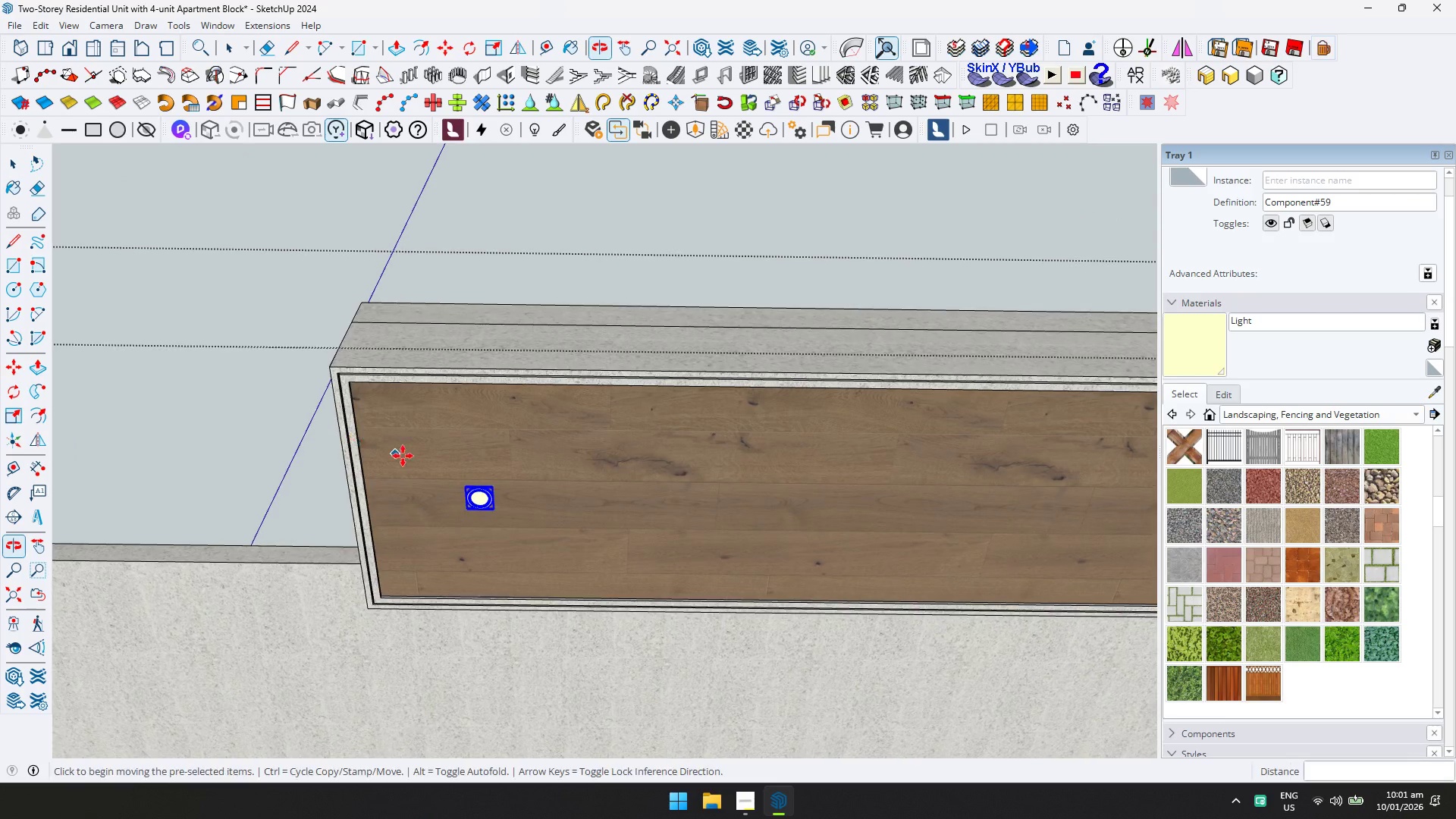 
key(Control+ControlLeft)
 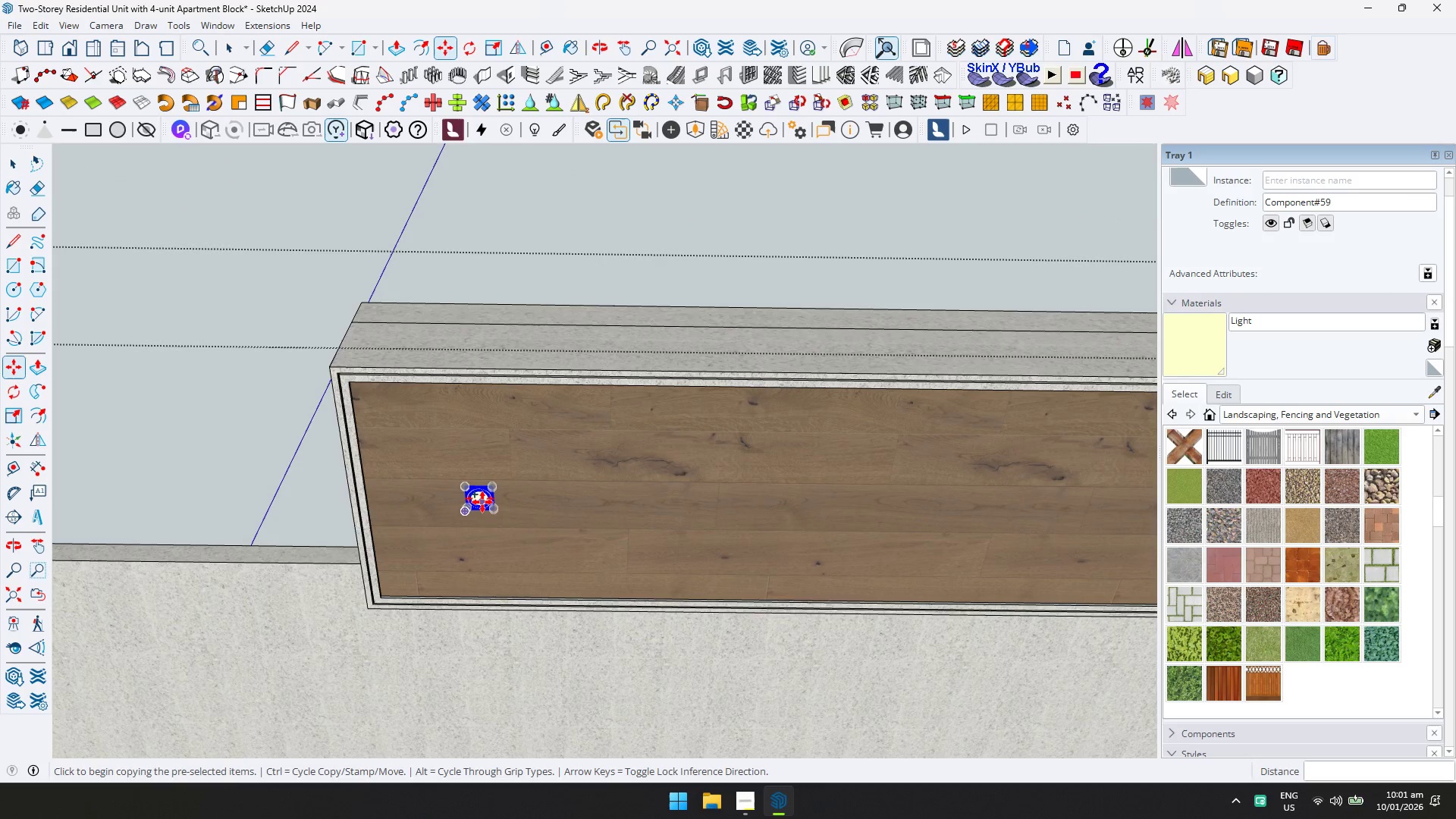 
left_click([482, 502])
 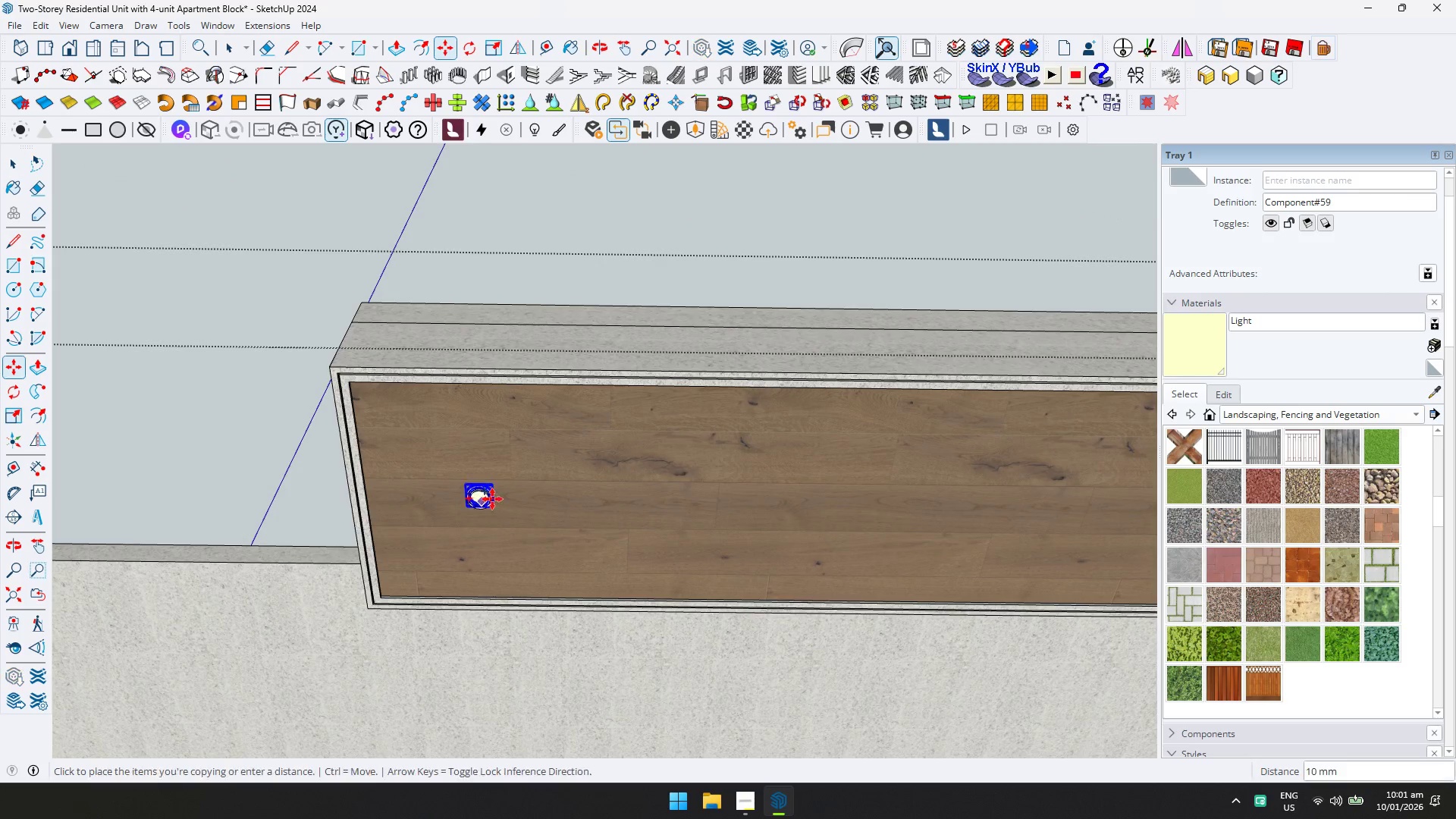 
key(ArrowLeft)
 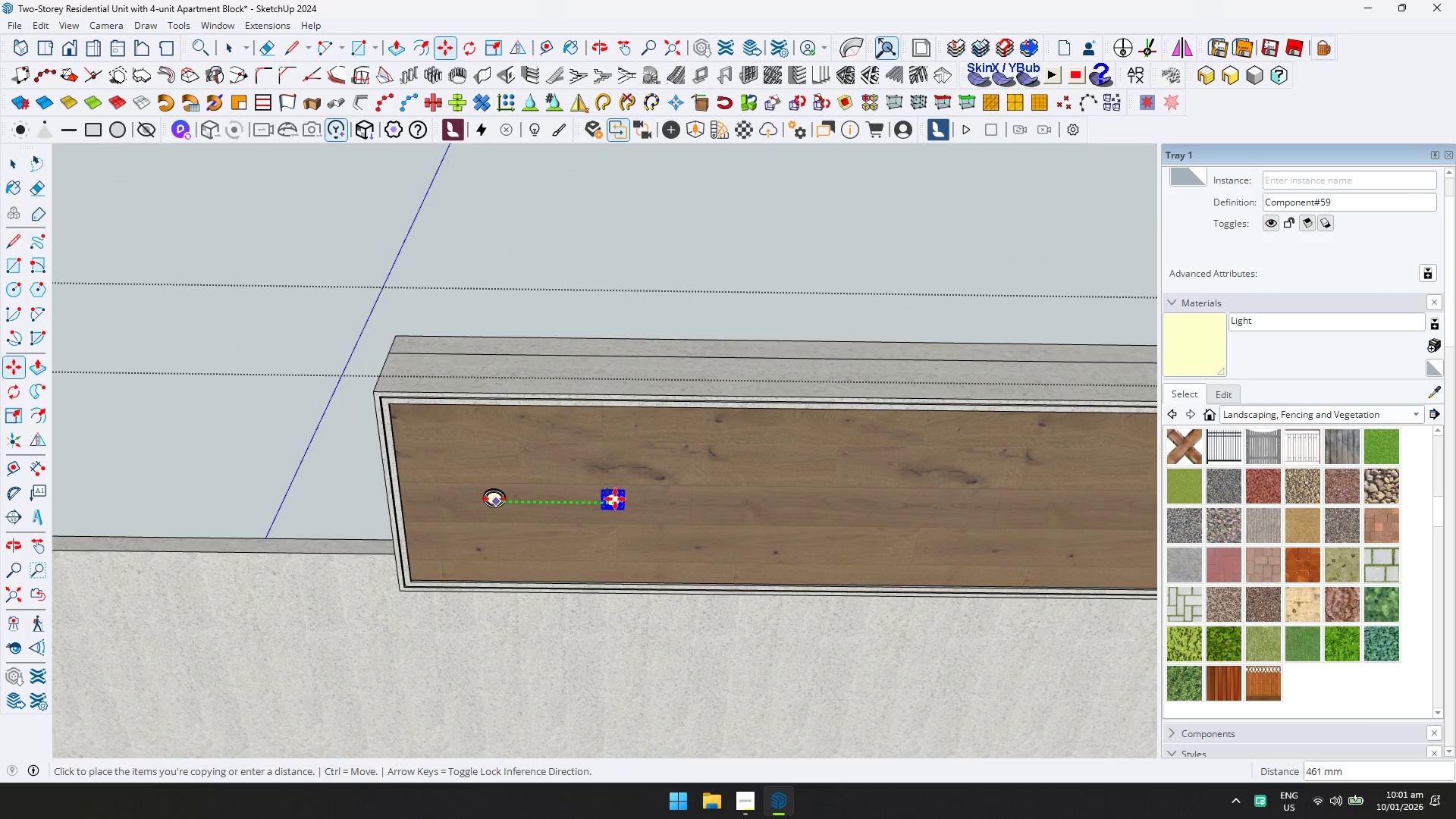 
scroll: coordinate [566, 500], scroll_direction: down, amount: 2.0
 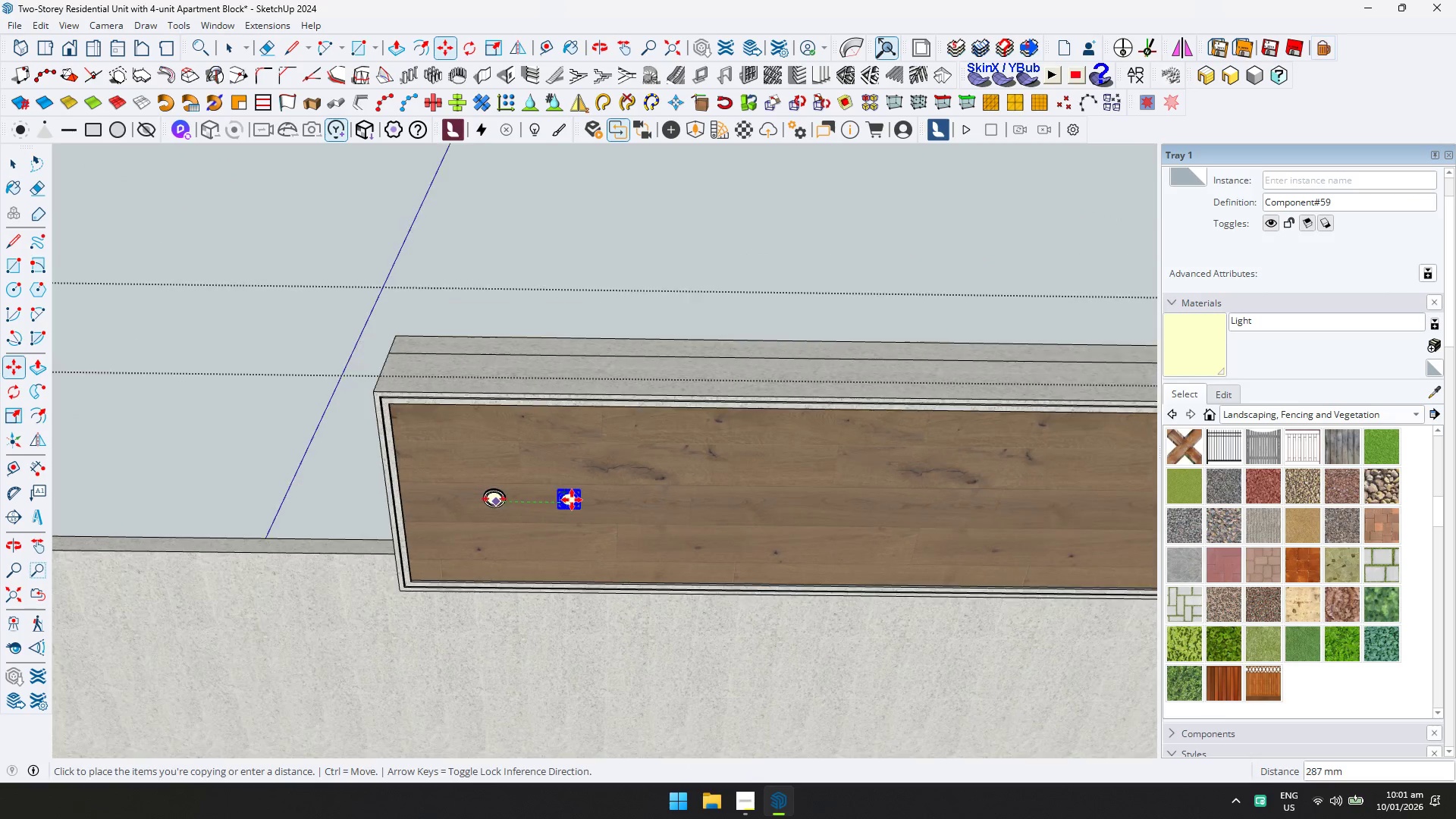 
key(Shift+ShiftLeft)
 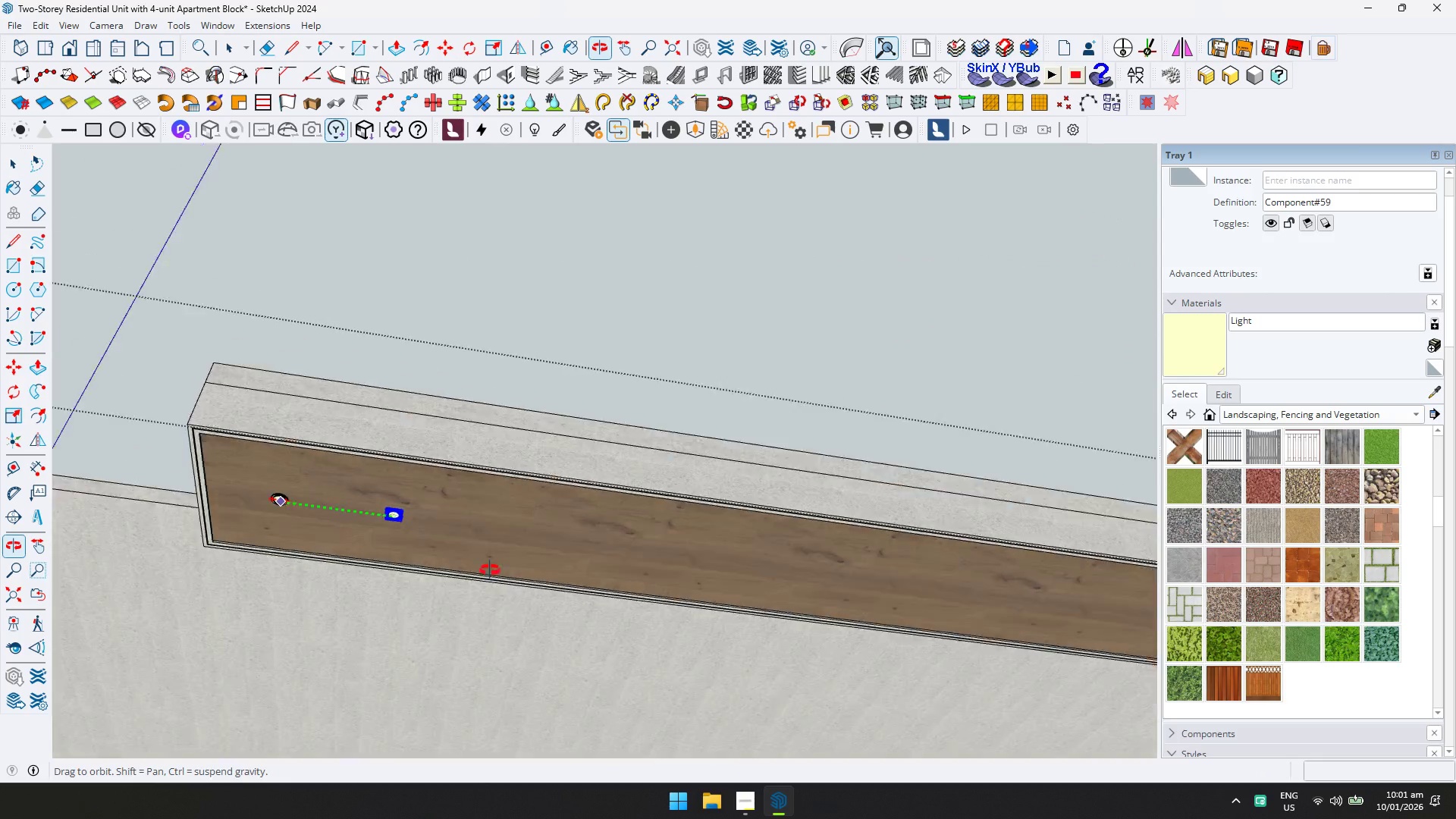 
scroll: coordinate [645, 508], scroll_direction: down, amount: 3.0
 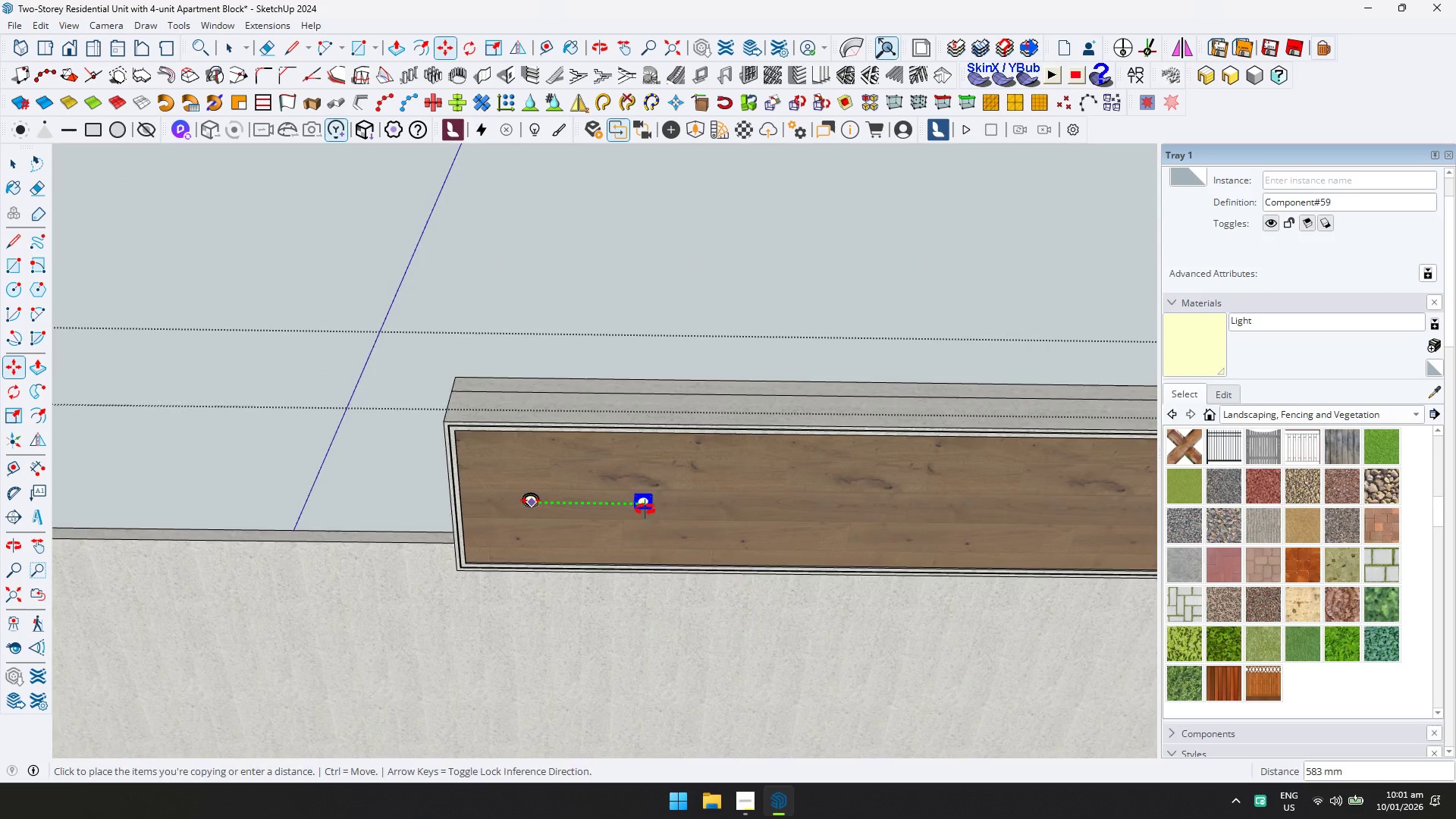 
key(D)
 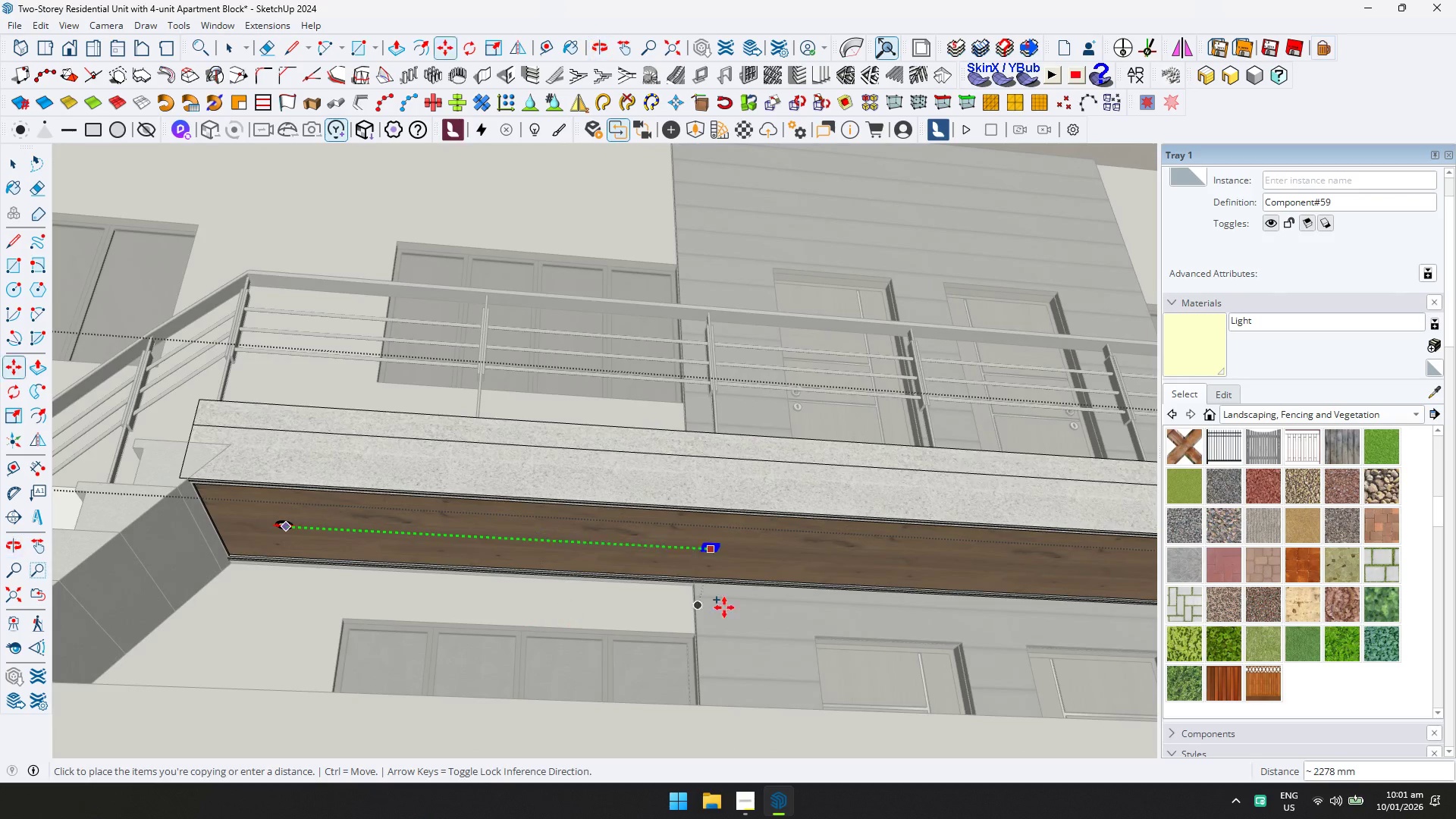 
hold_key(key=ShiftLeft, duration=0.58)
 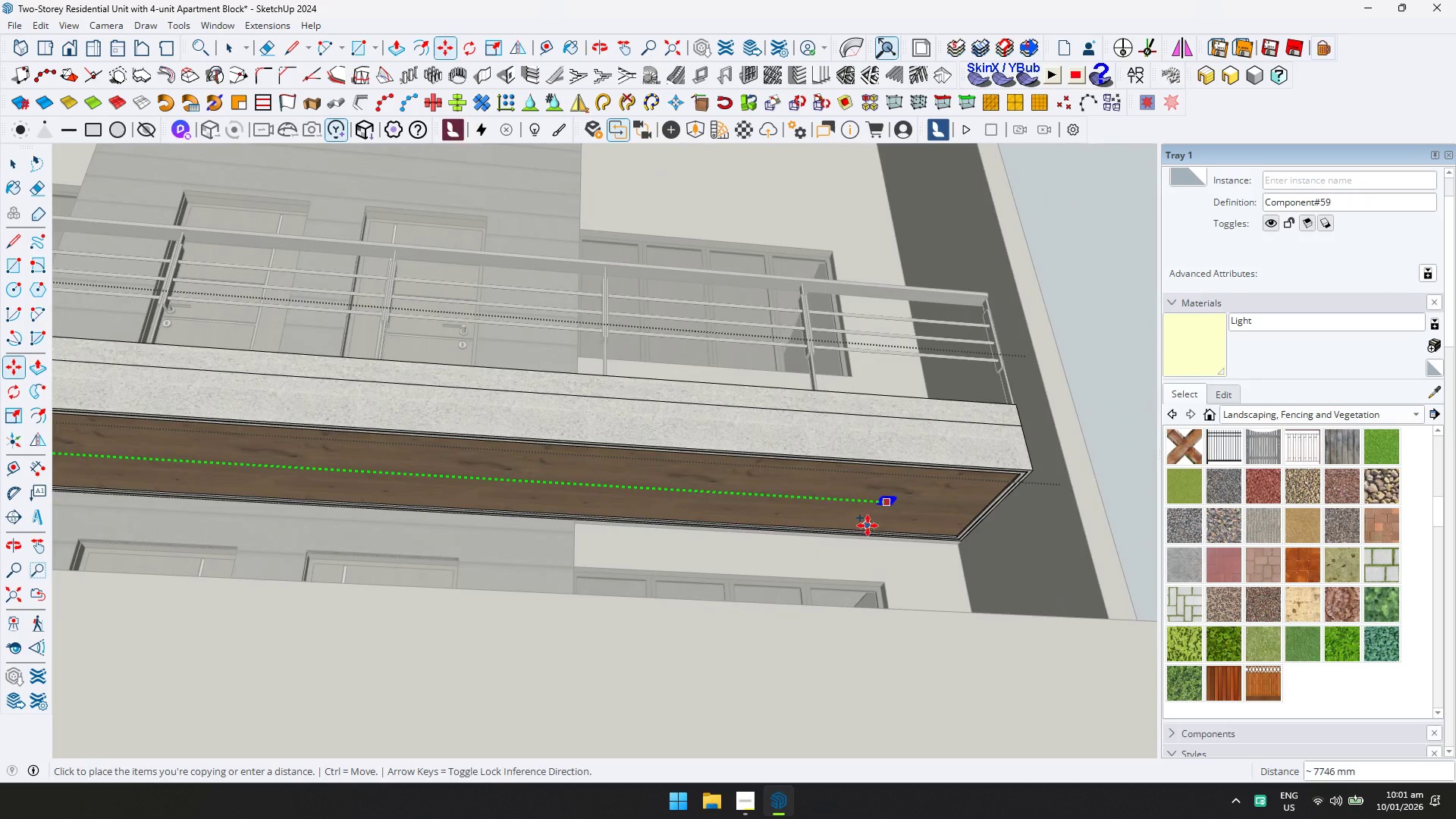 
key(Shift+ShiftLeft)
 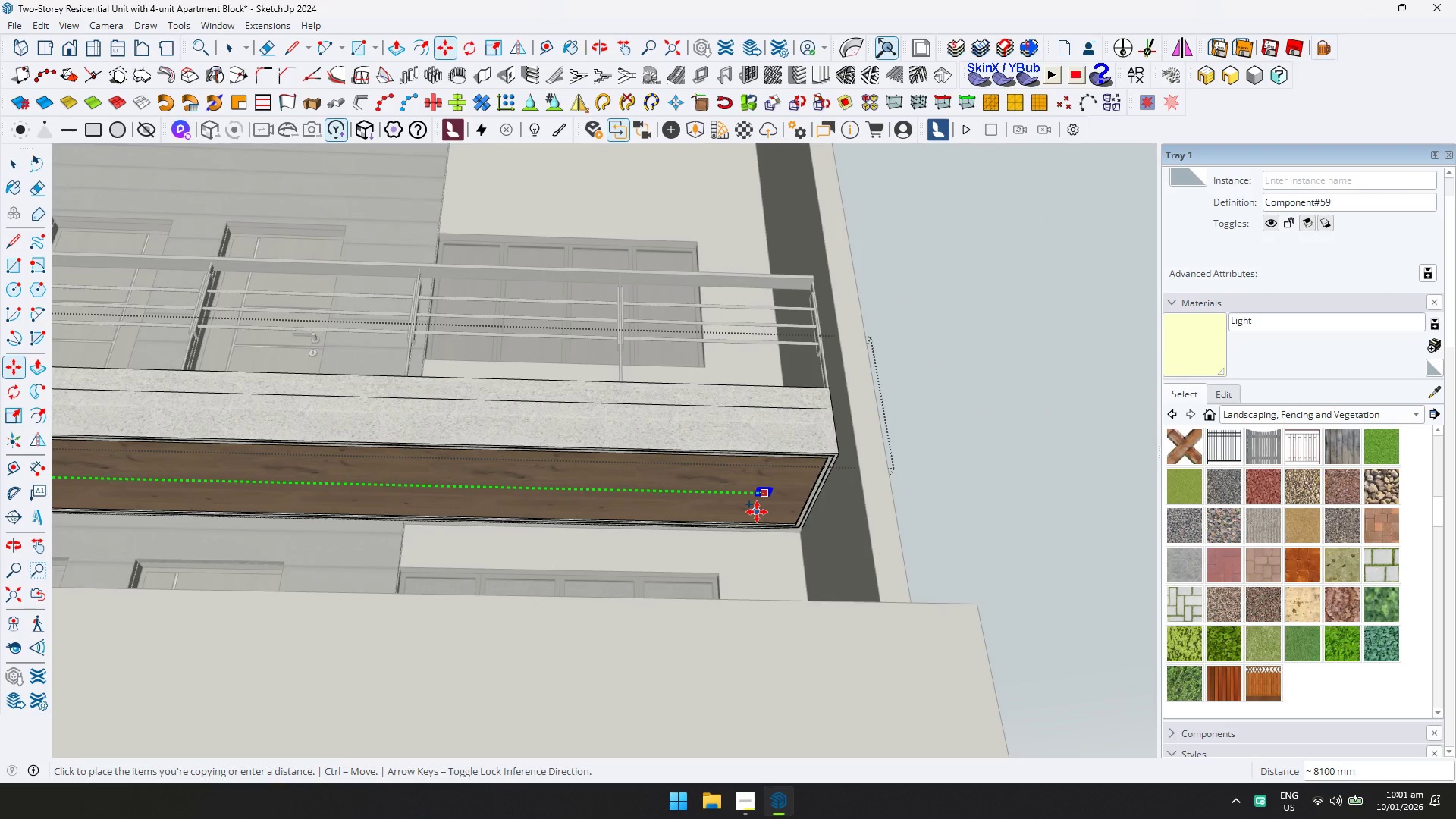 
left_click([760, 511])
 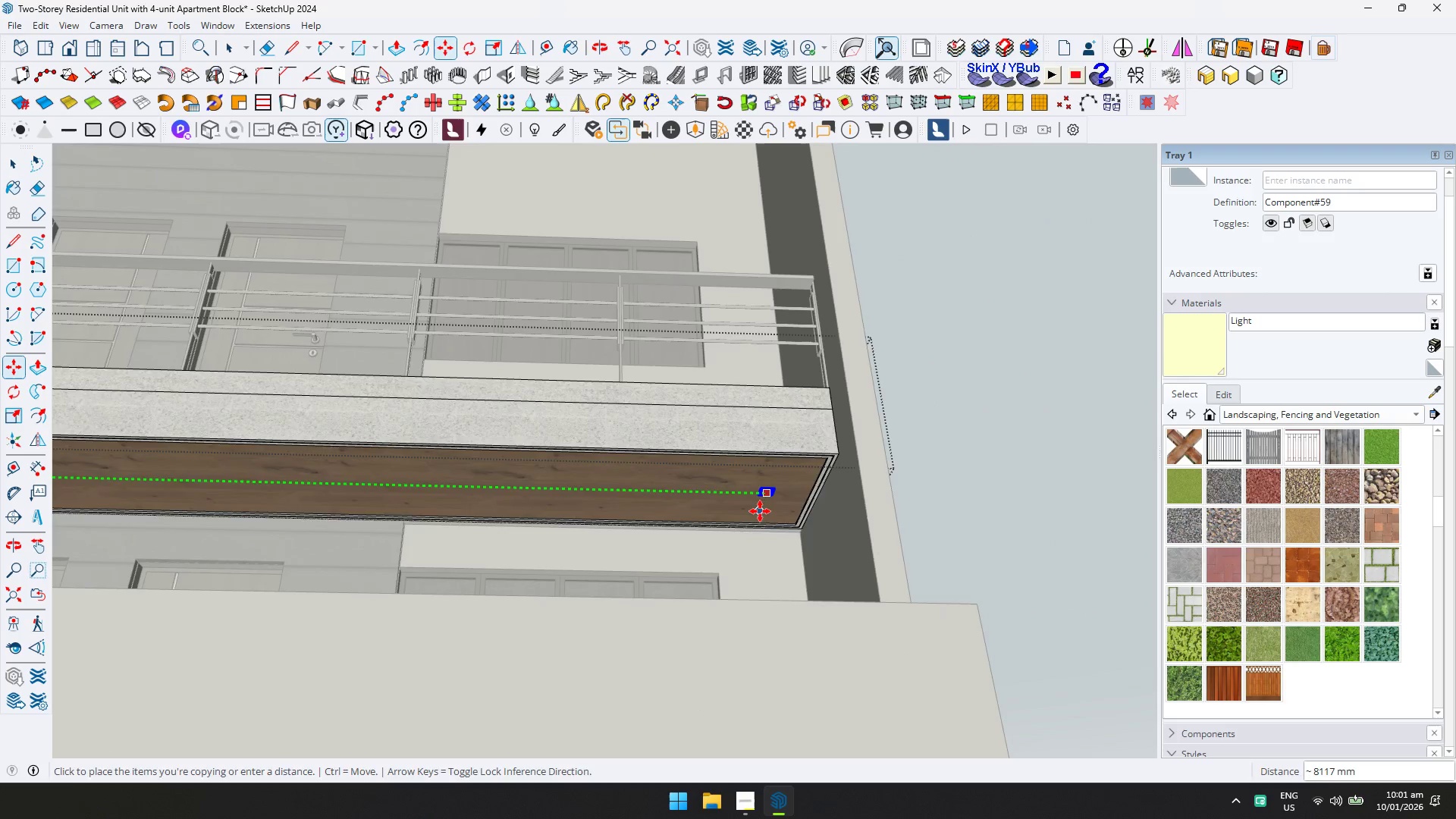 
hold_key(key=ShiftLeft, duration=0.31)
 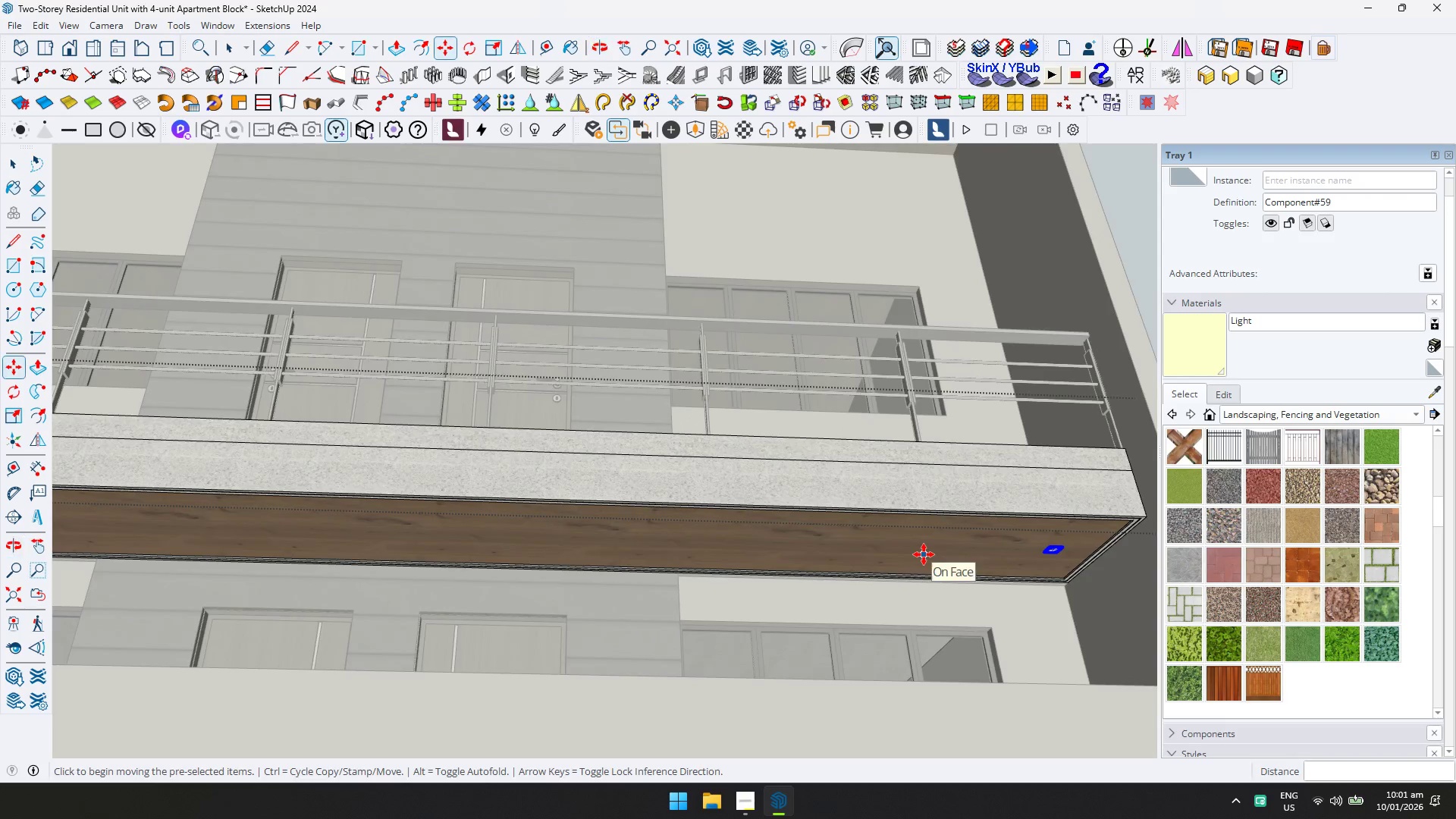 
key(Slash)
 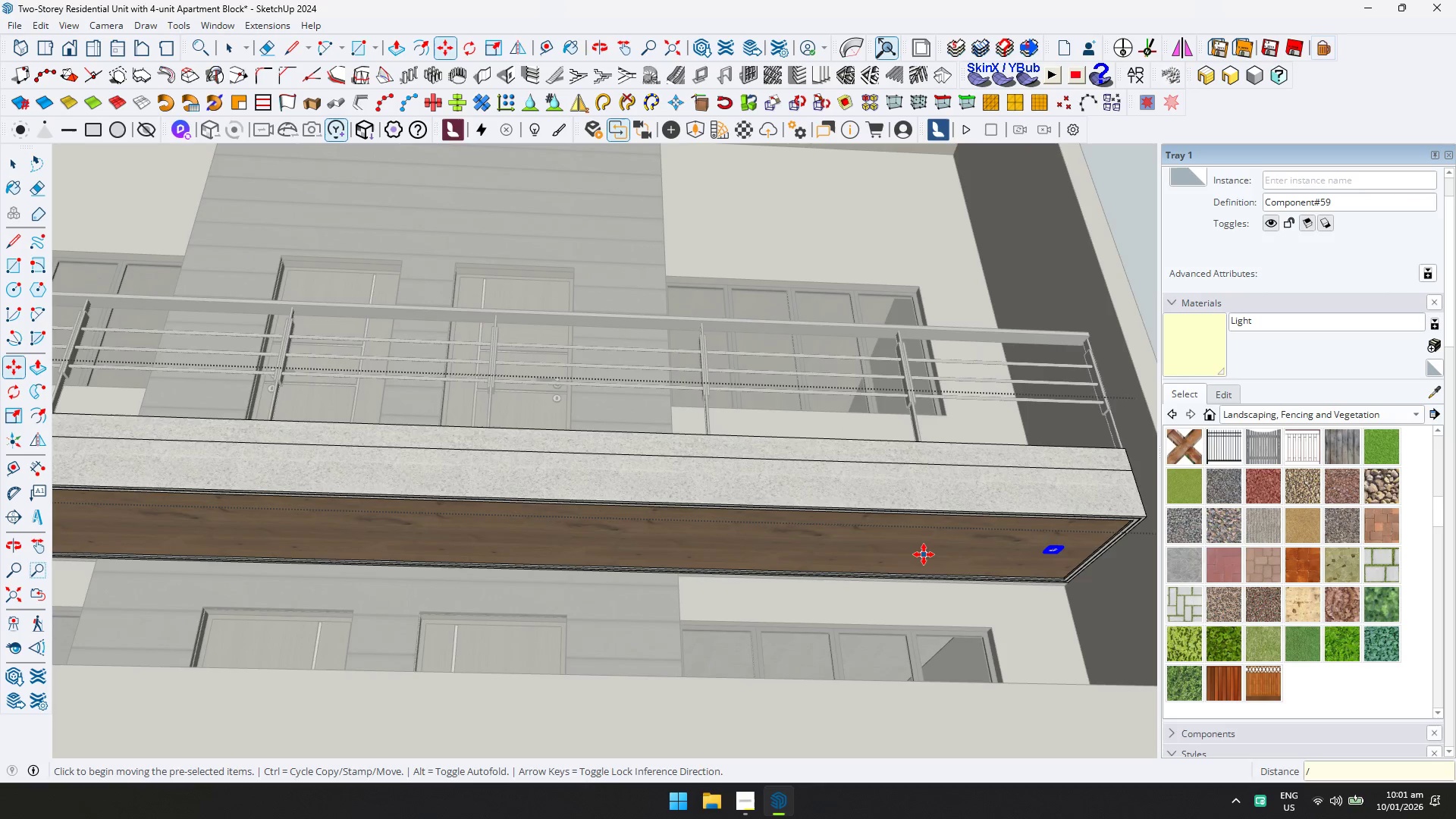 
key(5)
 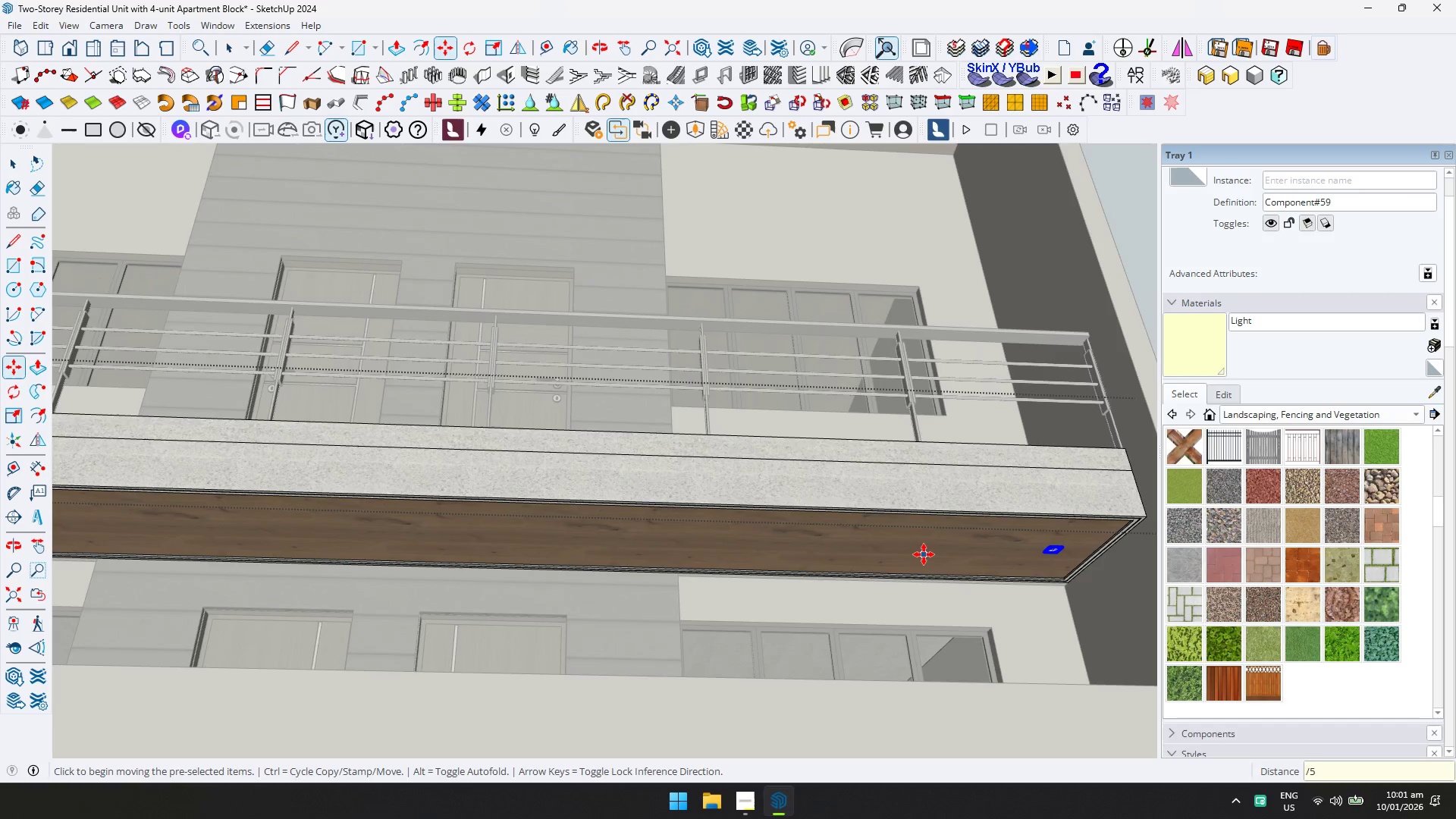 
key(Enter)
 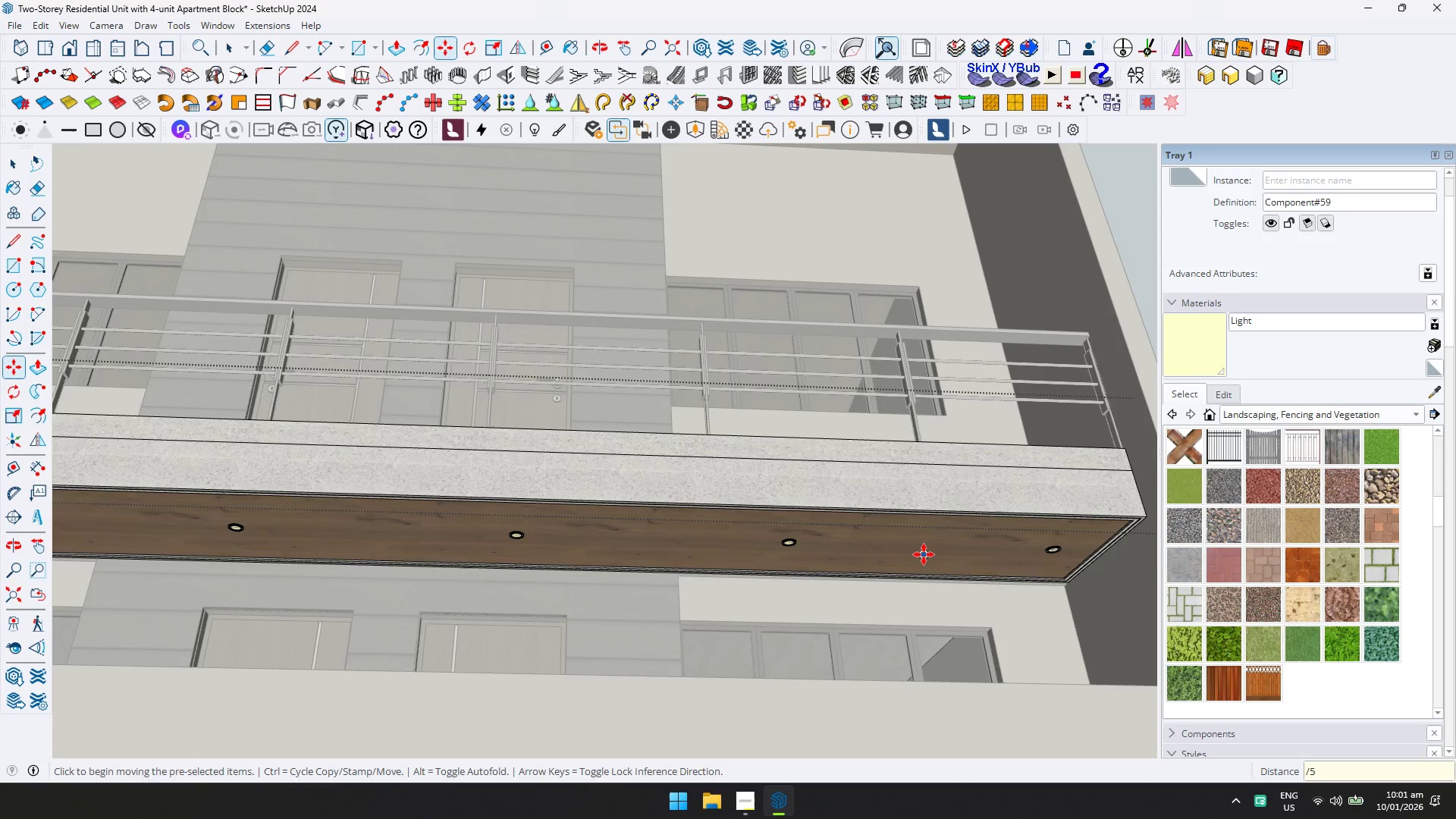 
key(Shift+ShiftLeft)
 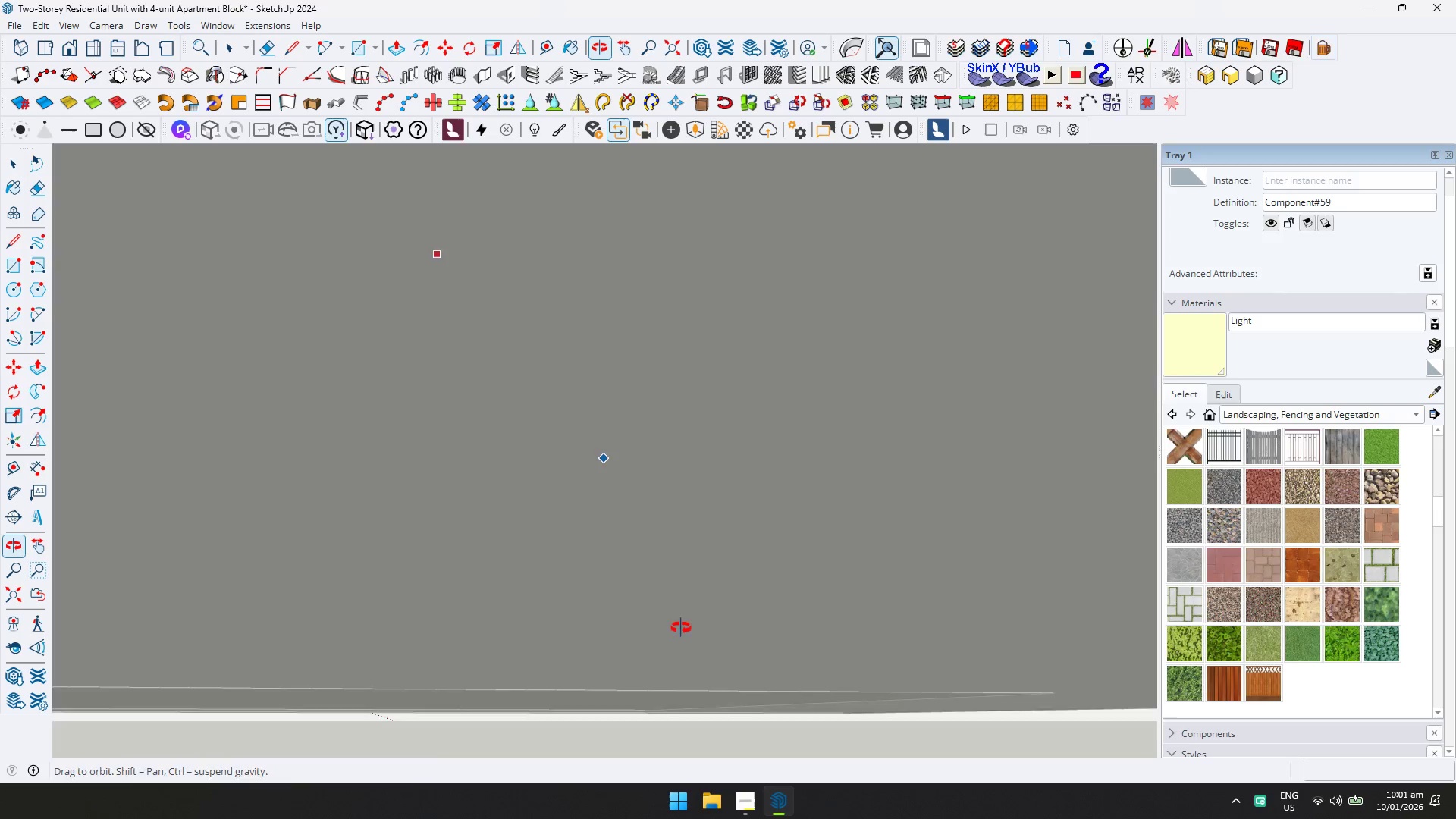 
scroll: coordinate [510, 436], scroll_direction: down, amount: 4.0
 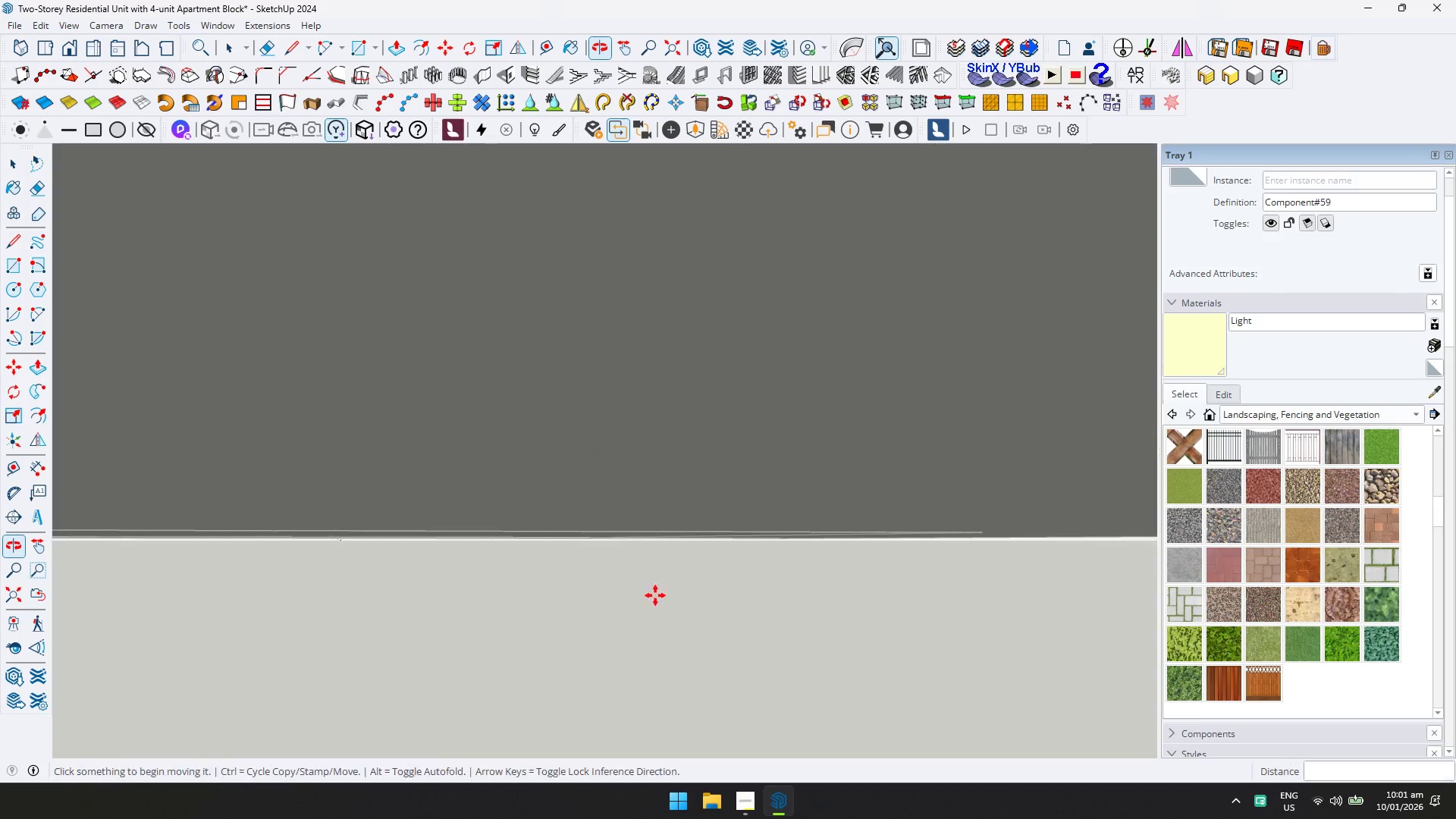 
key(Shift+ShiftLeft)
 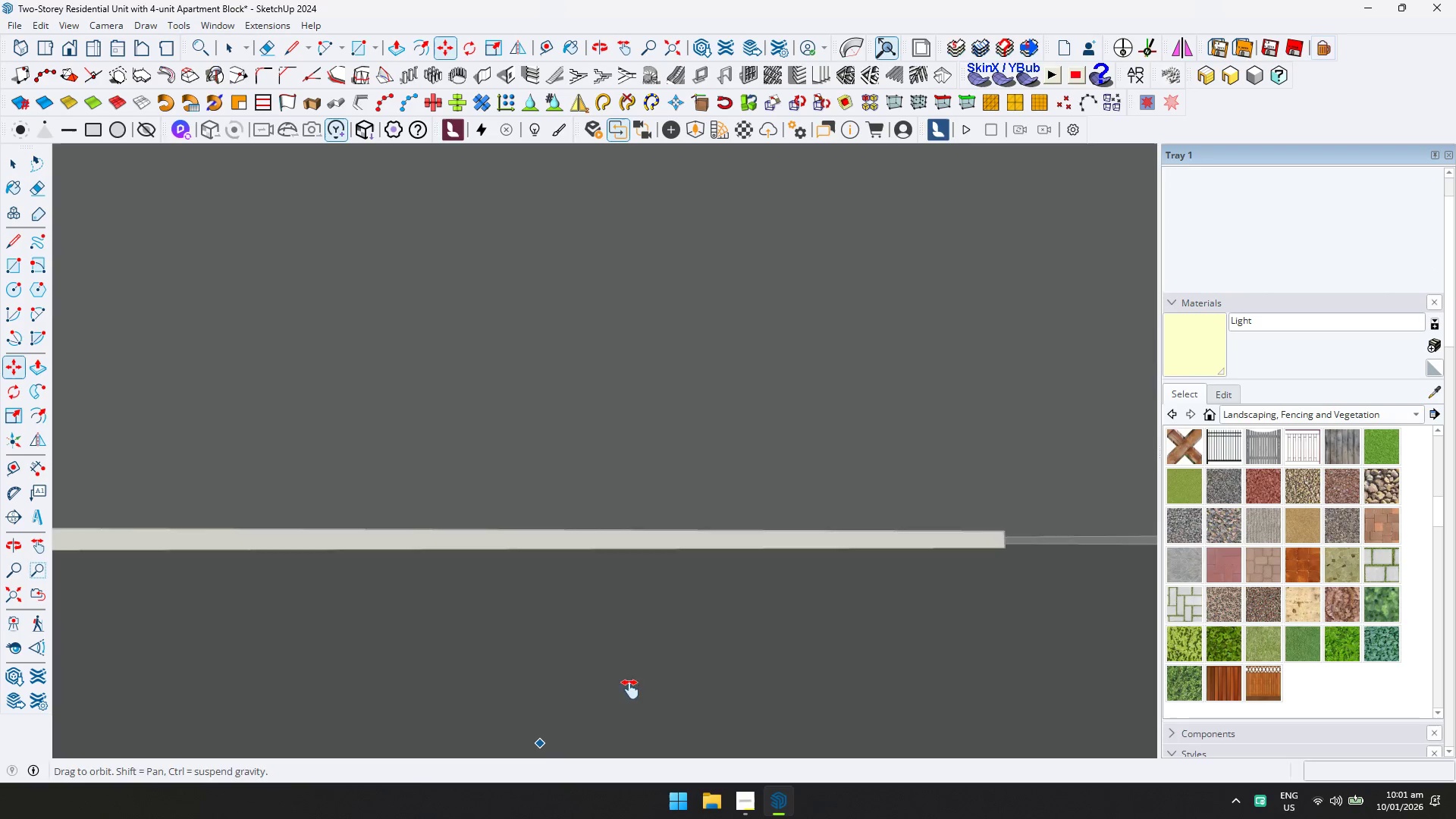 
key(D)
 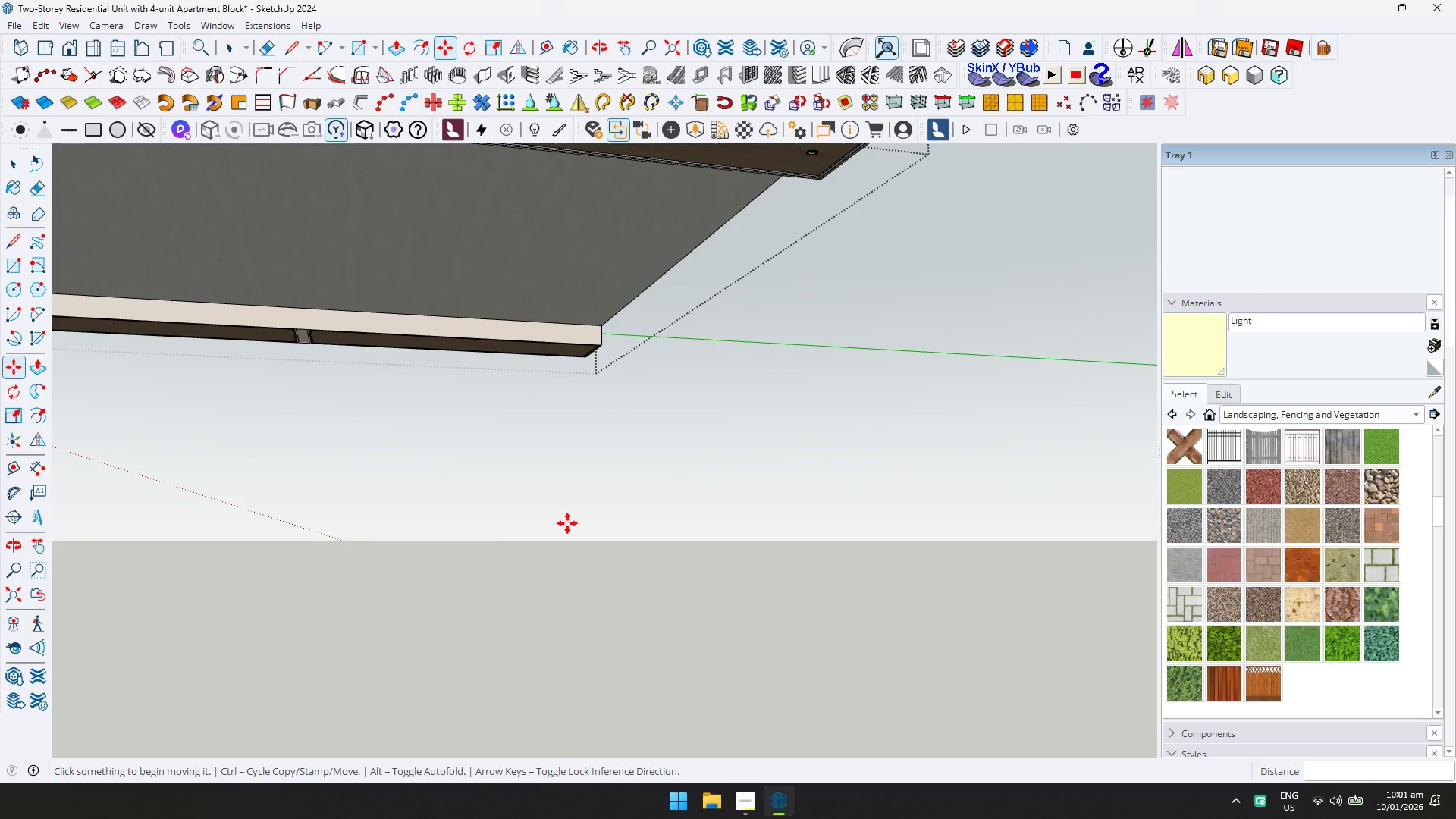 
hold_key(key=ShiftLeft, duration=0.34)
scroll: coordinate [802, 604], scroll_direction: down, amount: 5.0
 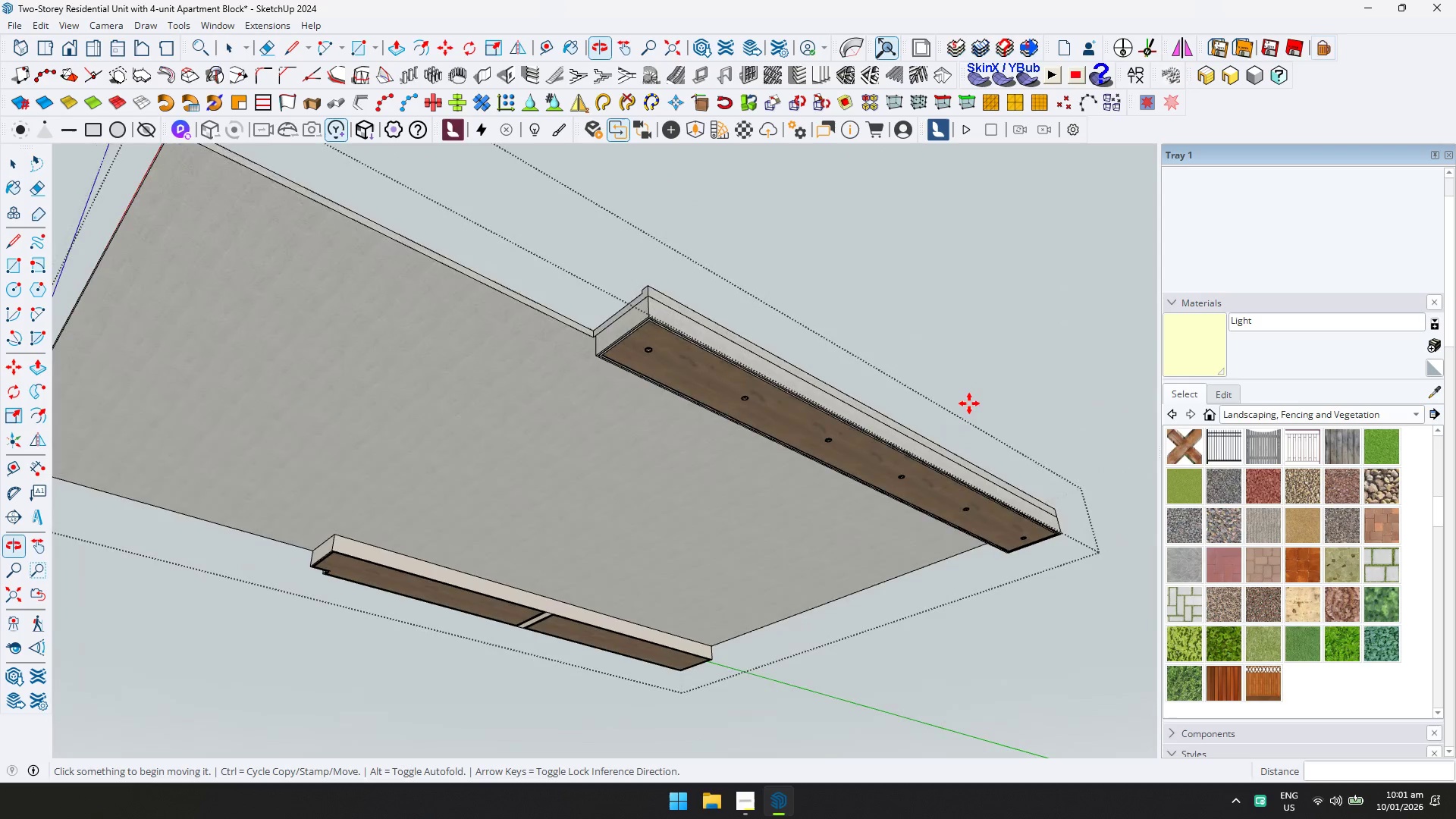 
type( FD)
 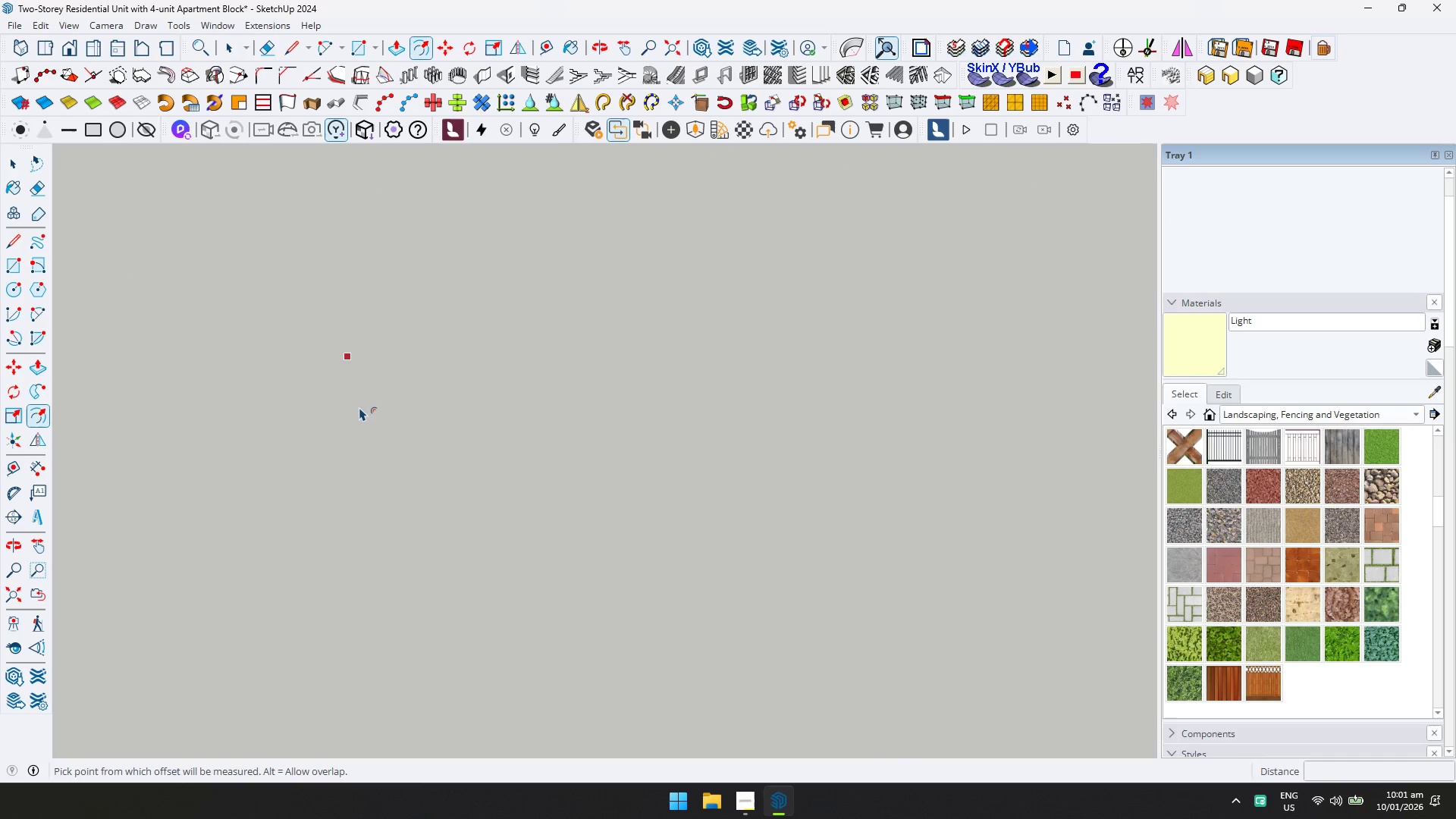 
scroll: coordinate [354, 359], scroll_direction: up, amount: 9.0
 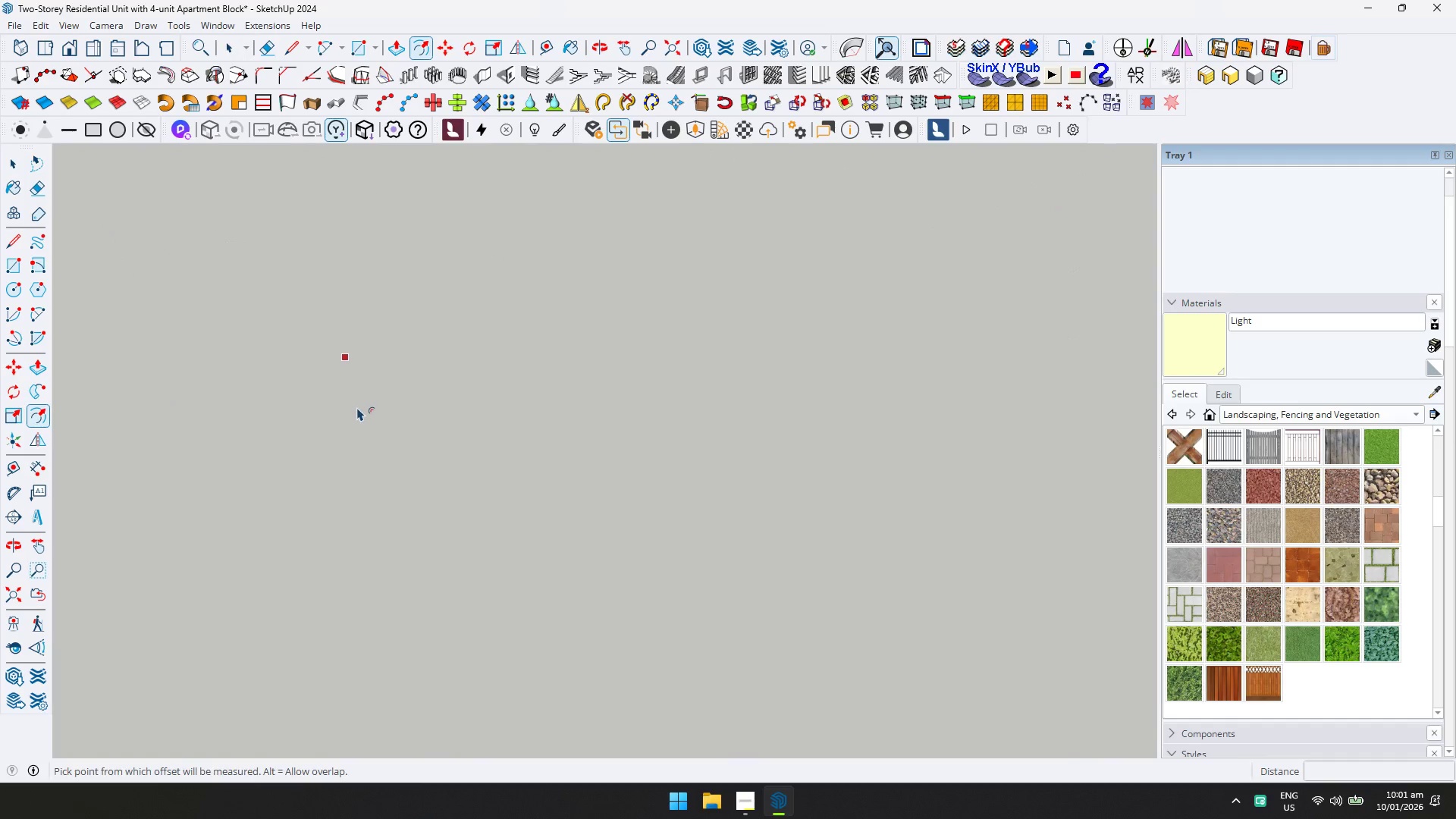 
key(D)
 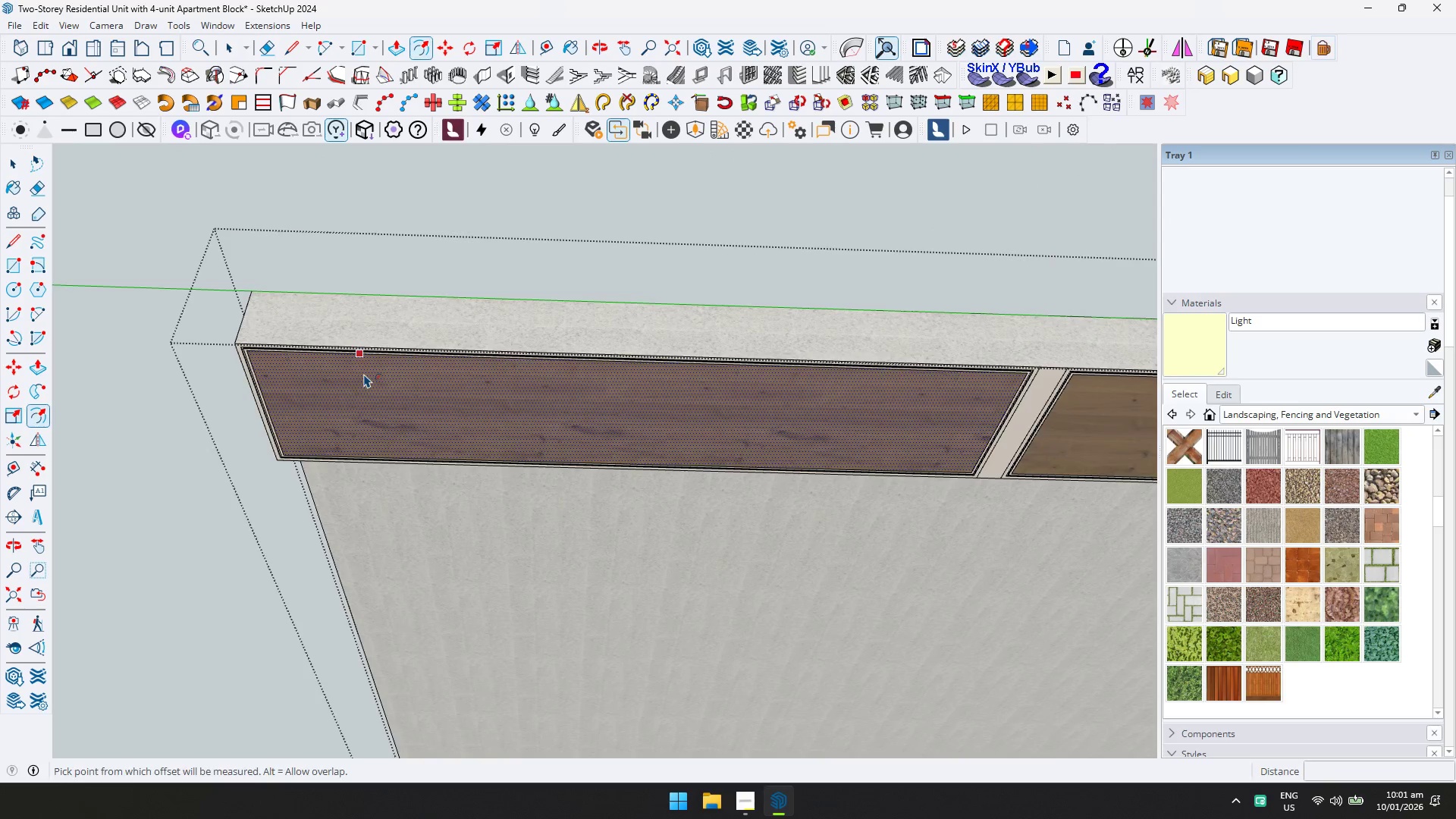 
scroll: coordinate [364, 393], scroll_direction: up, amount: 5.0
 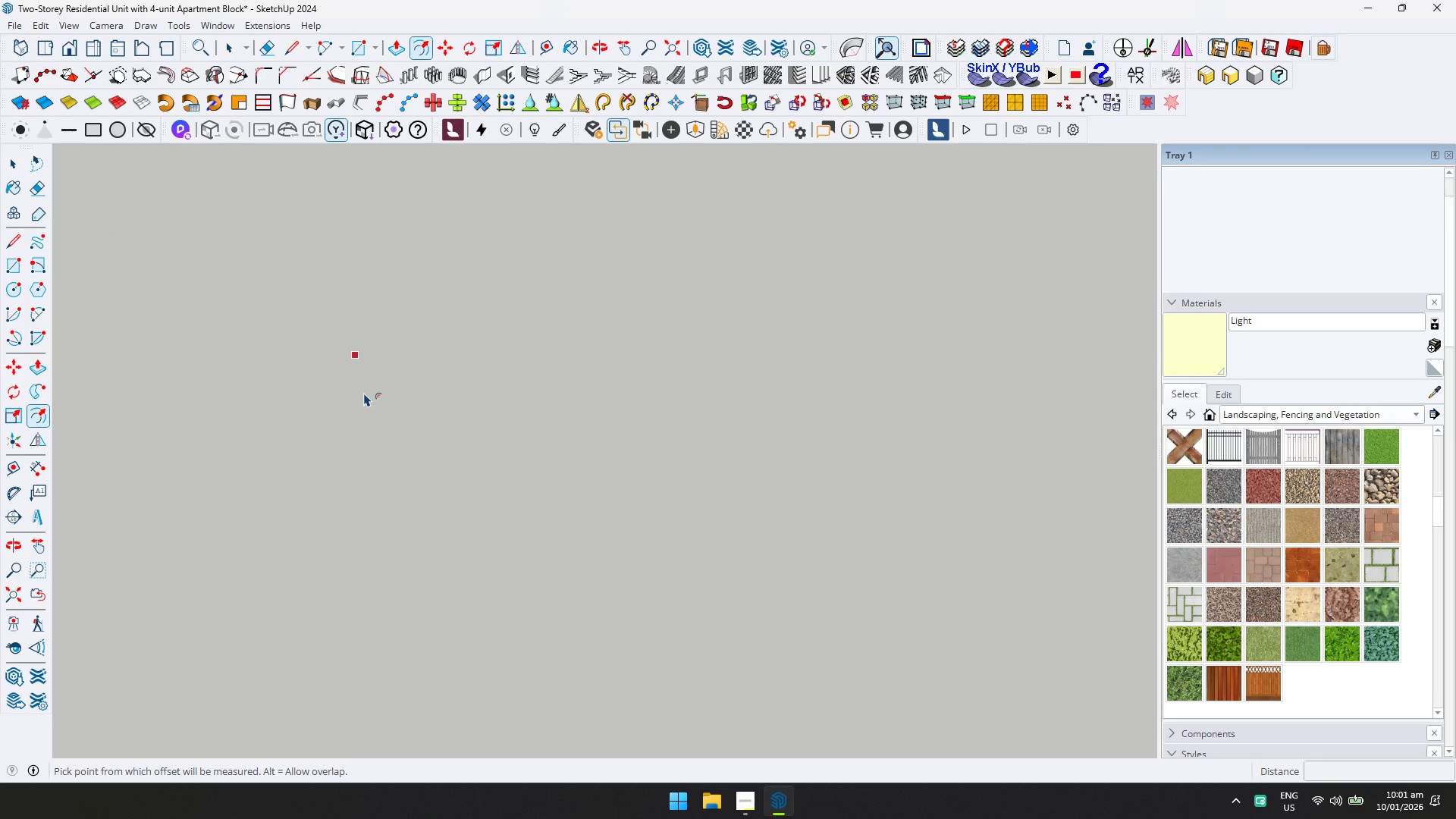 
key(D)
 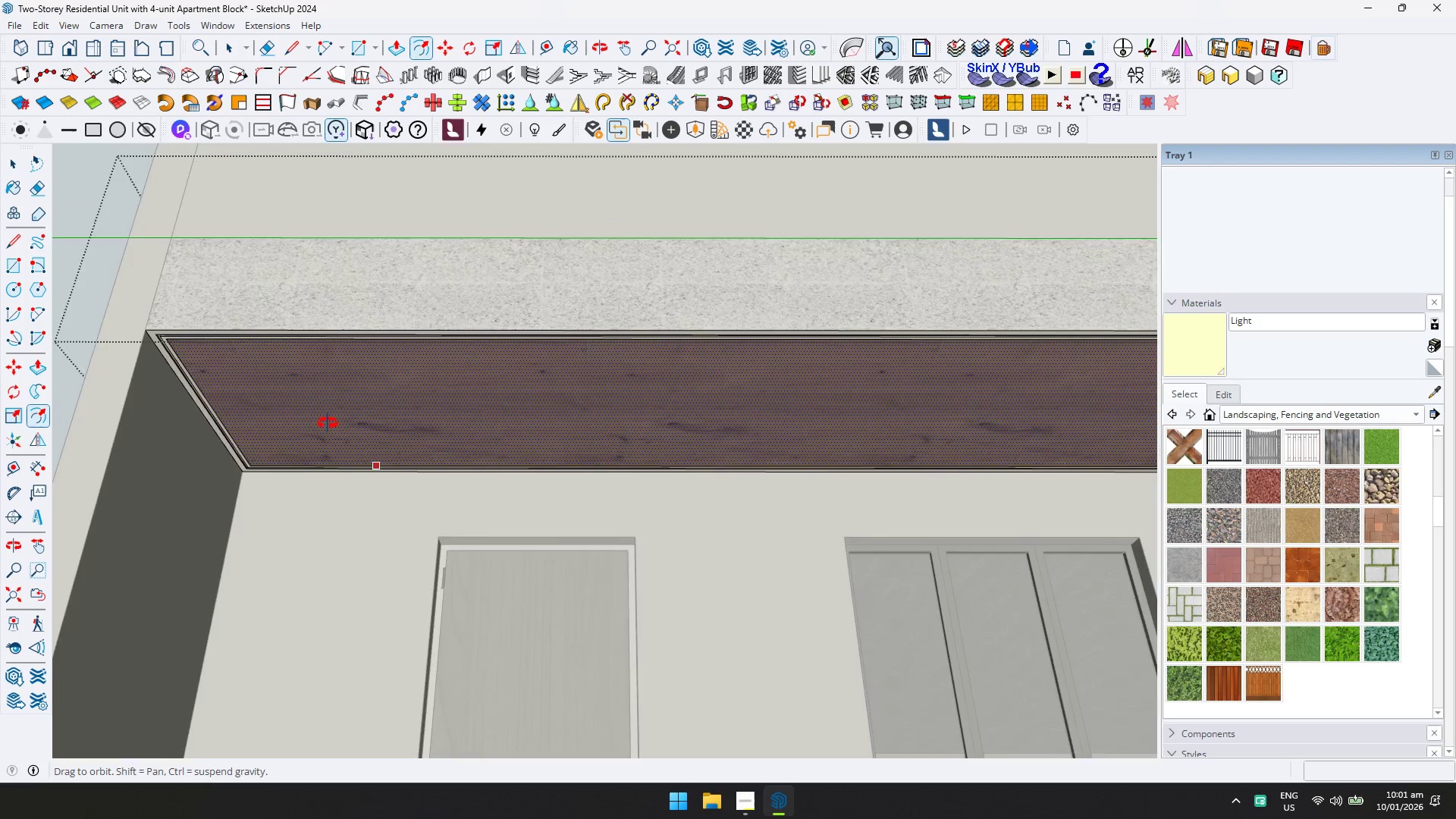 
scroll: coordinate [362, 414], scroll_direction: up, amount: 4.0
 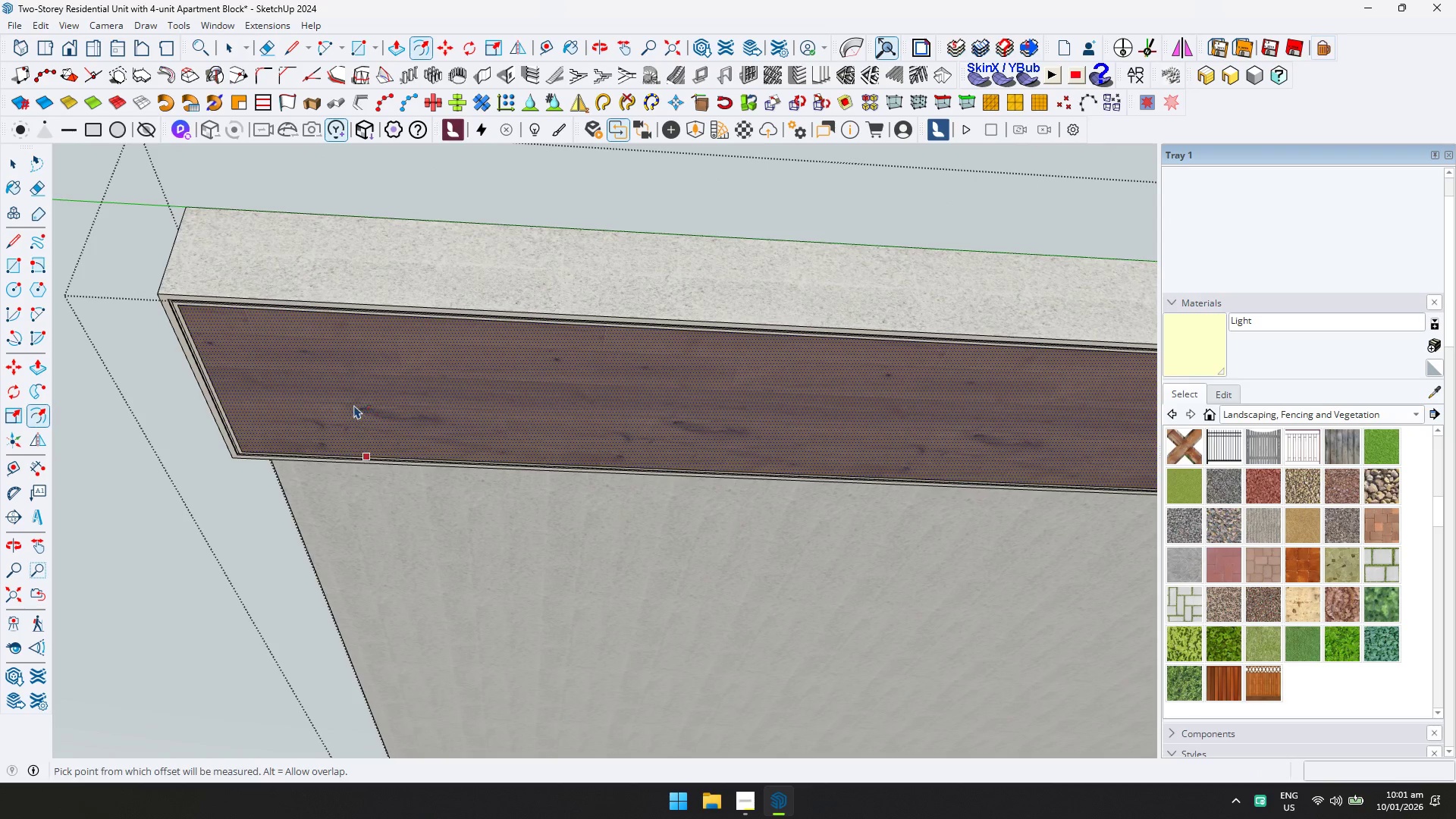 
key(Control+ControlLeft)
 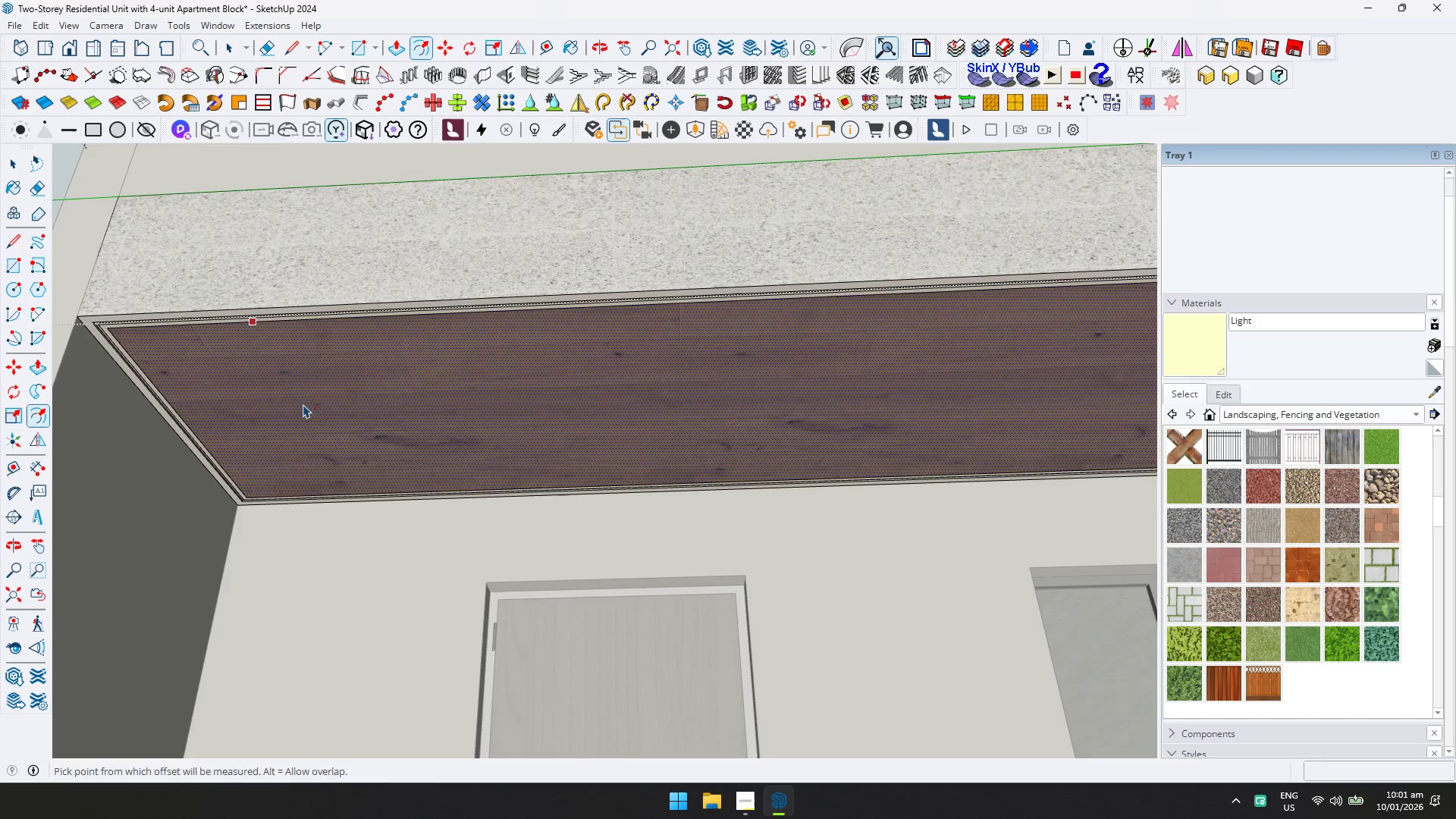 
key(Control+V)
 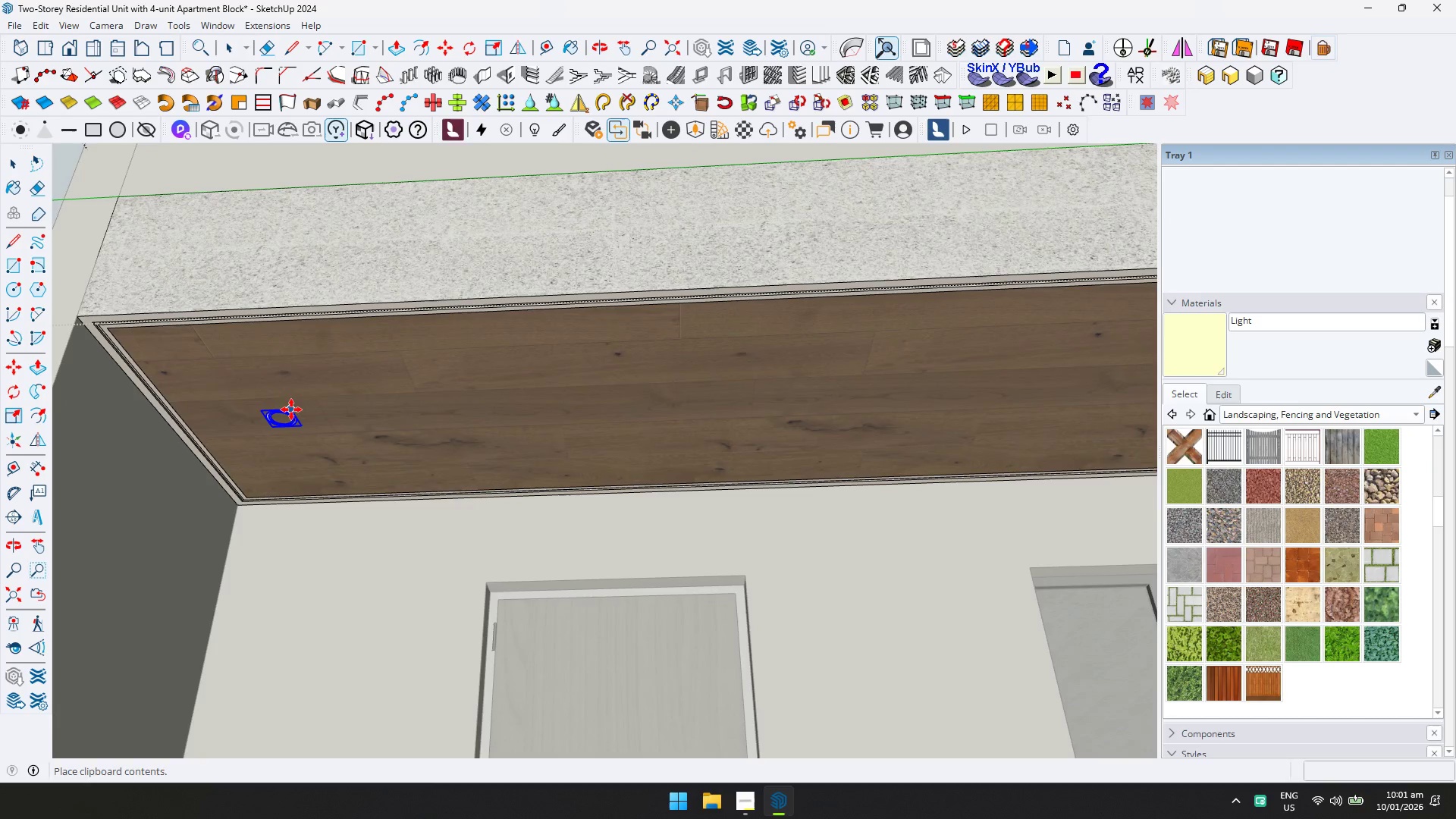 
scroll: coordinate [303, 413], scroll_direction: up, amount: 3.0
 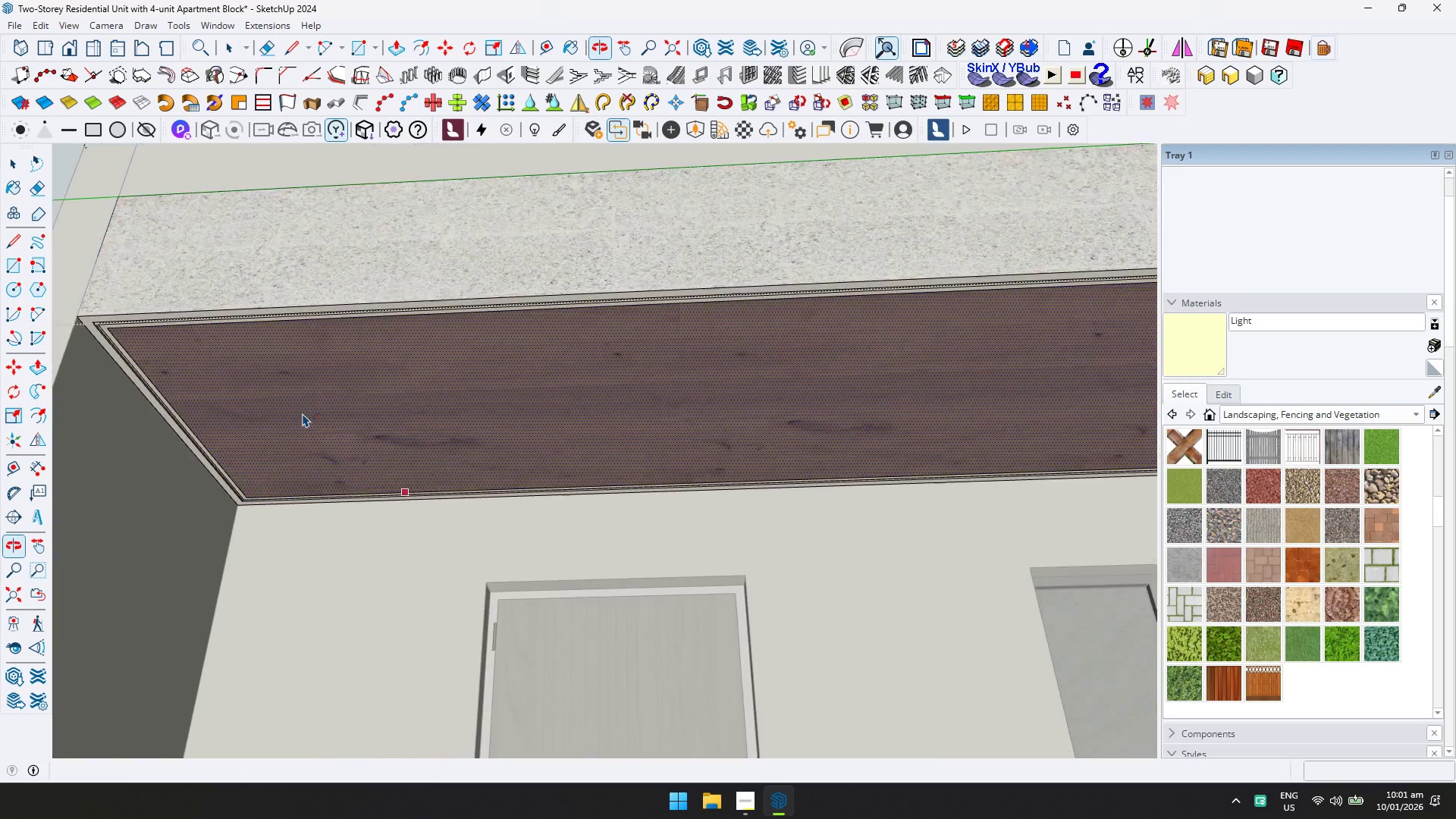 
left_click([292, 406])
 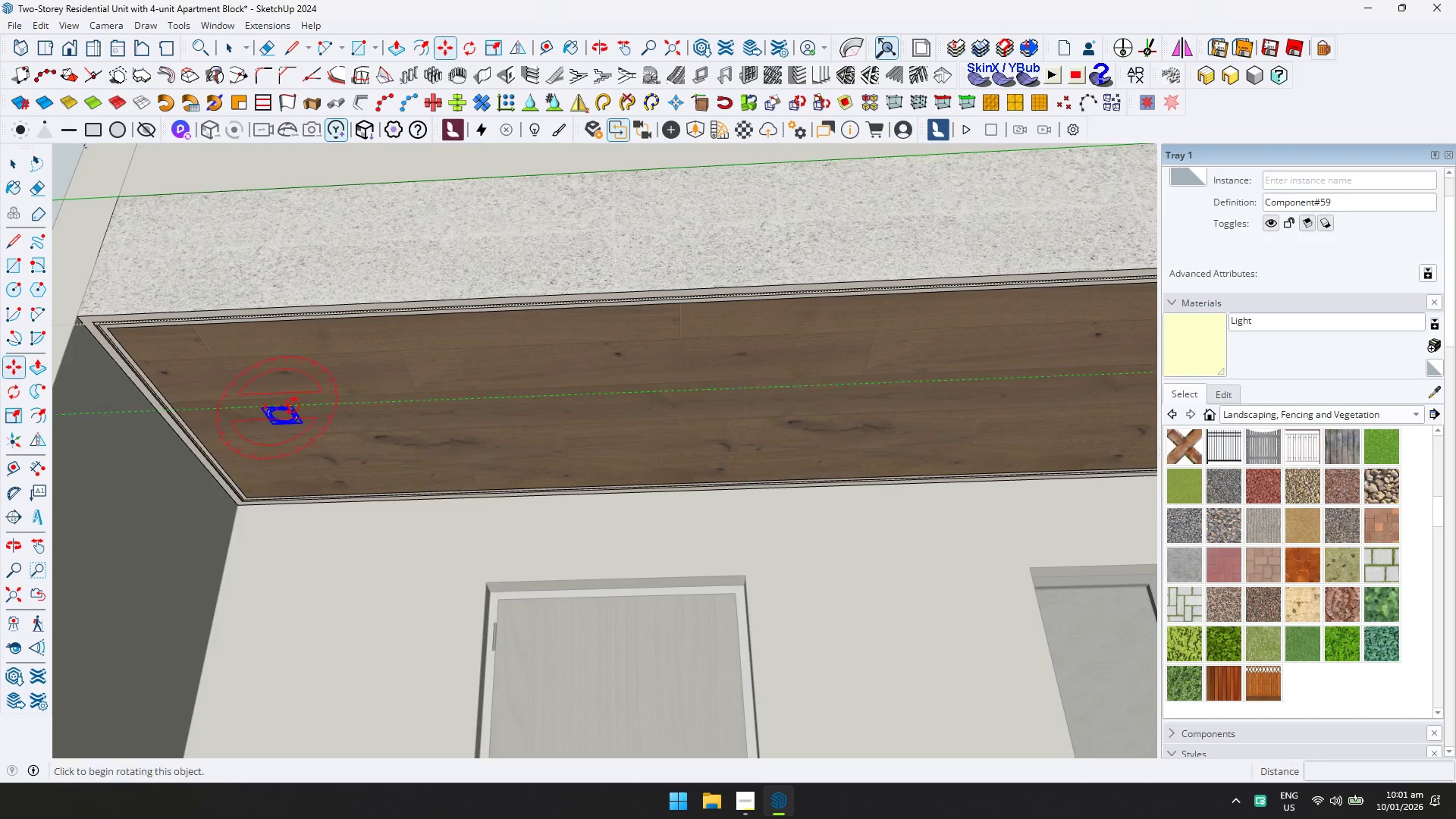 
scroll: coordinate [291, 394], scroll_direction: up, amount: 4.0
 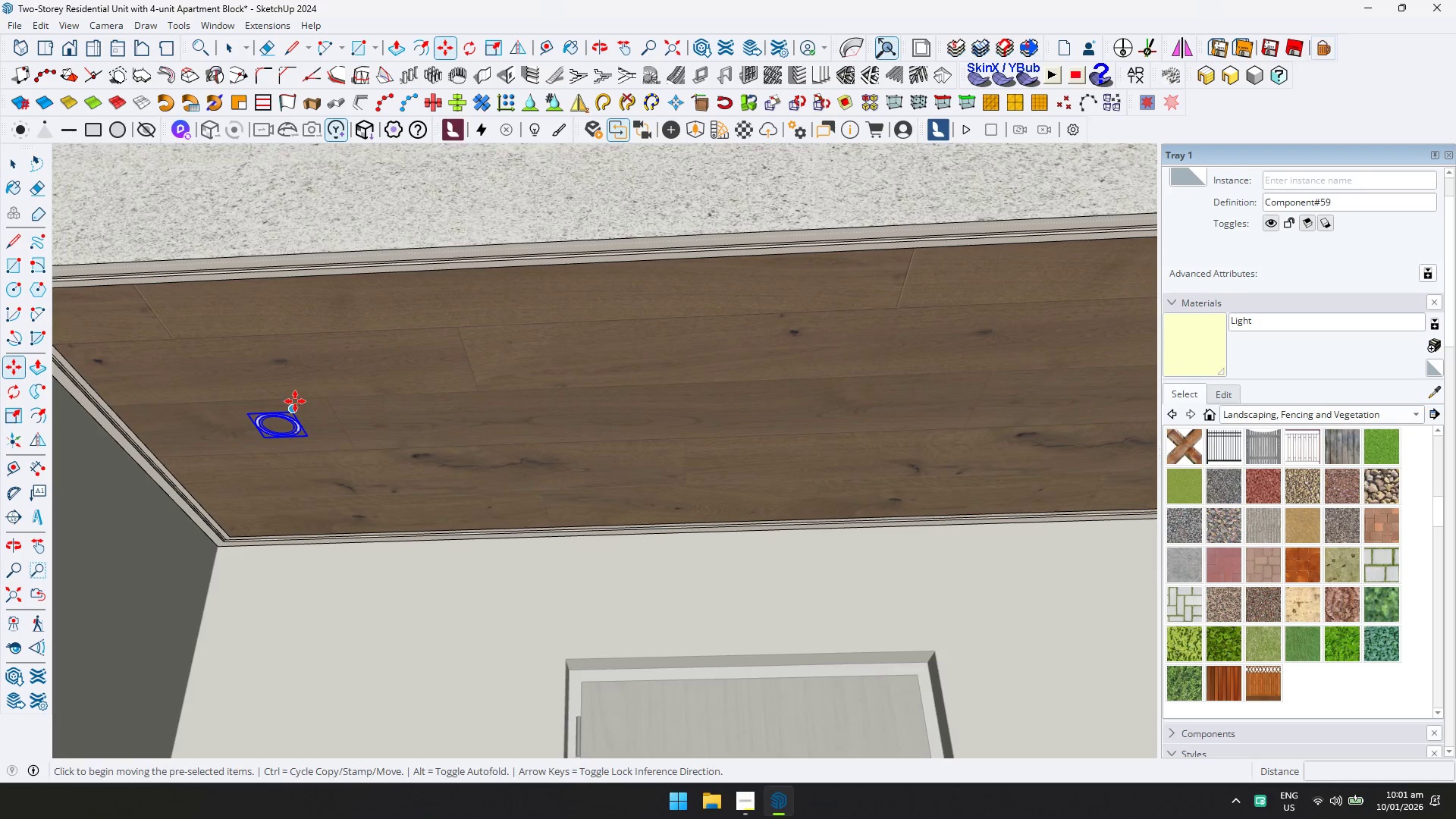 
left_click([296, 401])
 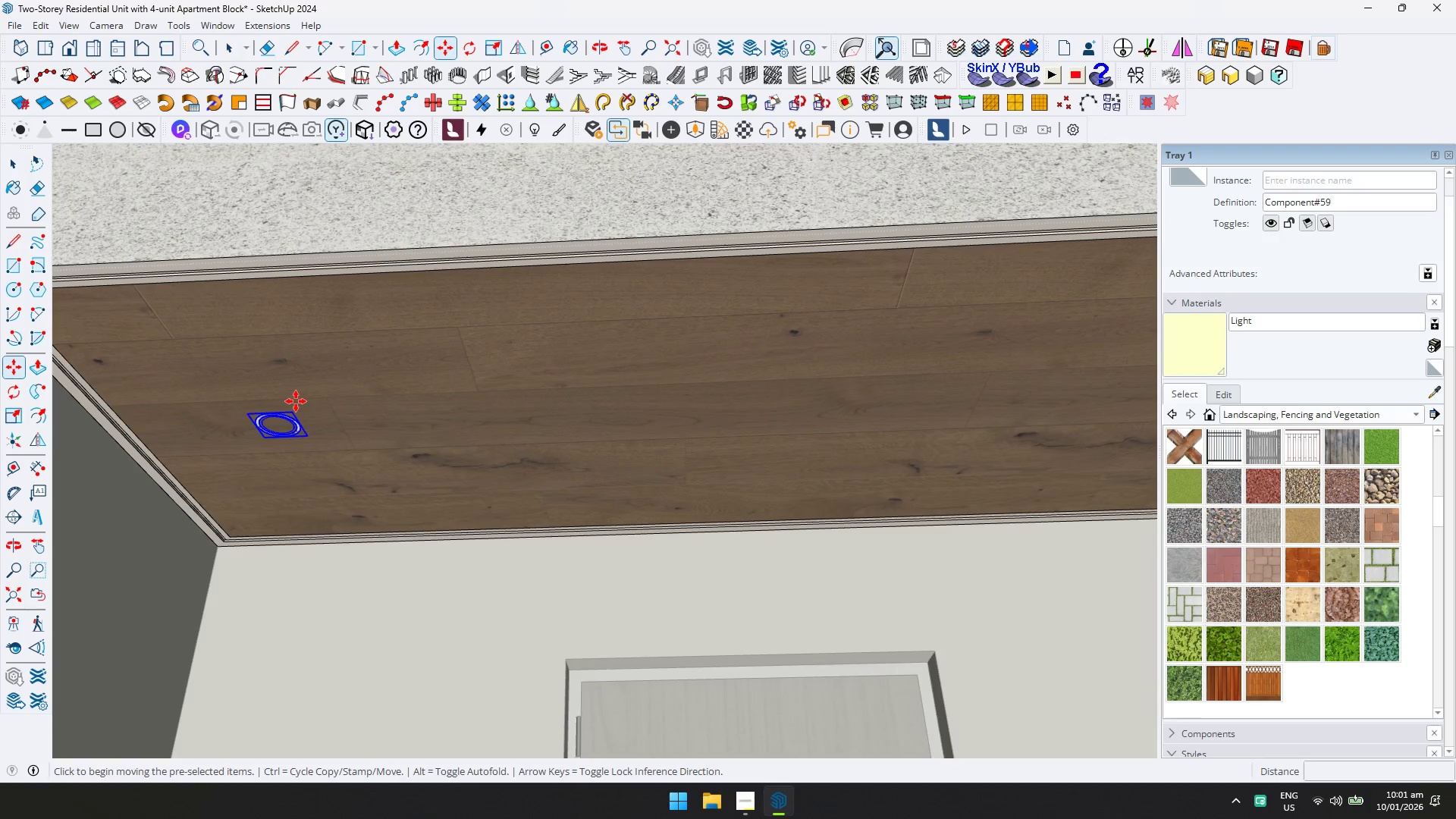 
key(ArrowUp)
 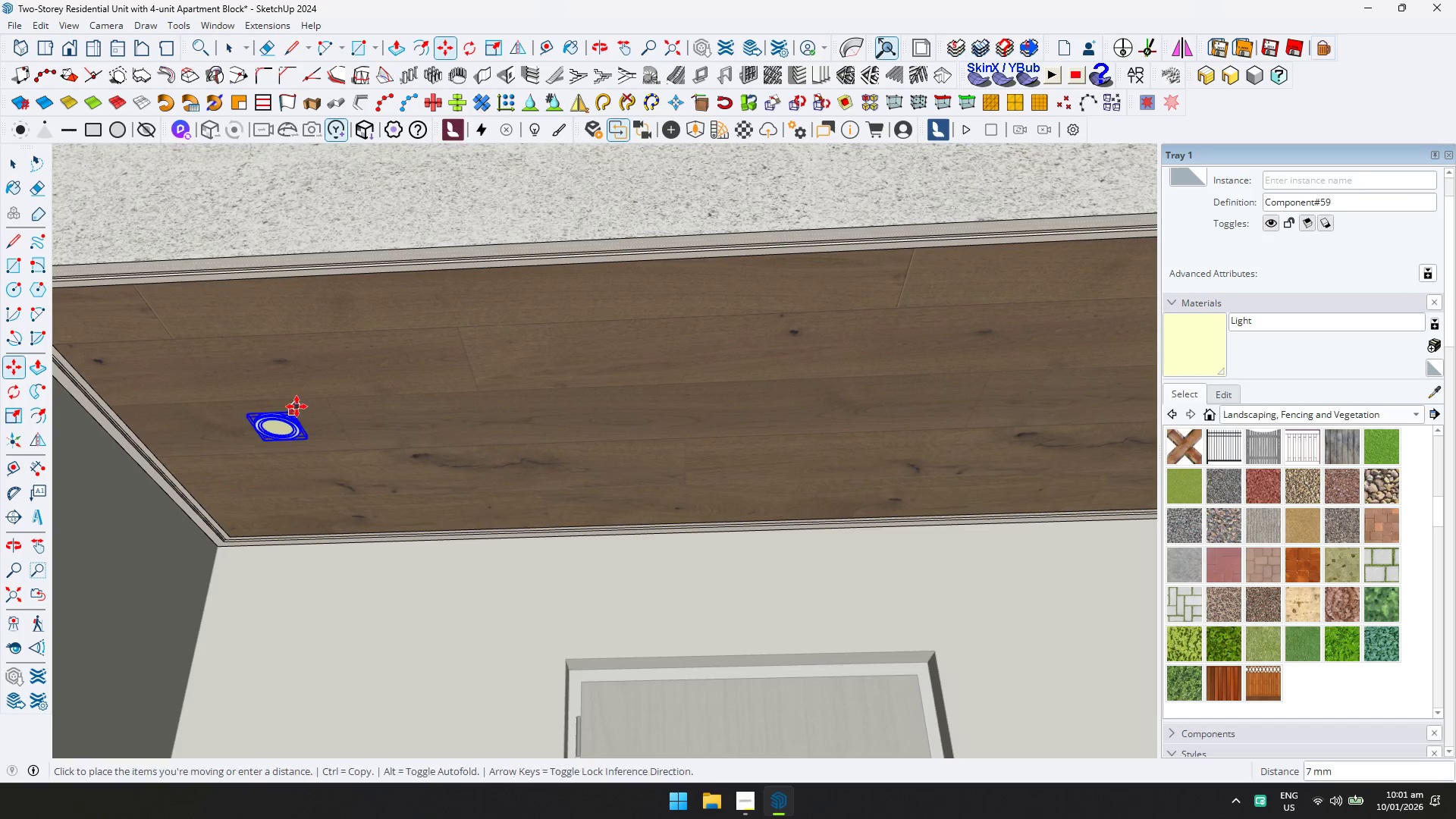 
left_click([297, 407])
 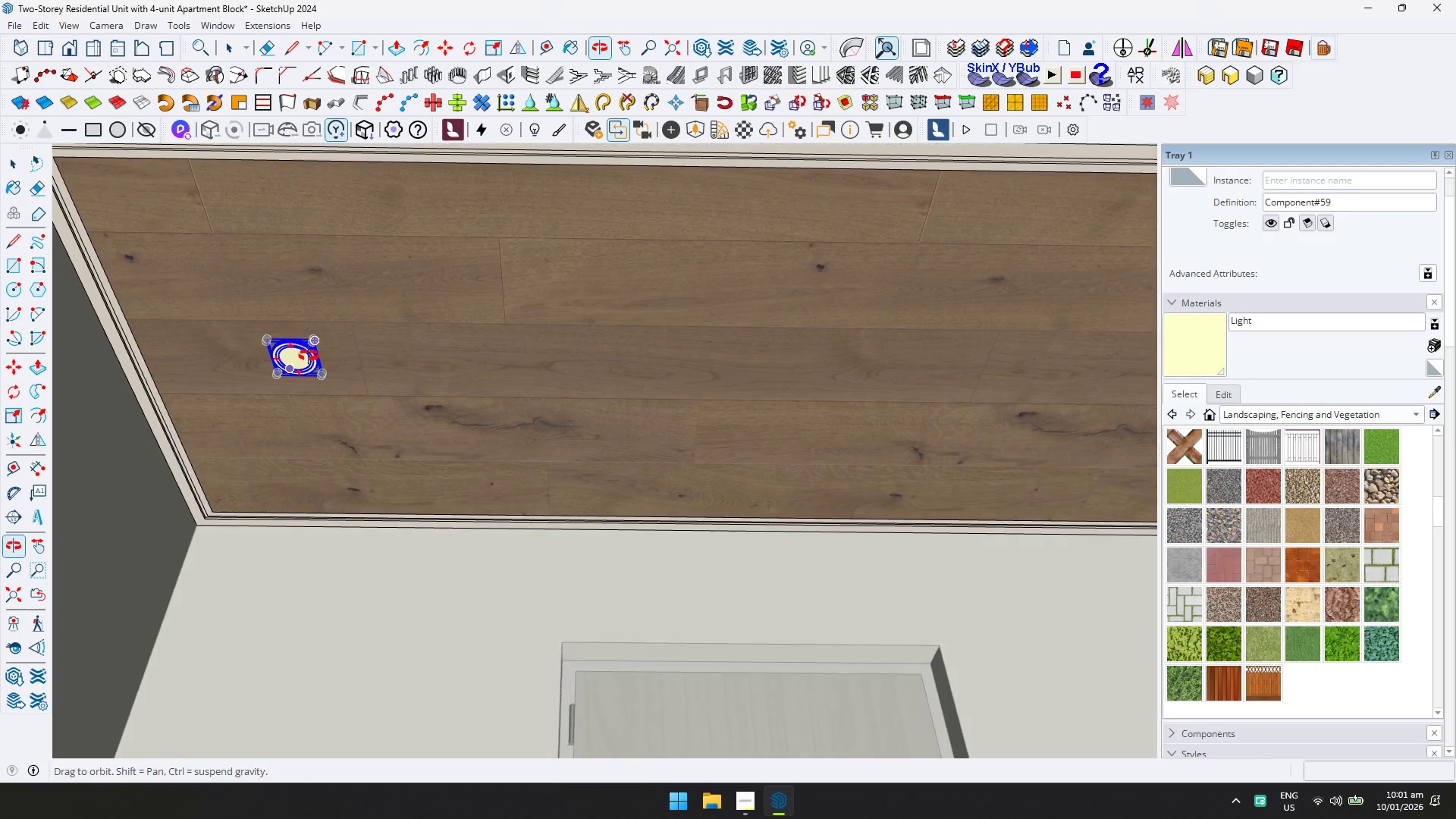 
left_click([293, 359])
 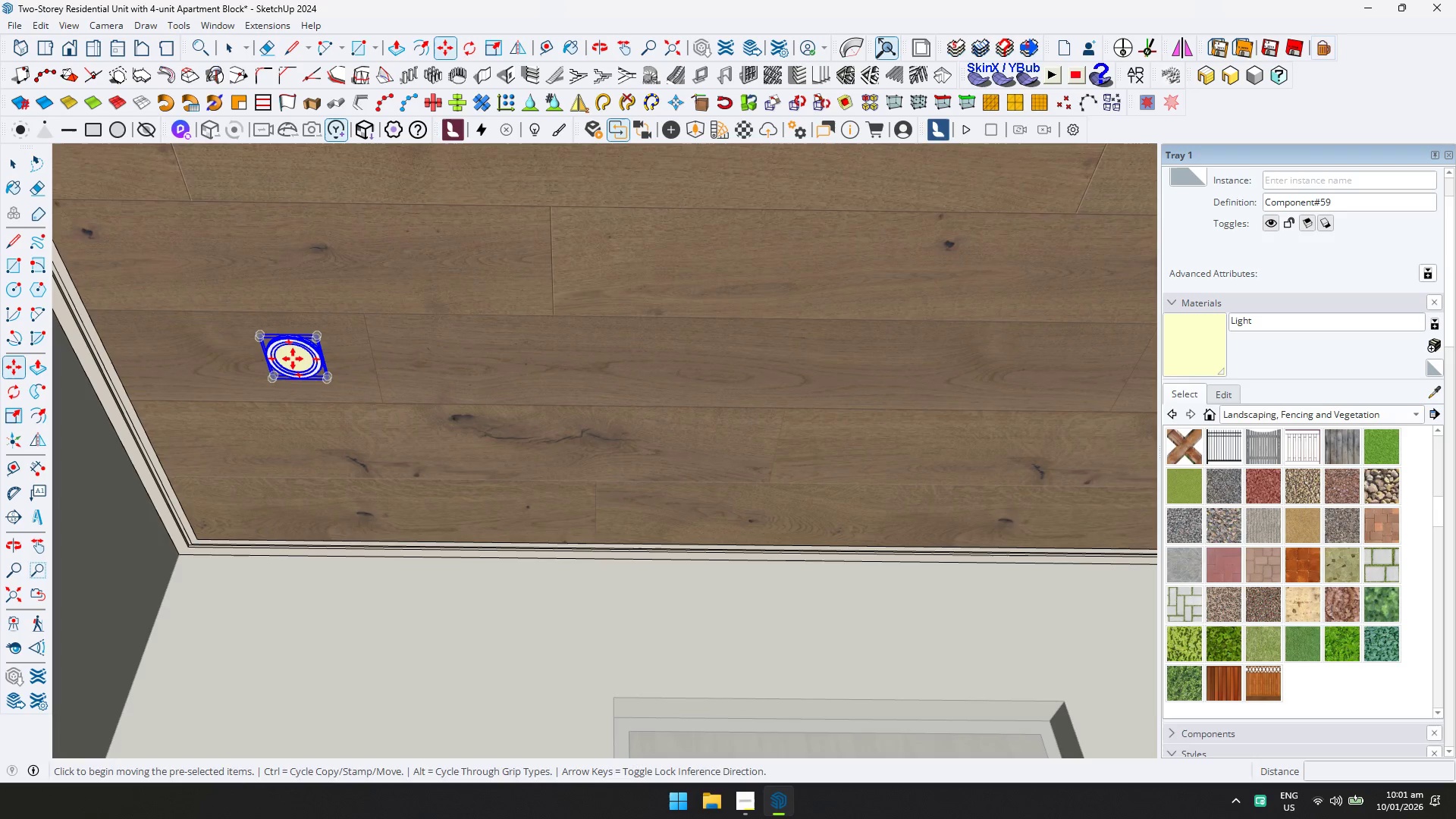 
scroll: coordinate [297, 359], scroll_direction: up, amount: 2.0
 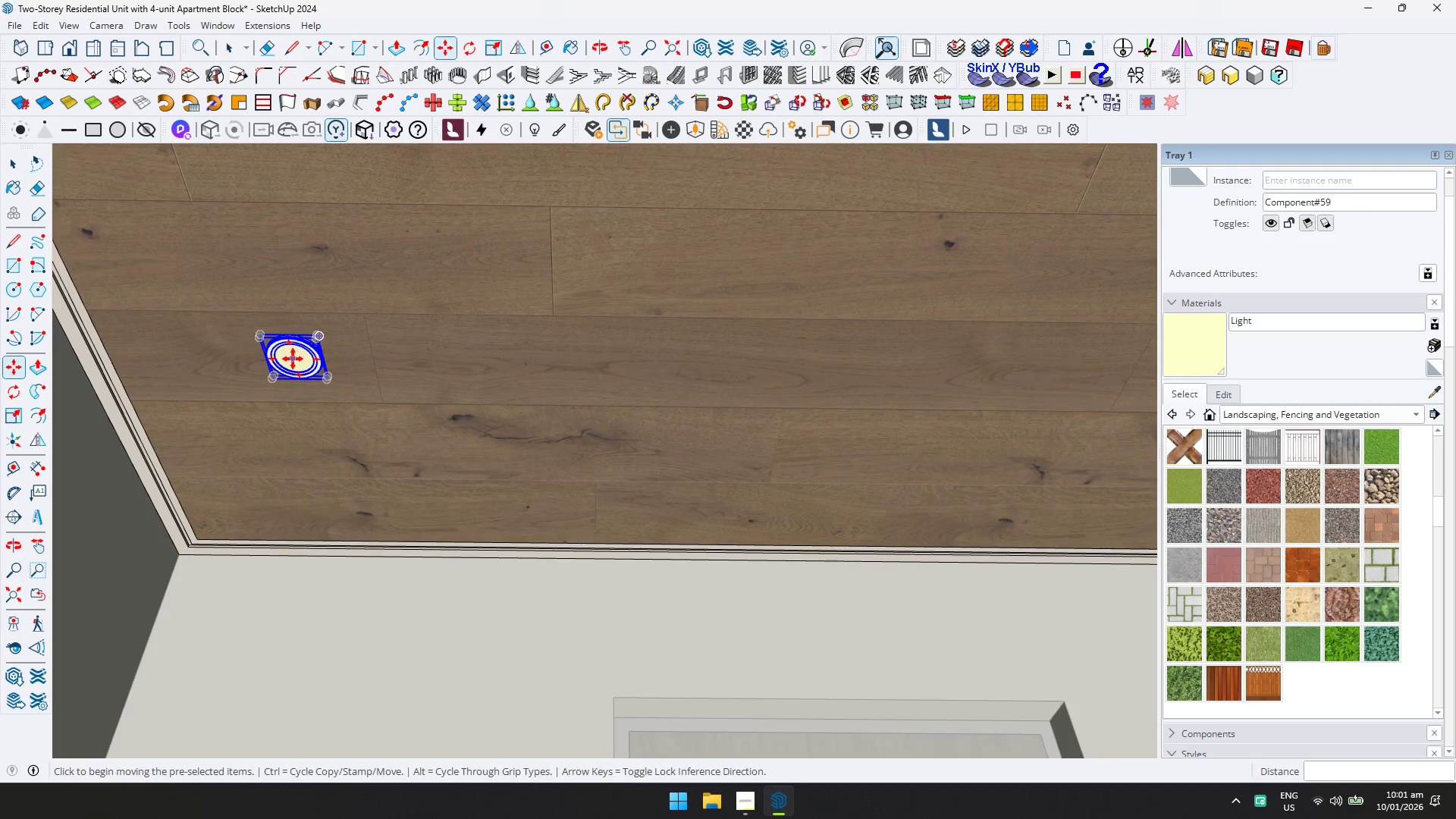 
key(ArrowLeft)
 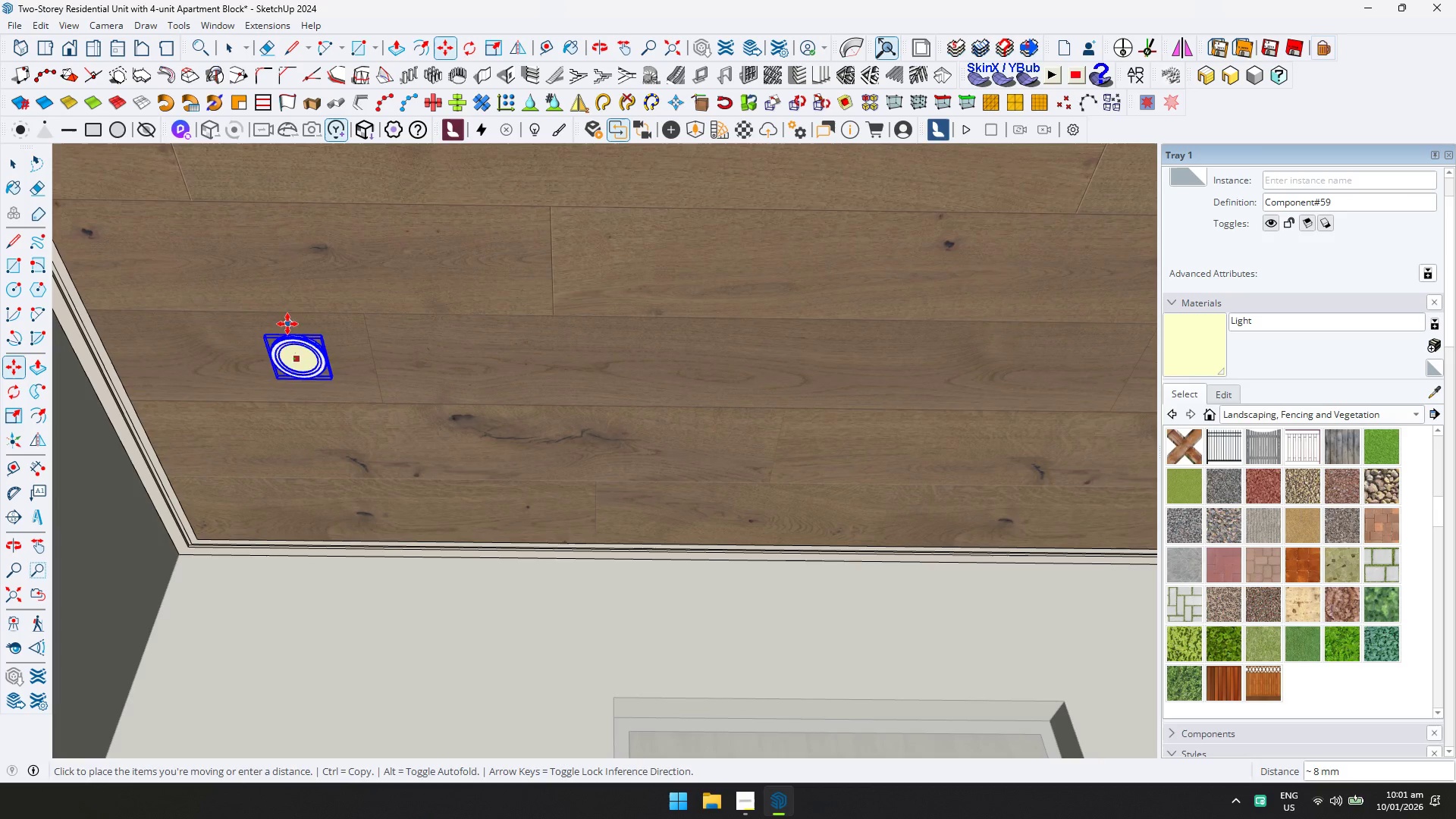 
key(ArrowRight)
 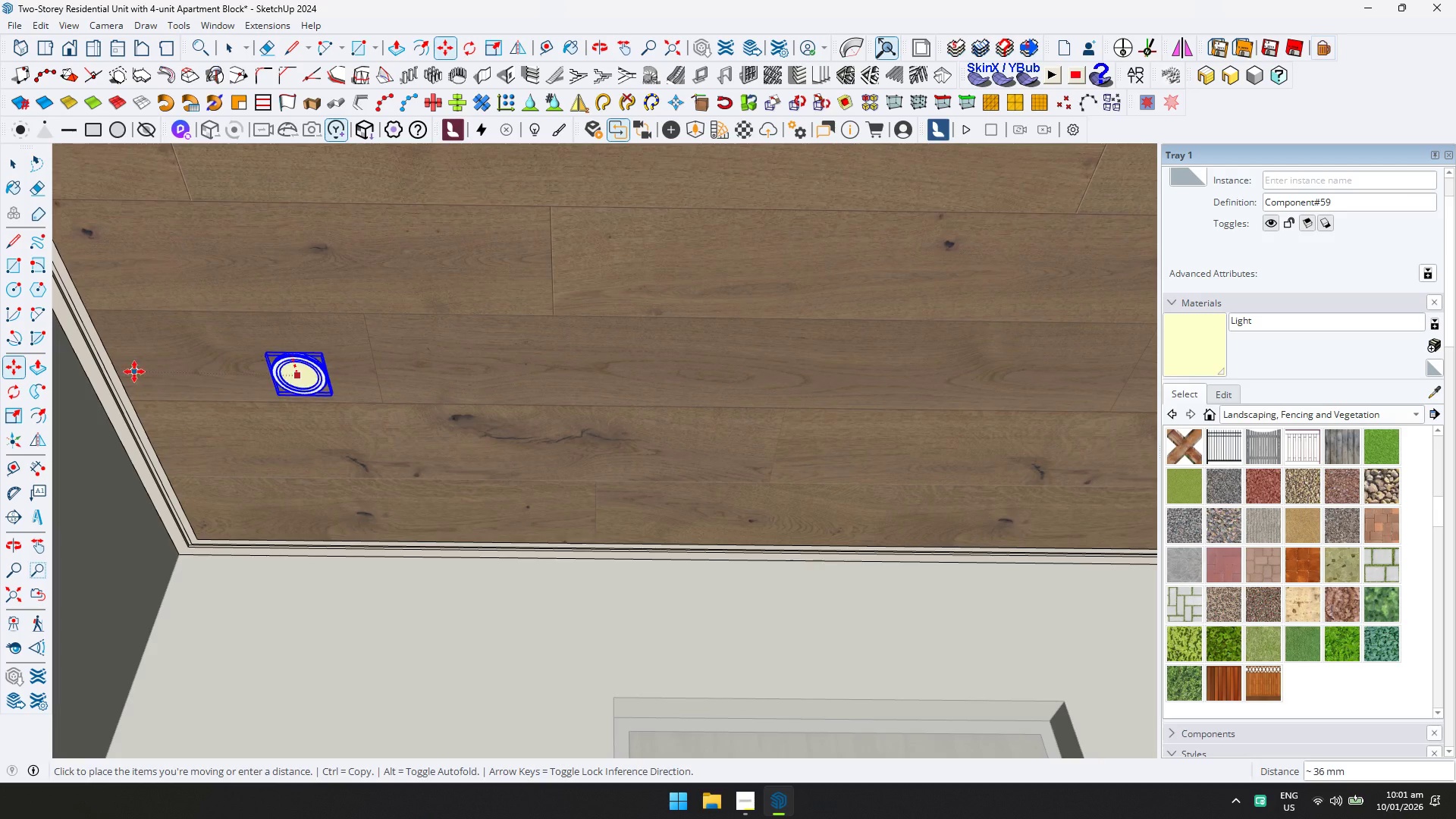 
key(D)
 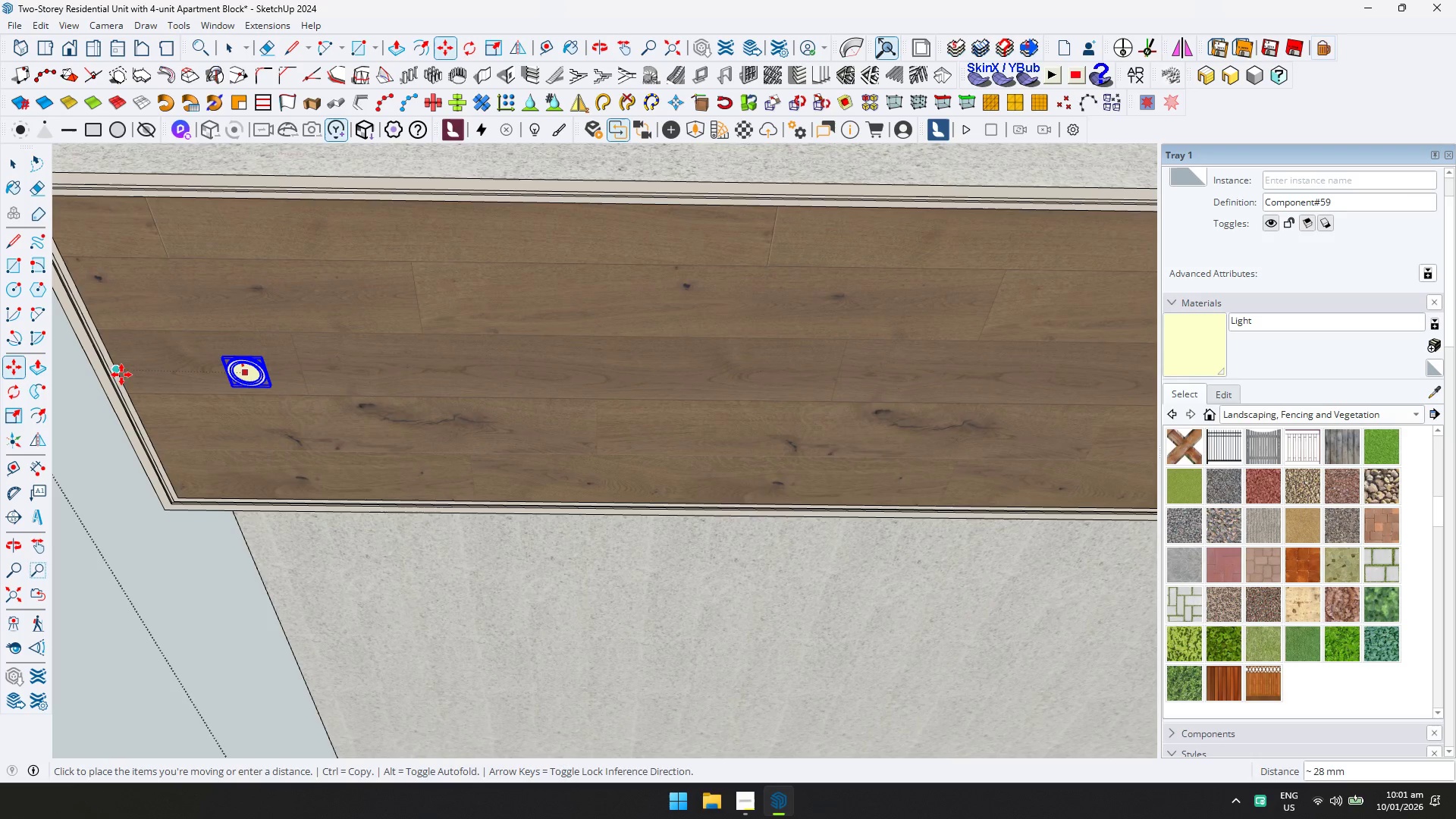 
scroll: coordinate [121, 376], scroll_direction: down, amount: 4.0
 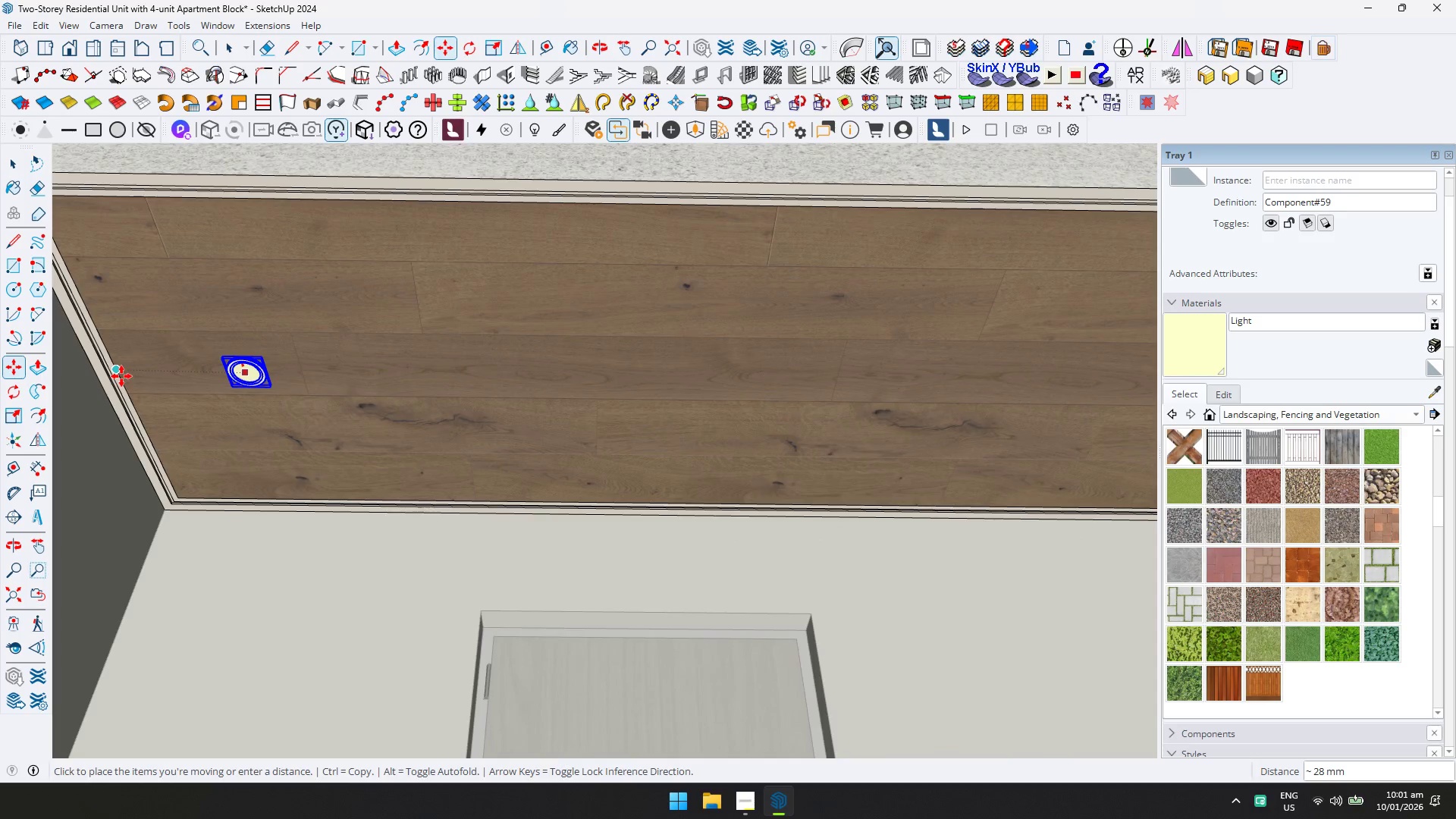 
key(Shift+ShiftLeft)
 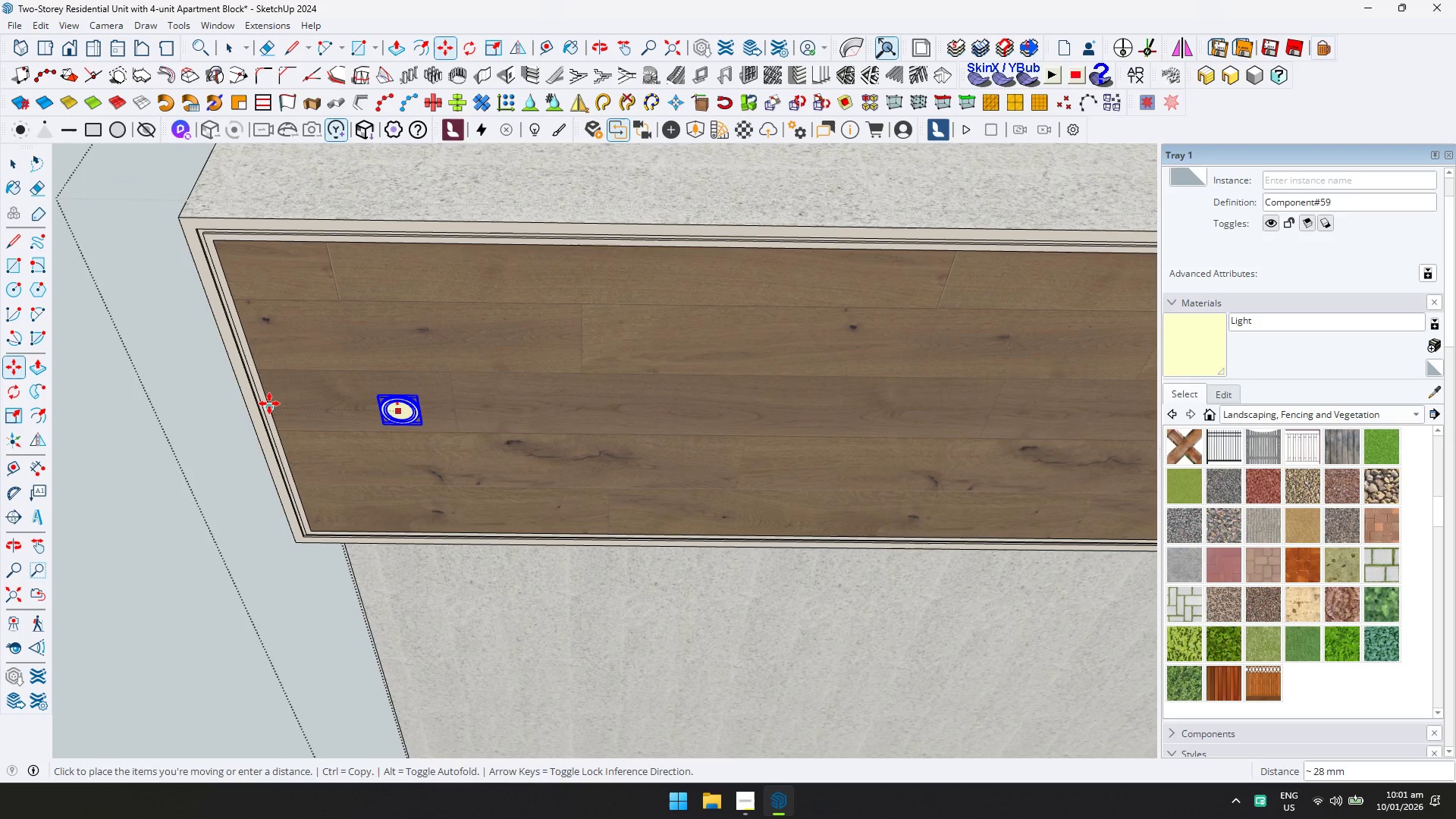 
left_click([269, 404])
 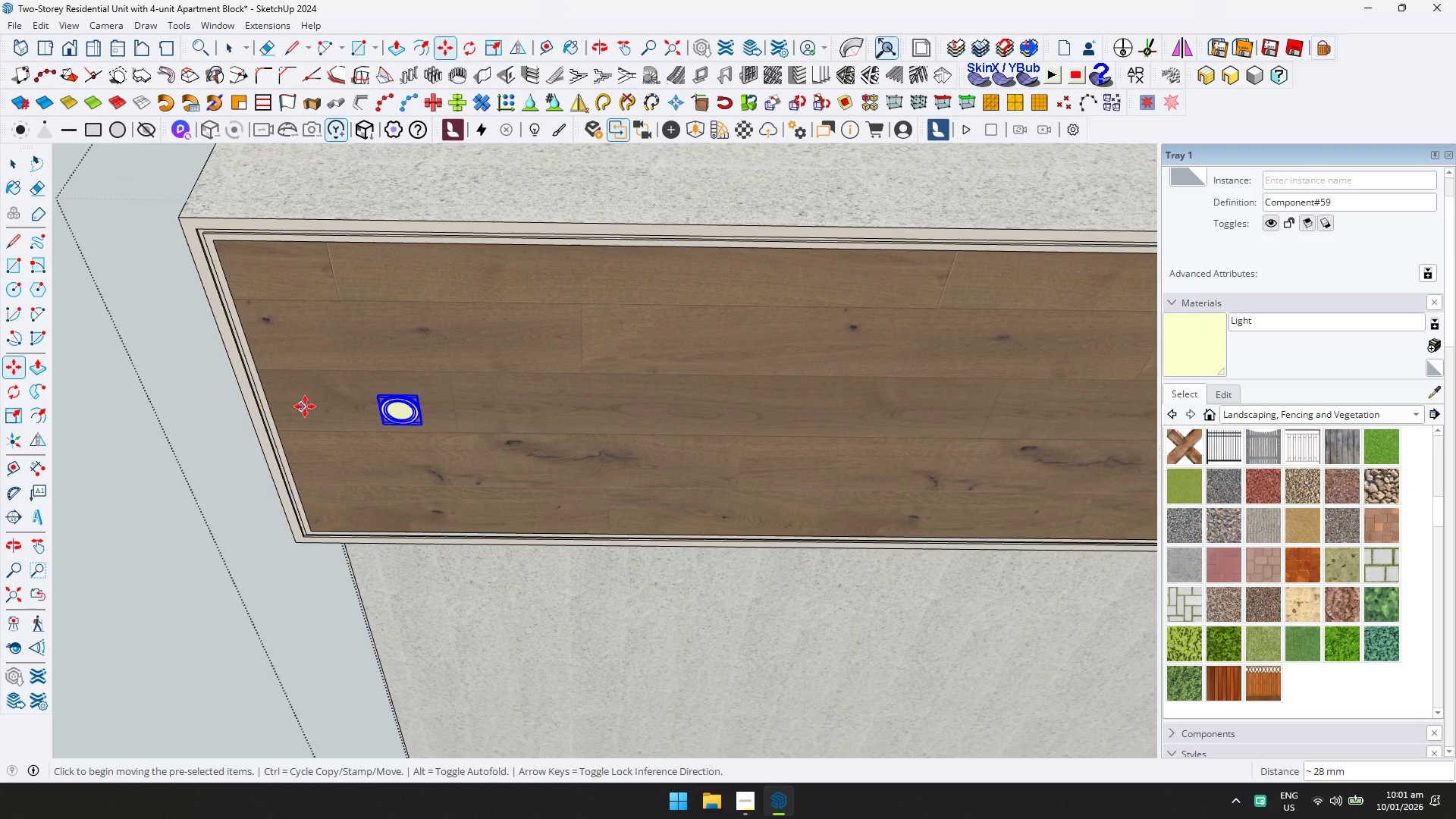 
scroll: coordinate [381, 403], scroll_direction: down, amount: 3.0
 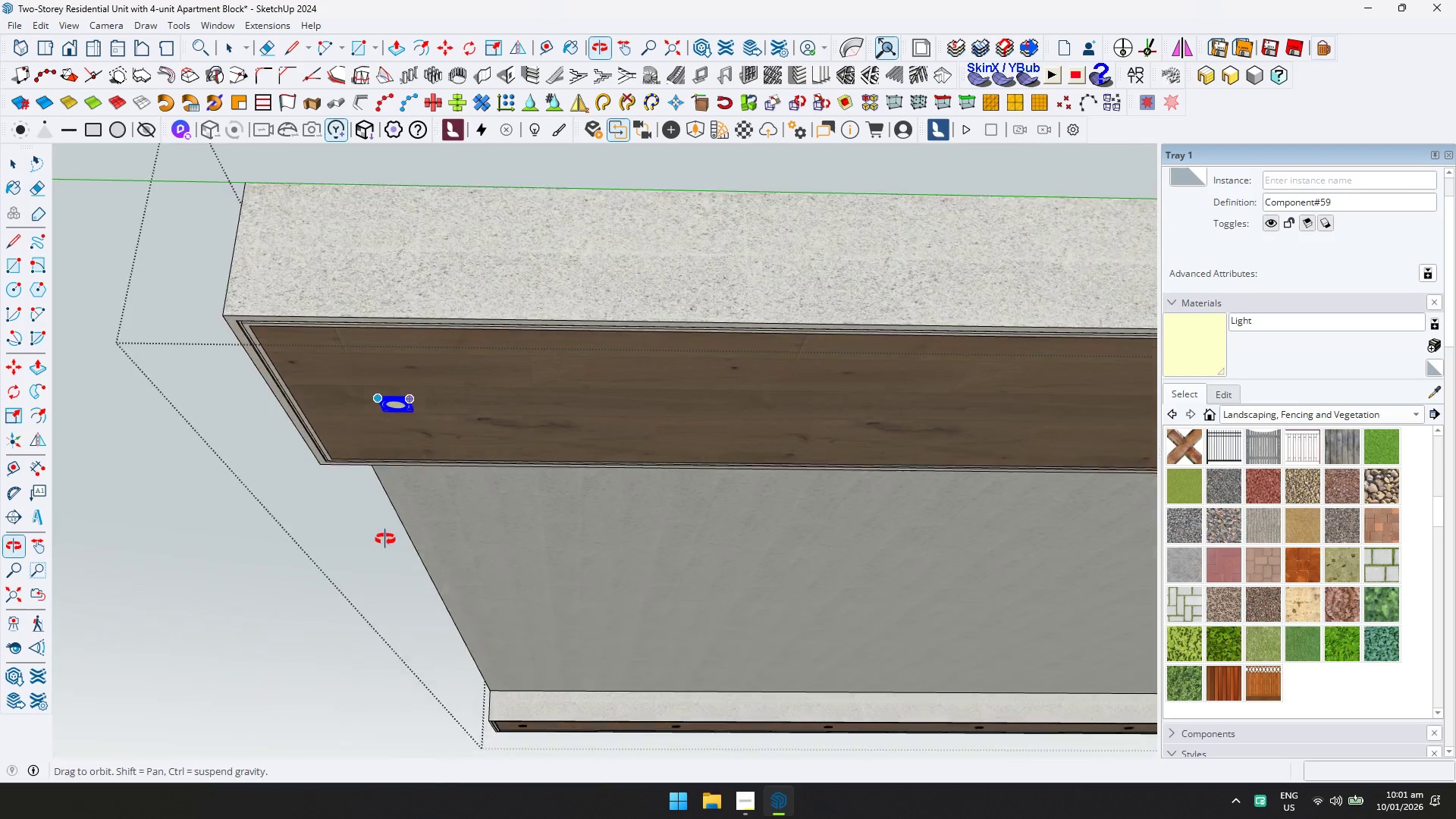 
key(Control+ControlLeft)
 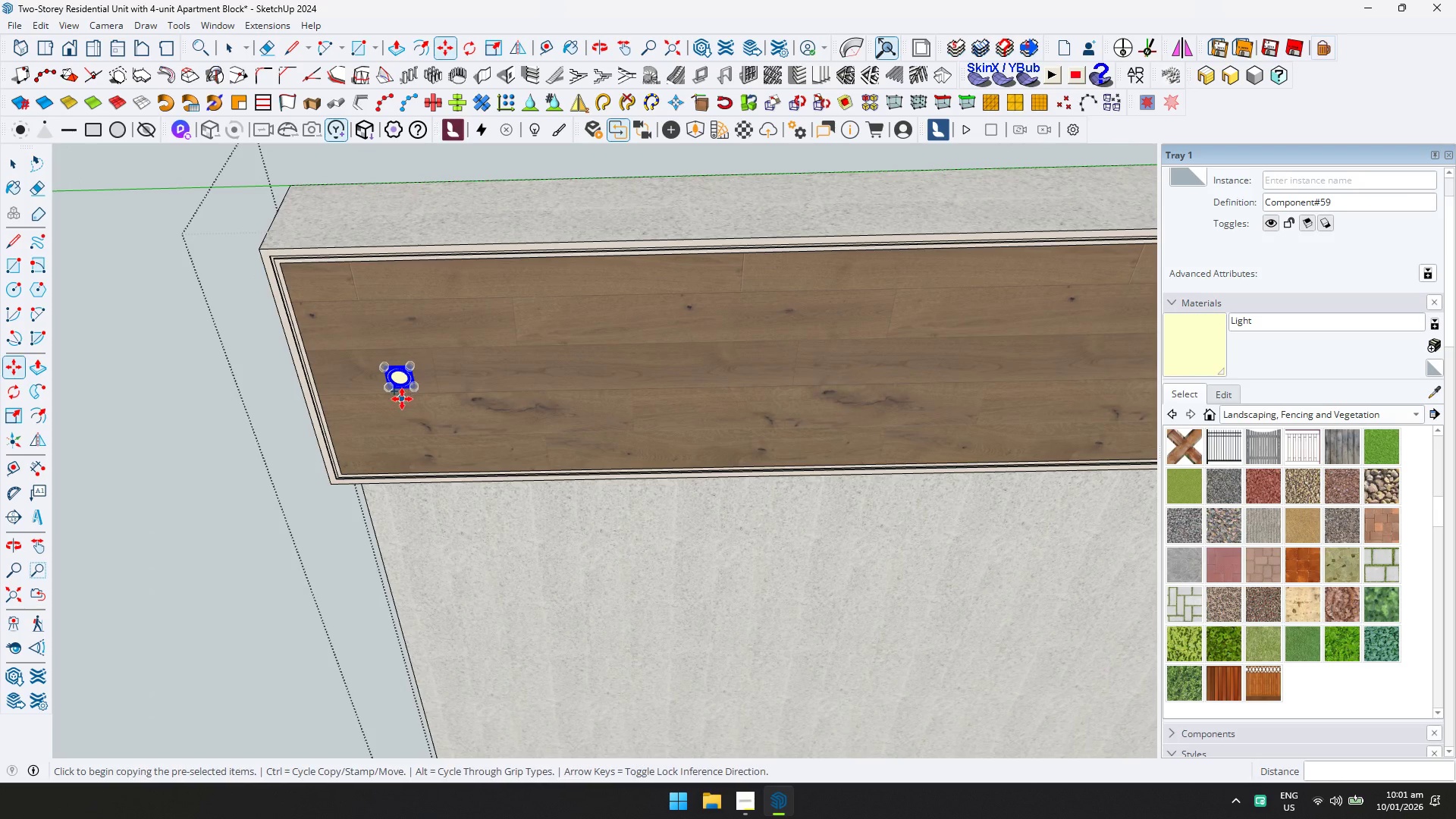 
scroll: coordinate [437, 439], scroll_direction: down, amount: 1.0
 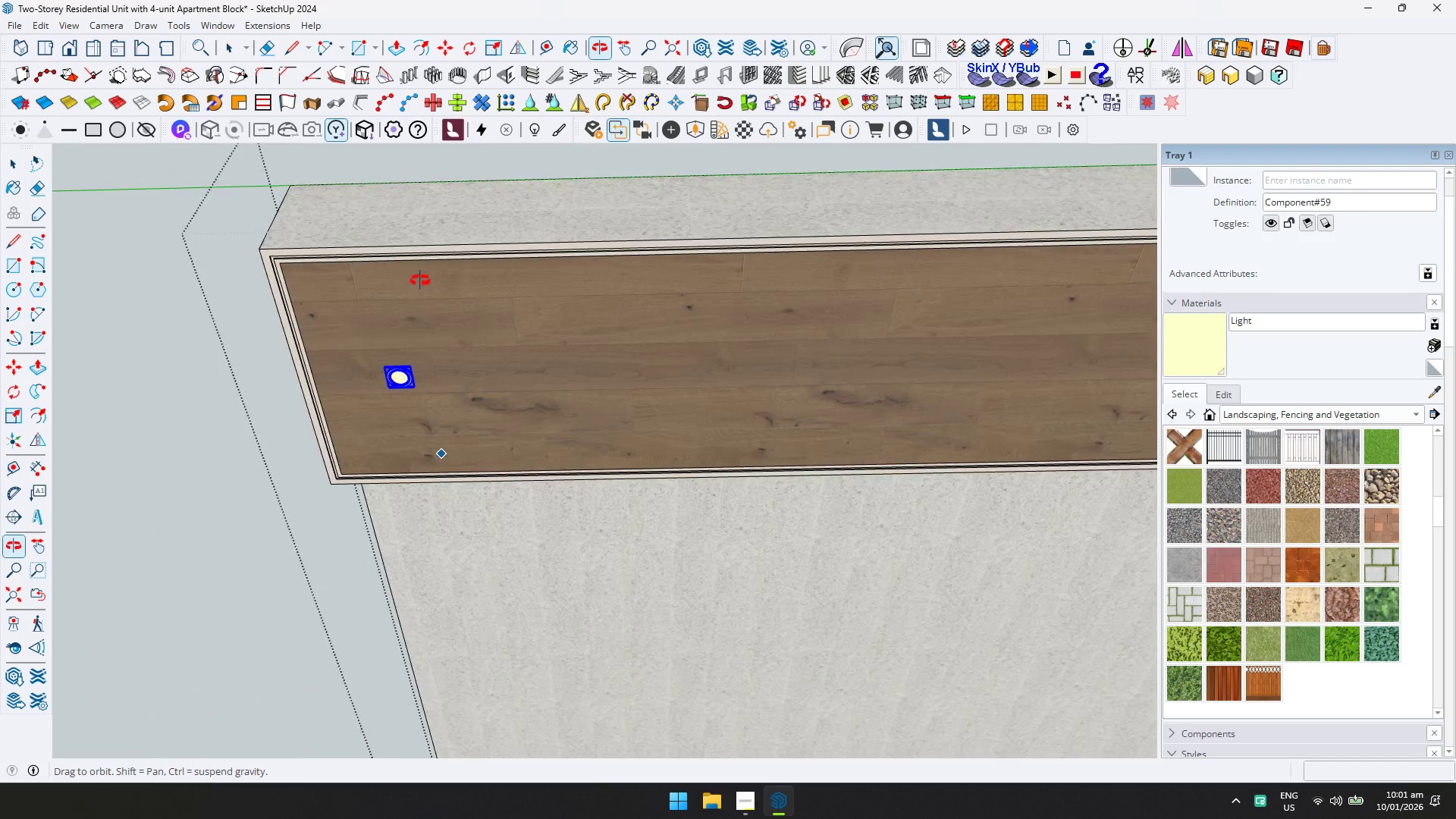 
left_click([402, 399])
 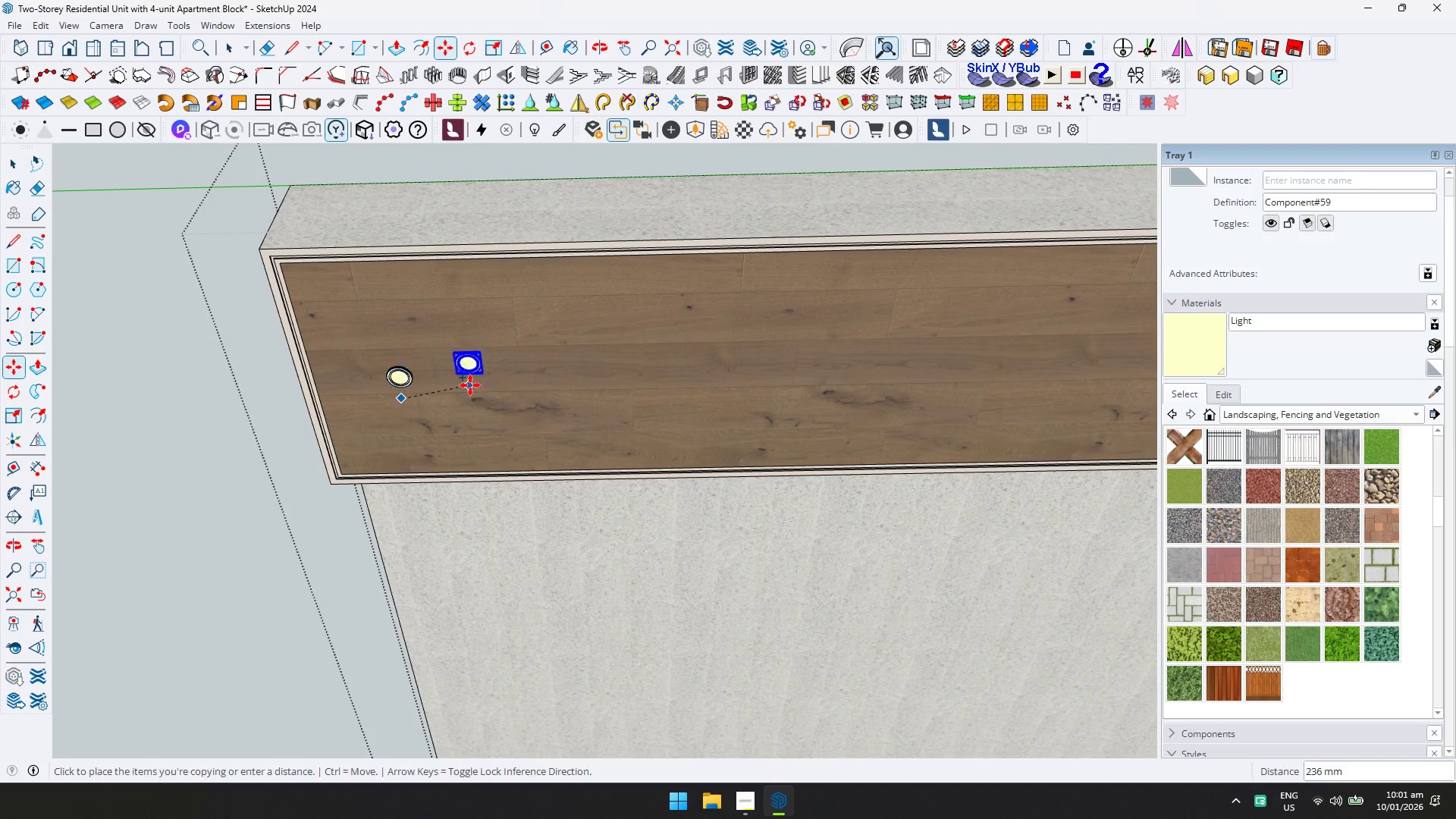 
key(ArrowLeft)
 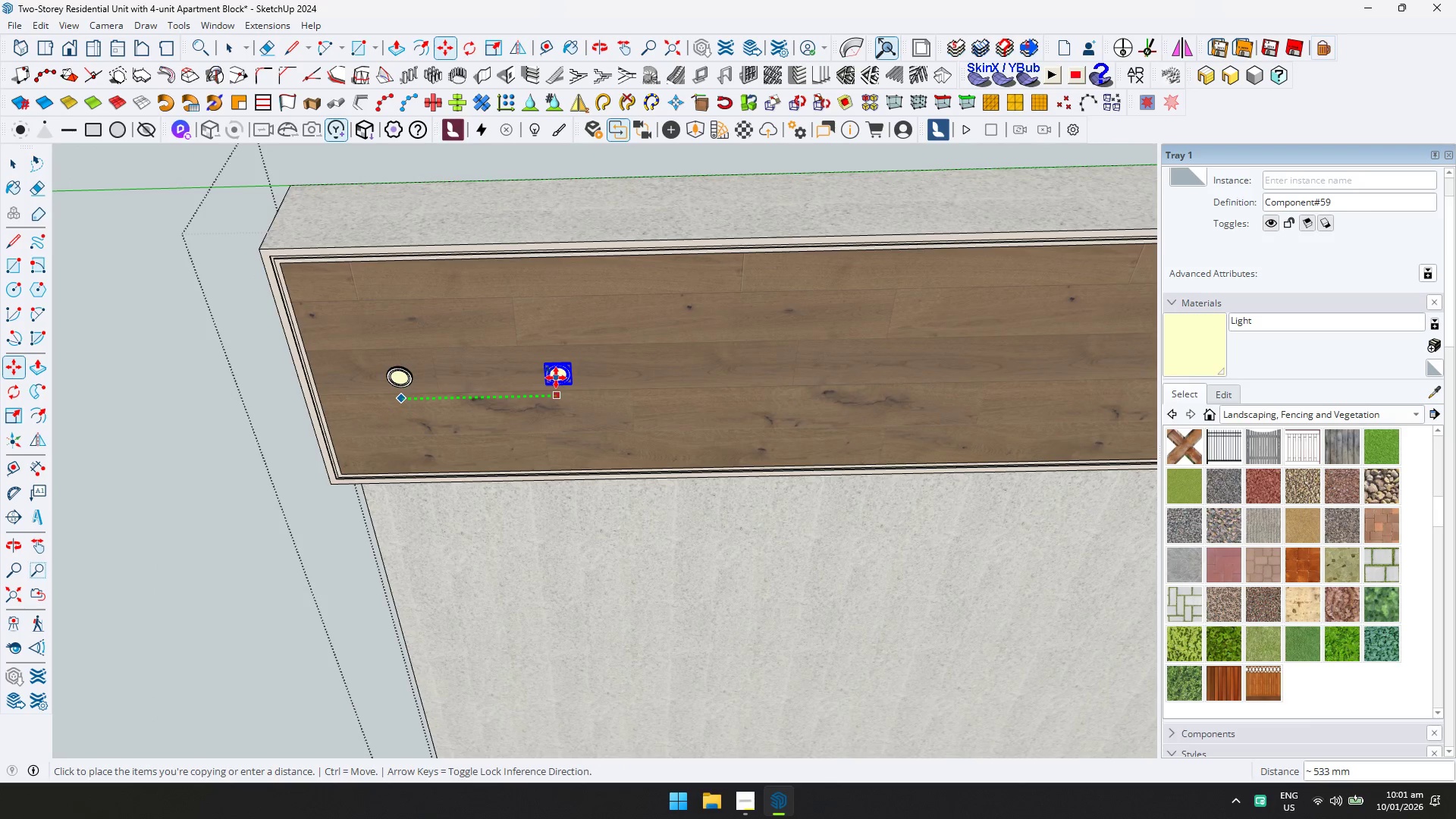 
hold_key(key=ShiftLeft, duration=0.31)
scroll: coordinate [549, 439], scroll_direction: down, amount: 7.0
 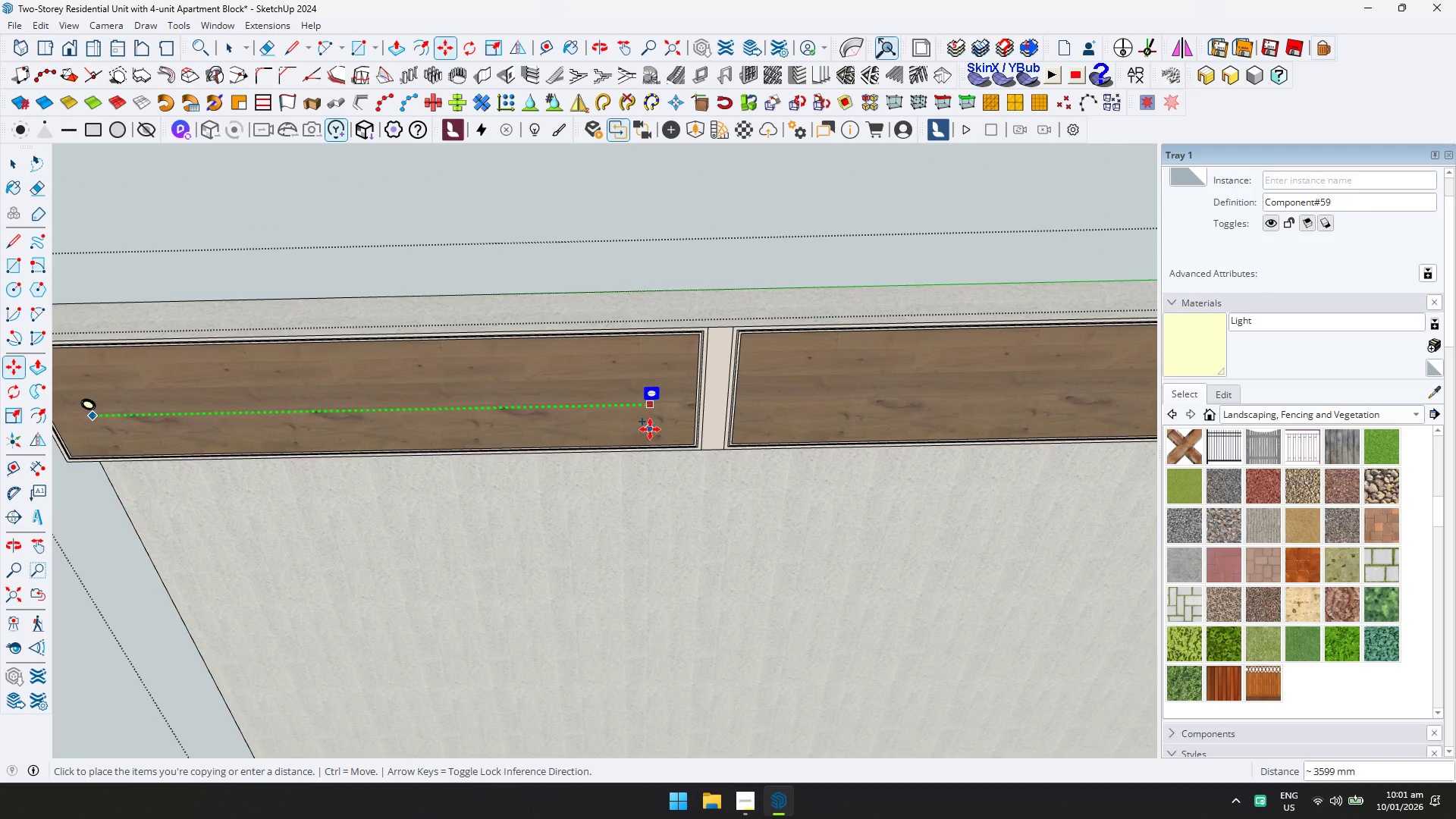 
key(Slash)
 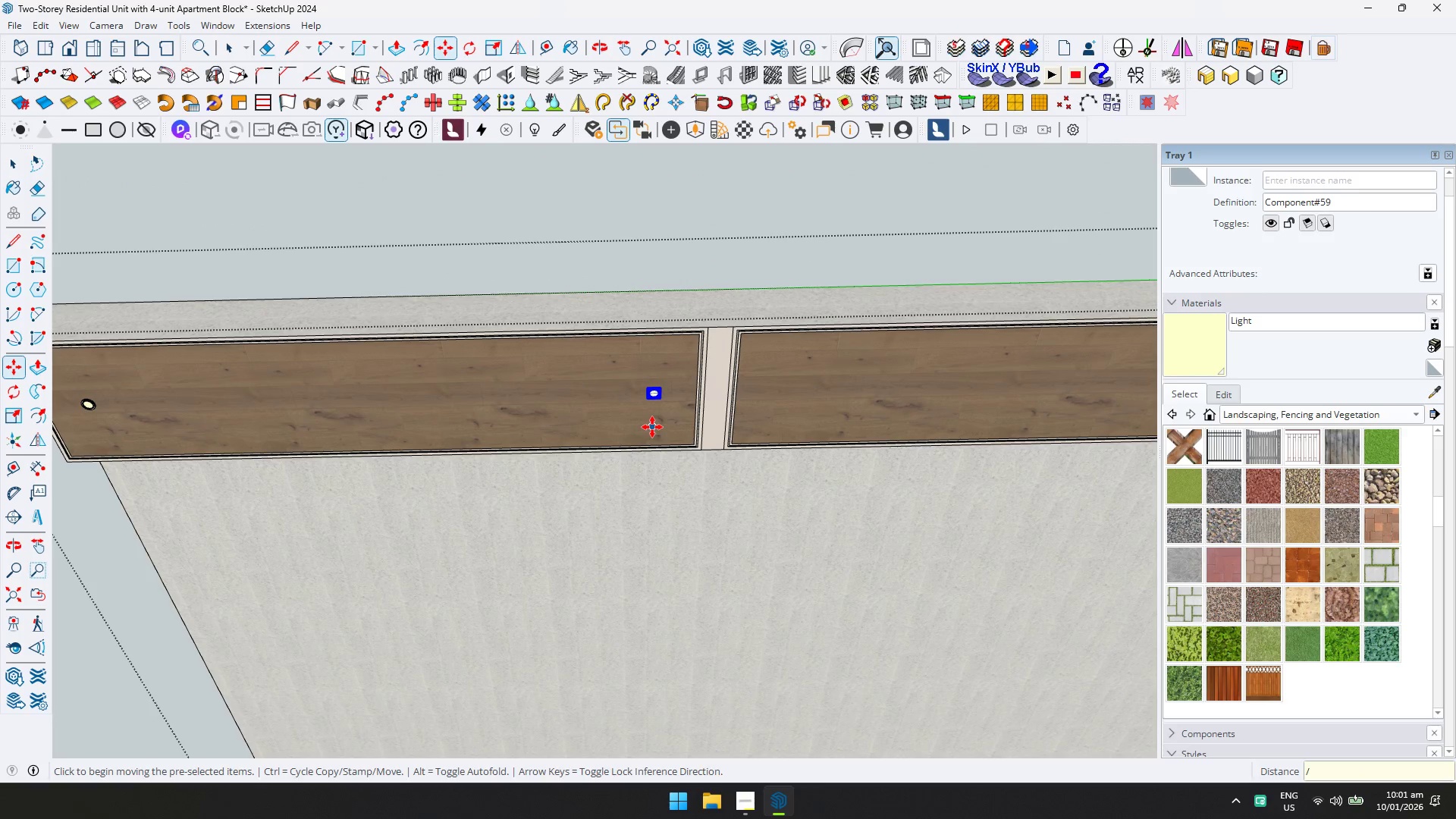 
key(2)
 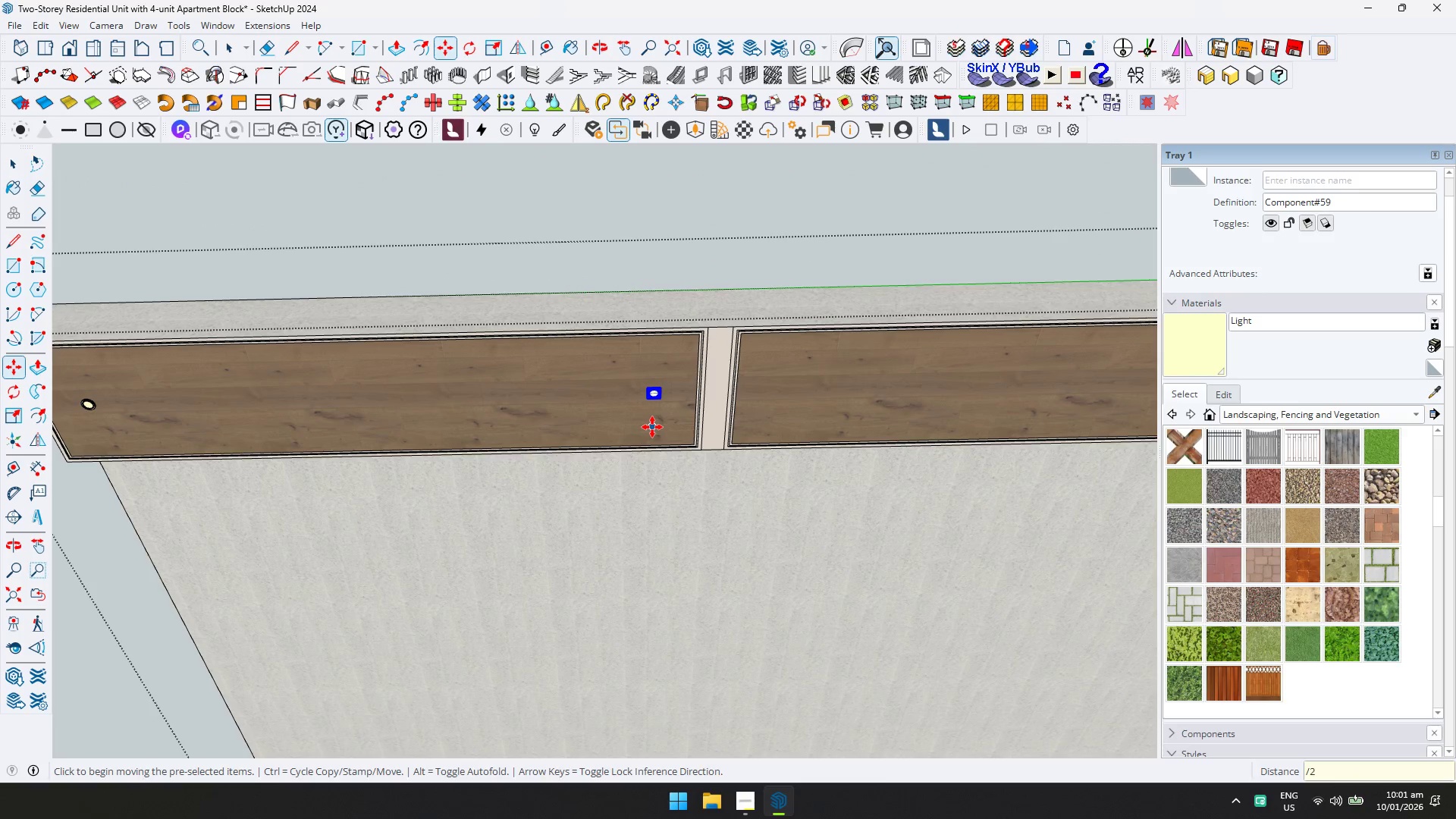 
key(Enter)
 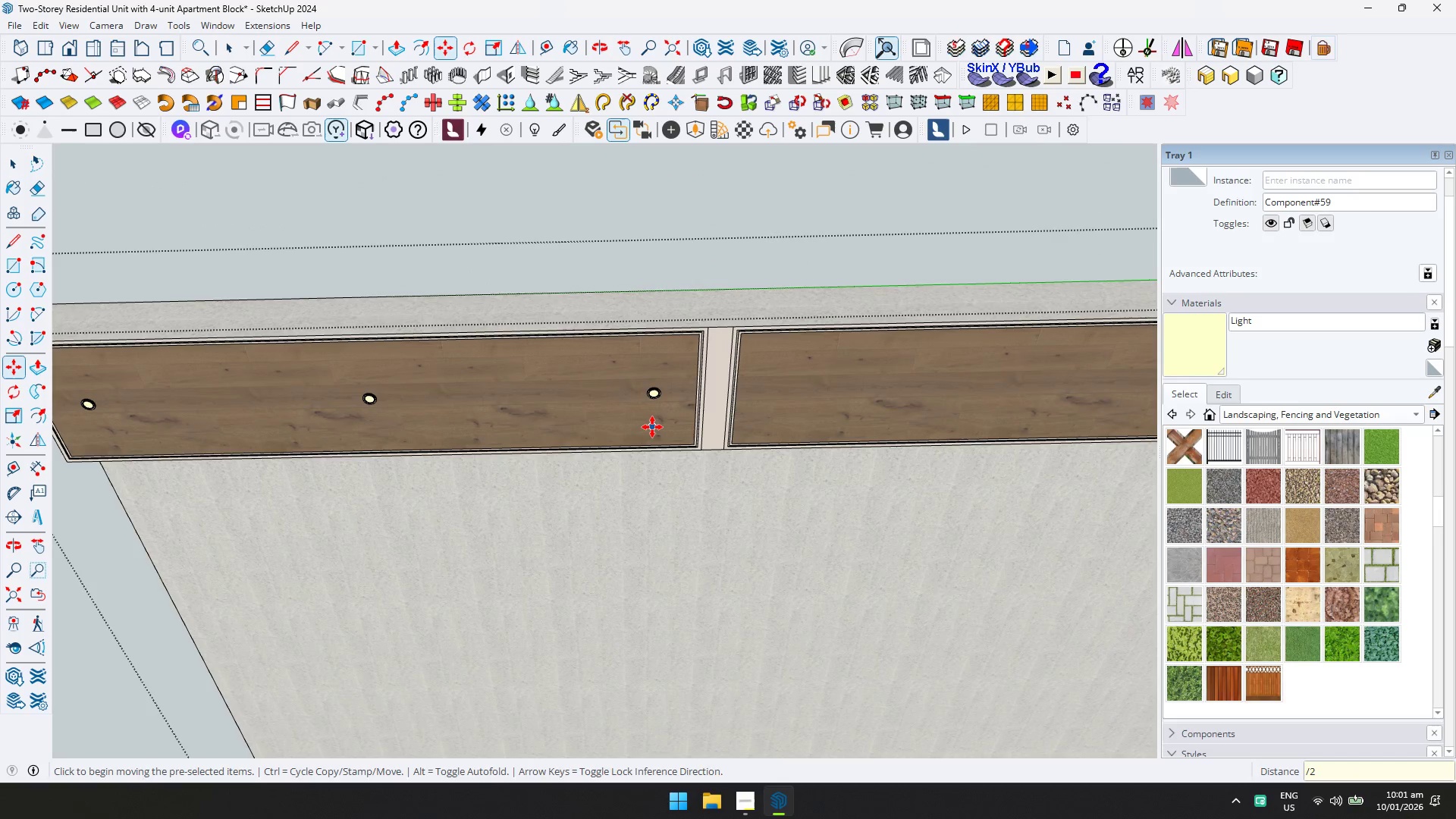 
key(D)
 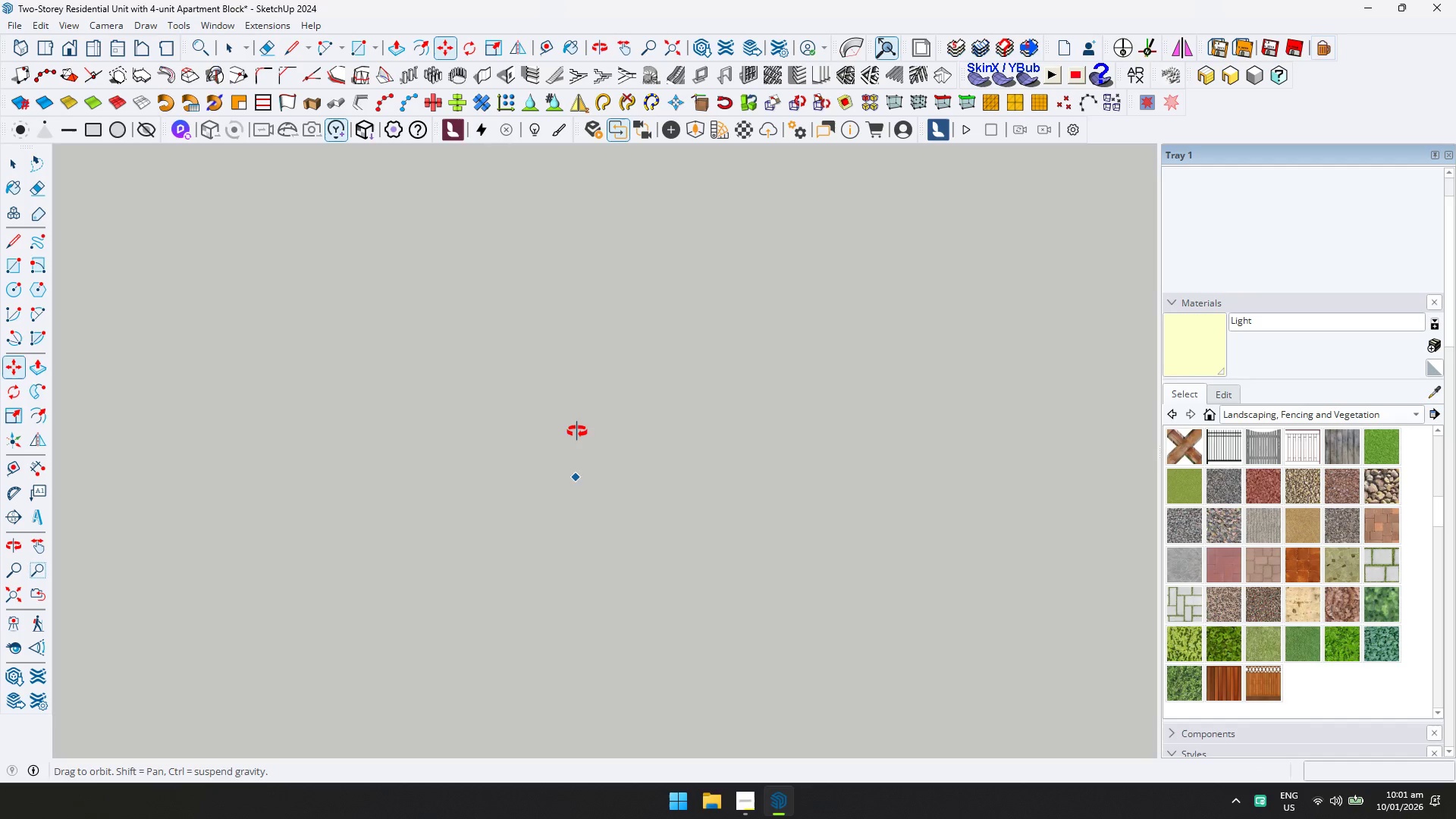 
type(DD )
 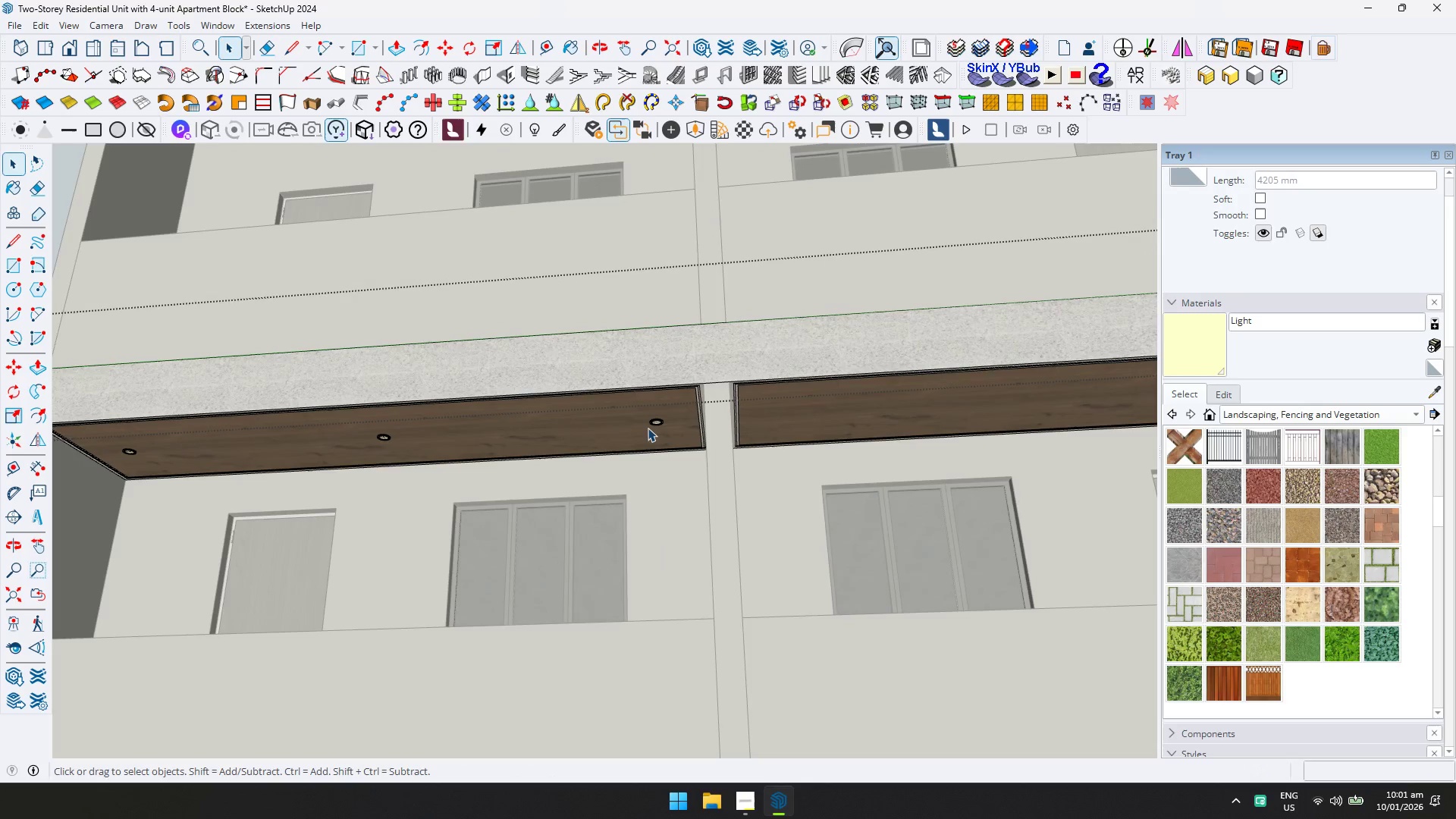 
left_click([653, 424])
 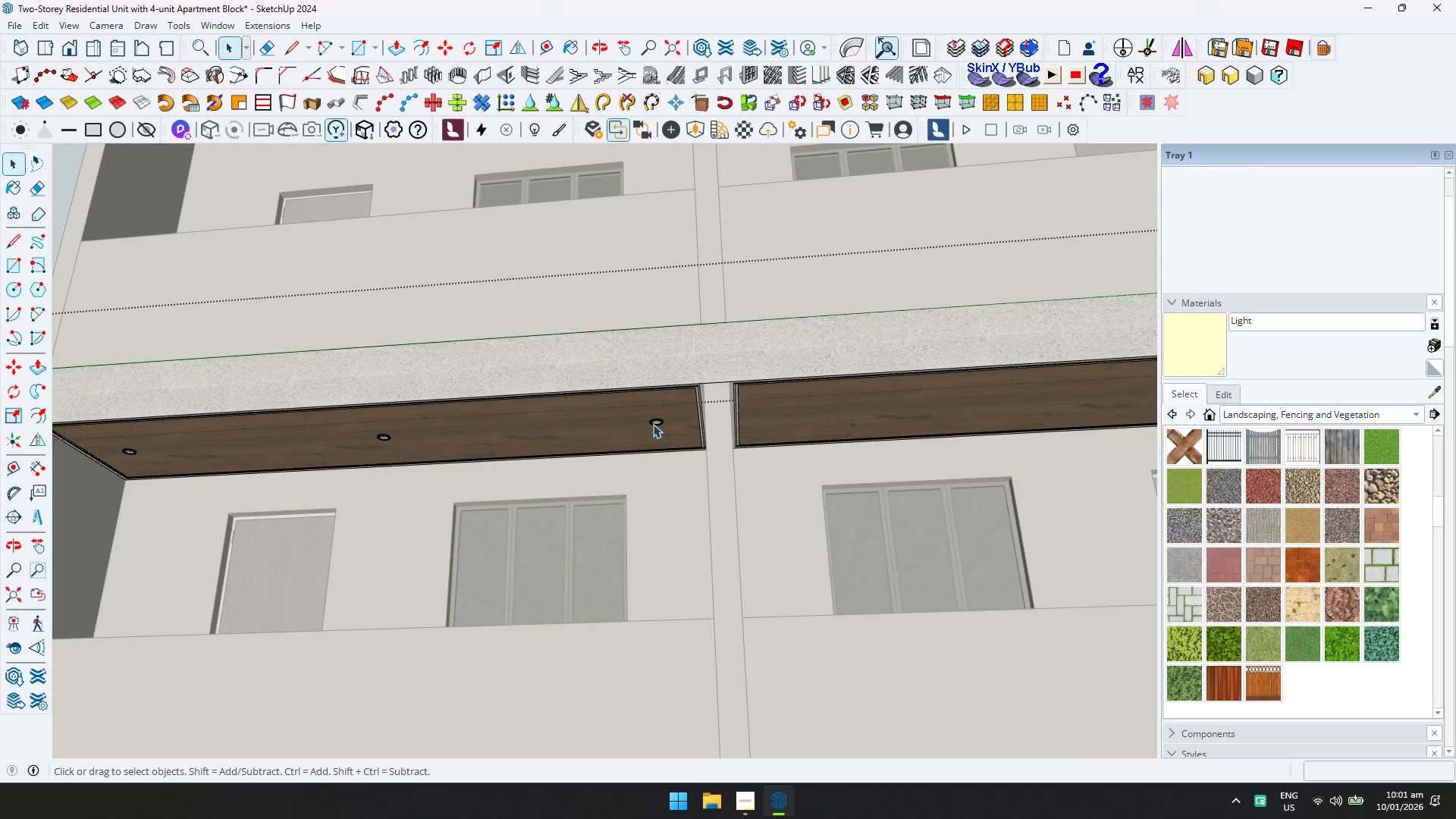 
hold_key(key=ControlLeft, duration=0.7)
left_click([388, 438])
 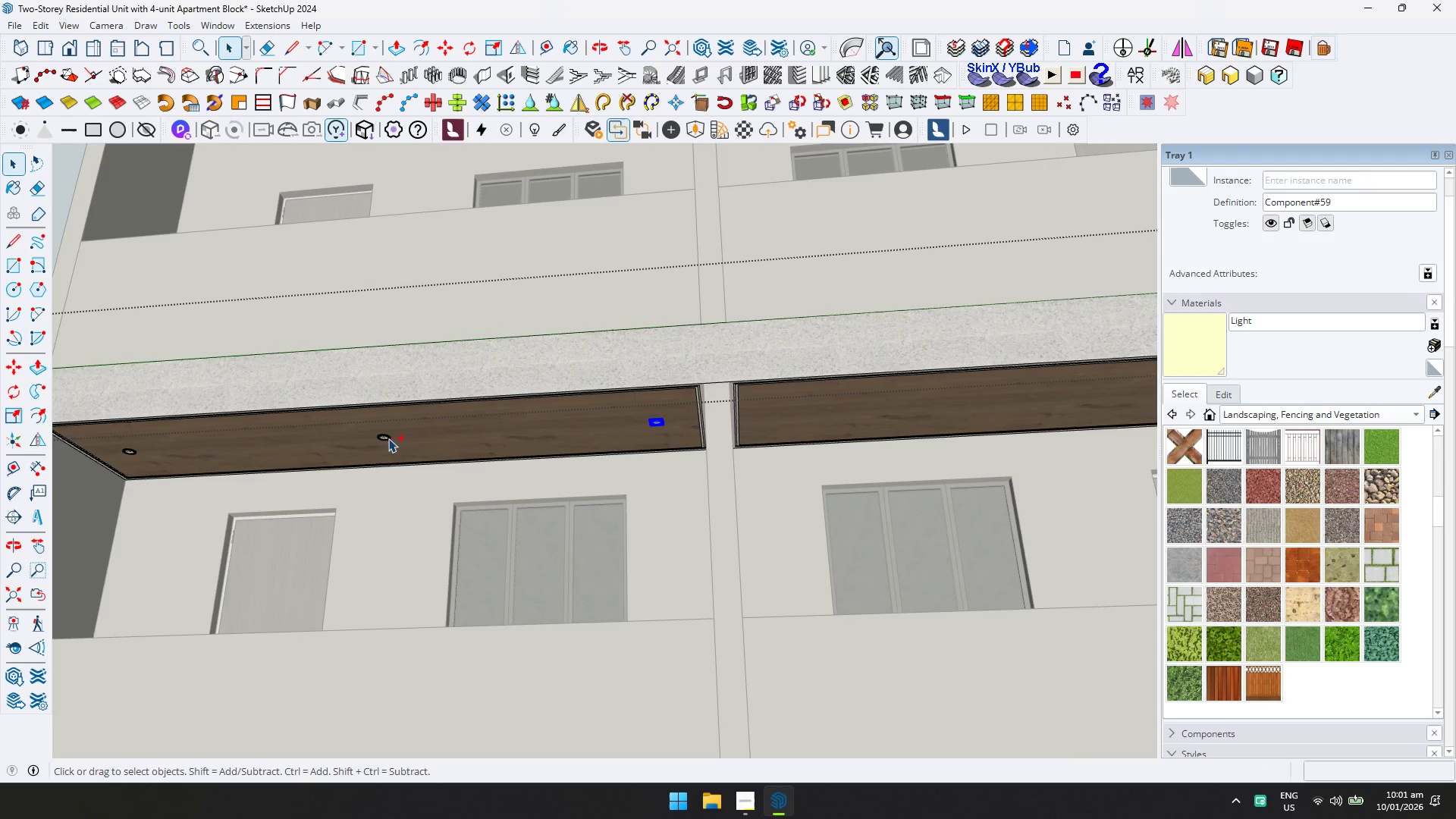 
hold_key(key=ControlLeft, duration=1.03)
 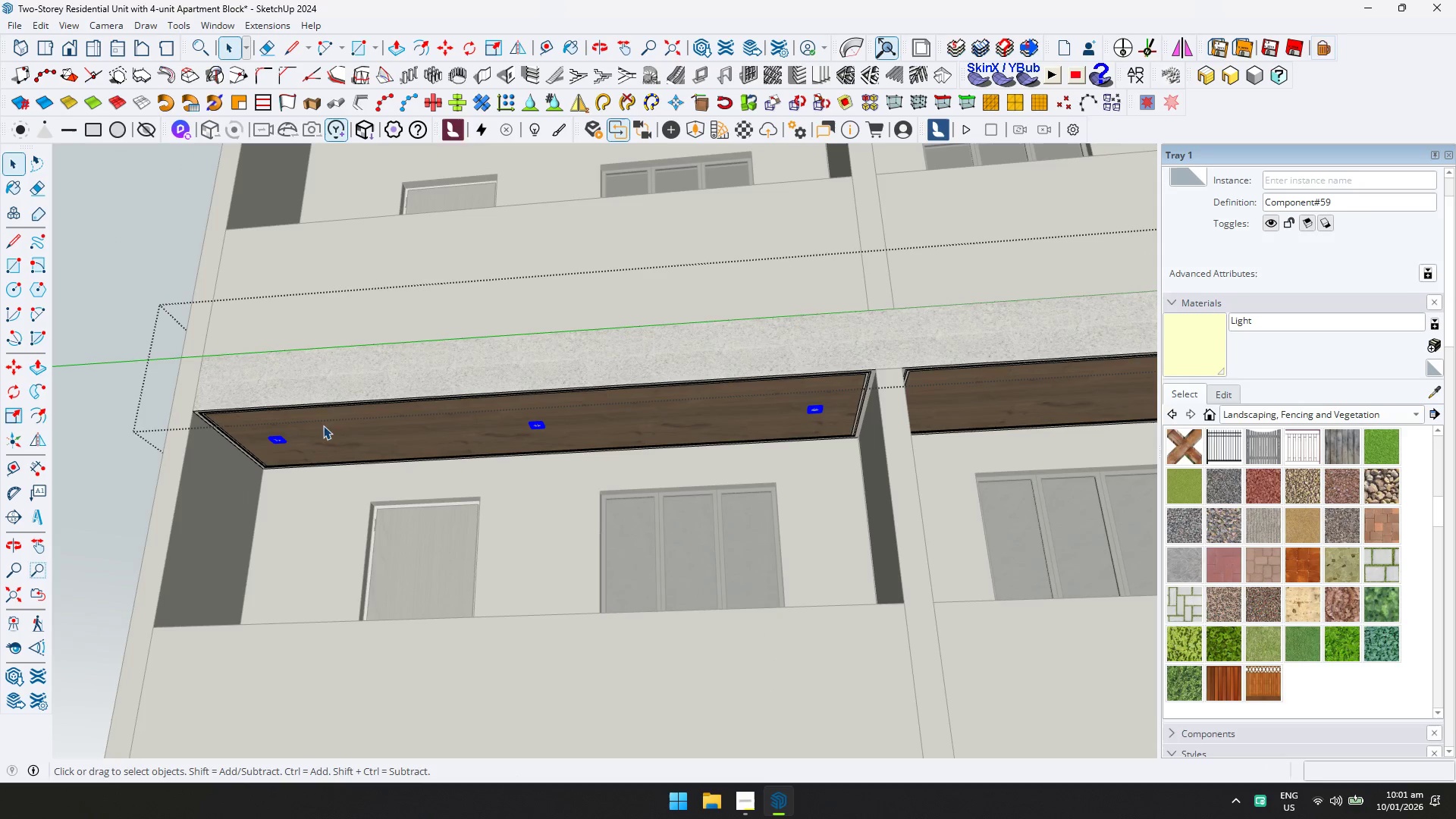 
key(Shift+ShiftLeft)
 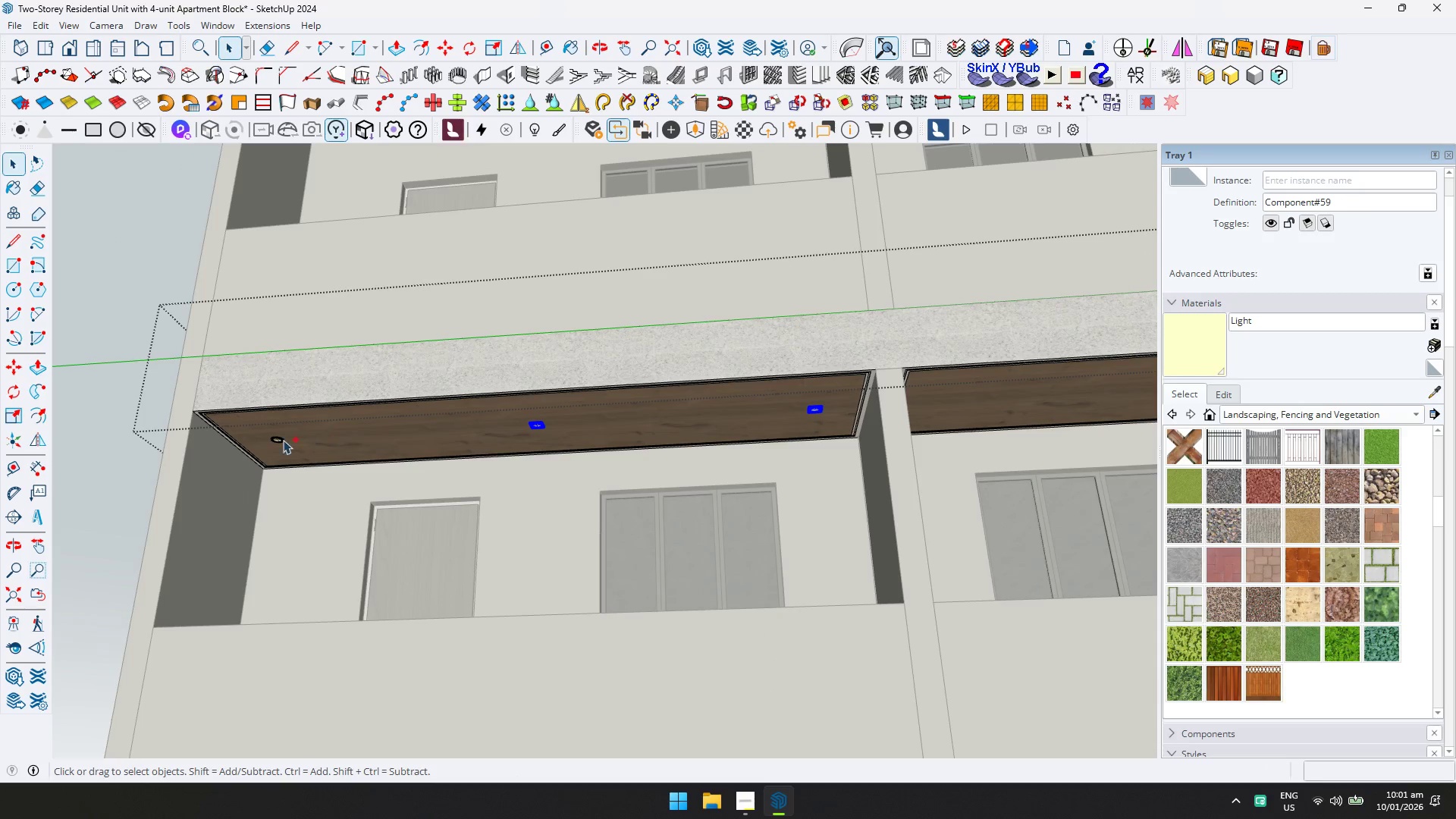 
left_click([276, 441])
 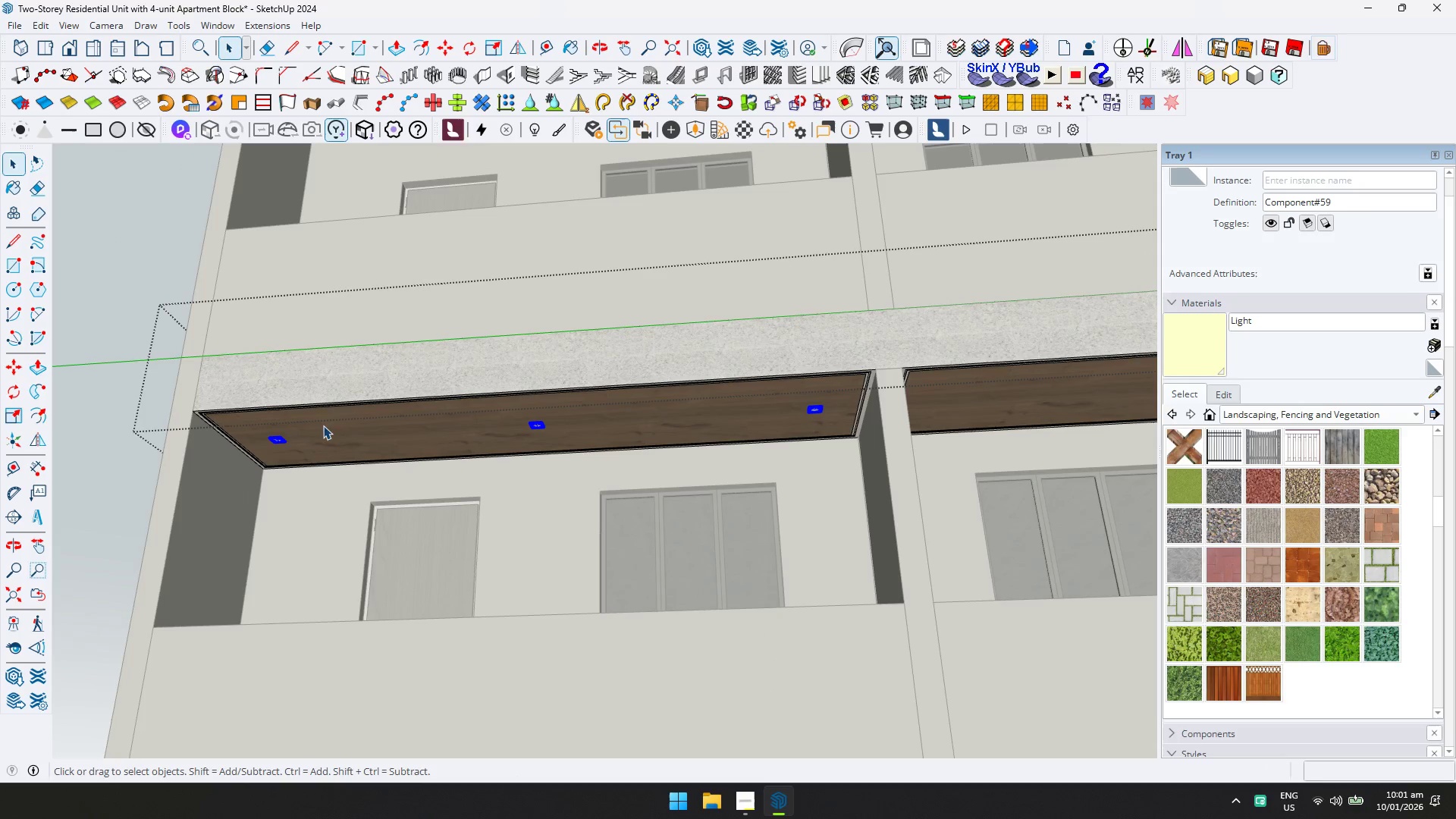 
key(M)
 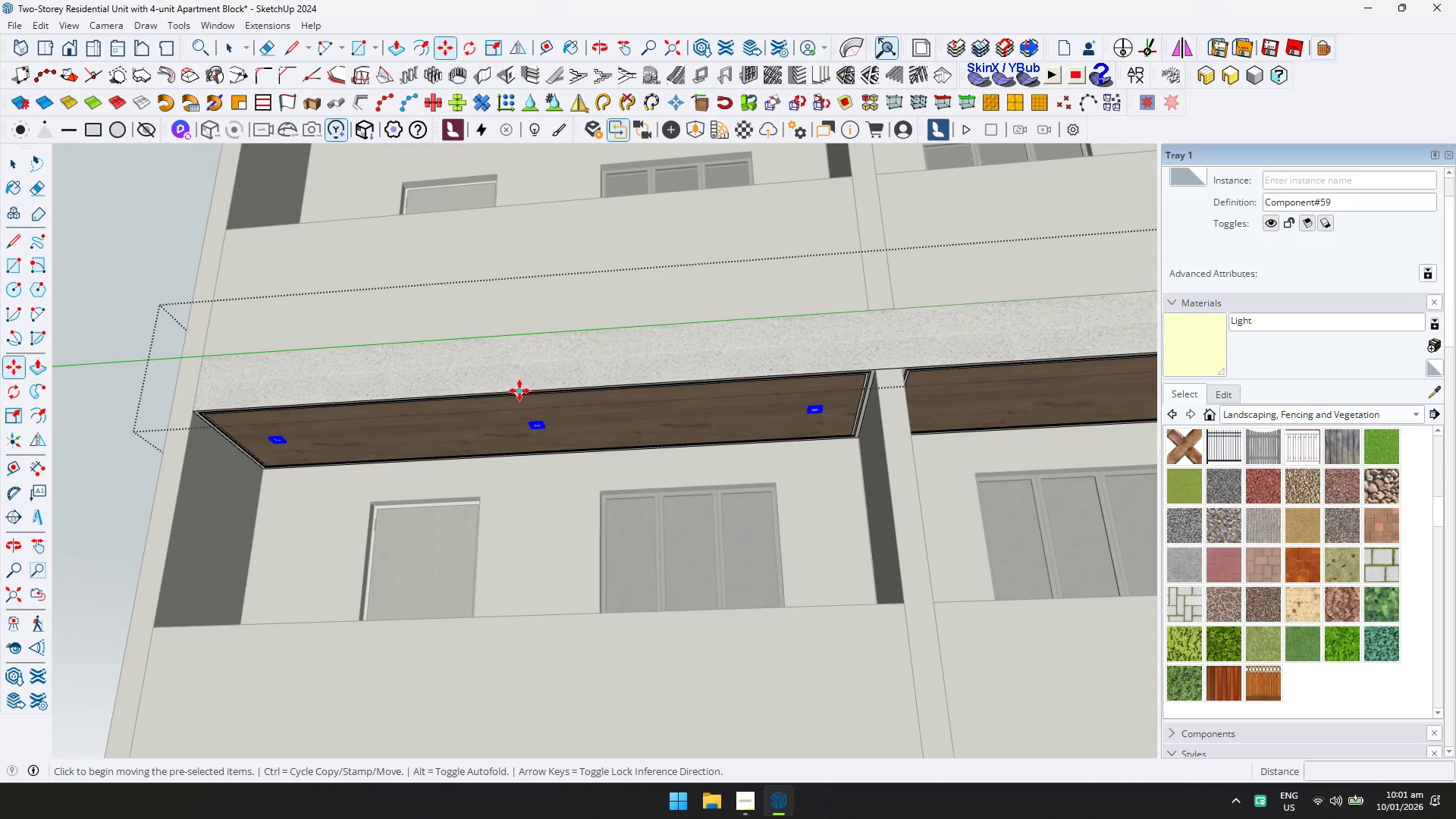 
key(Control+ControlLeft)
 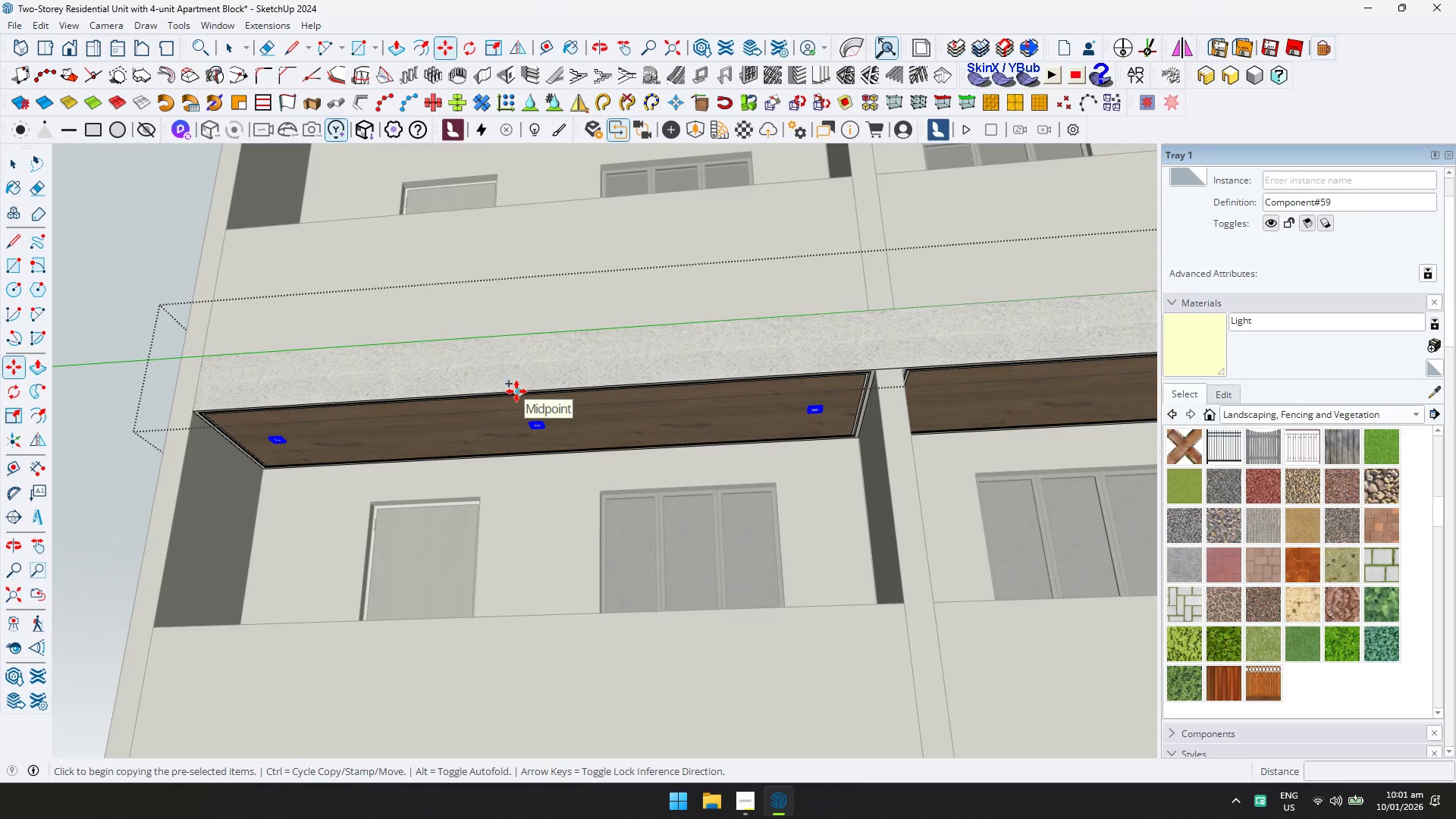 
left_click([516, 391])
 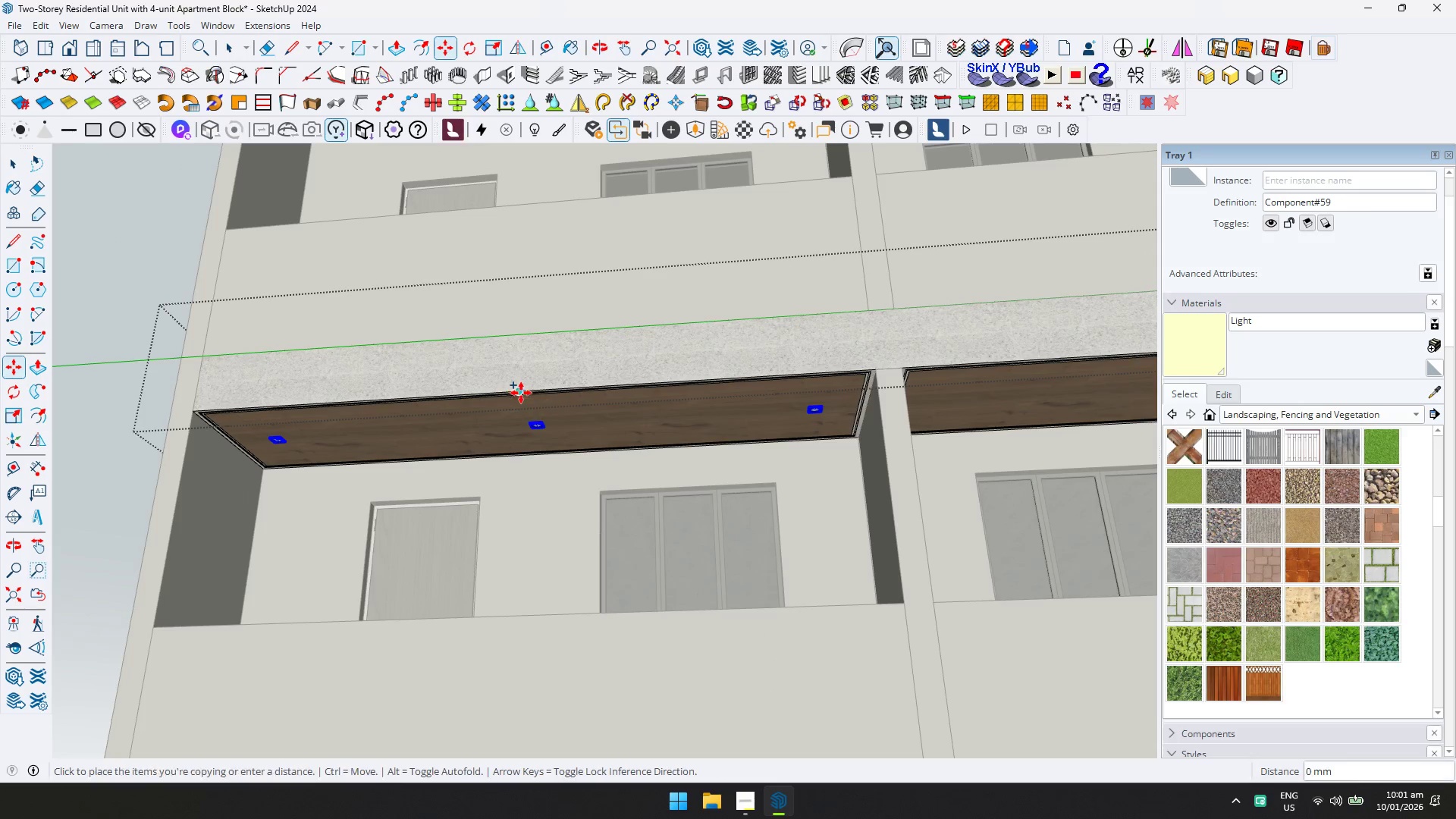 
hold_key(key=ShiftLeft, duration=0.31)
scroll: coordinate [758, 396], scroll_direction: down, amount: 1.0
 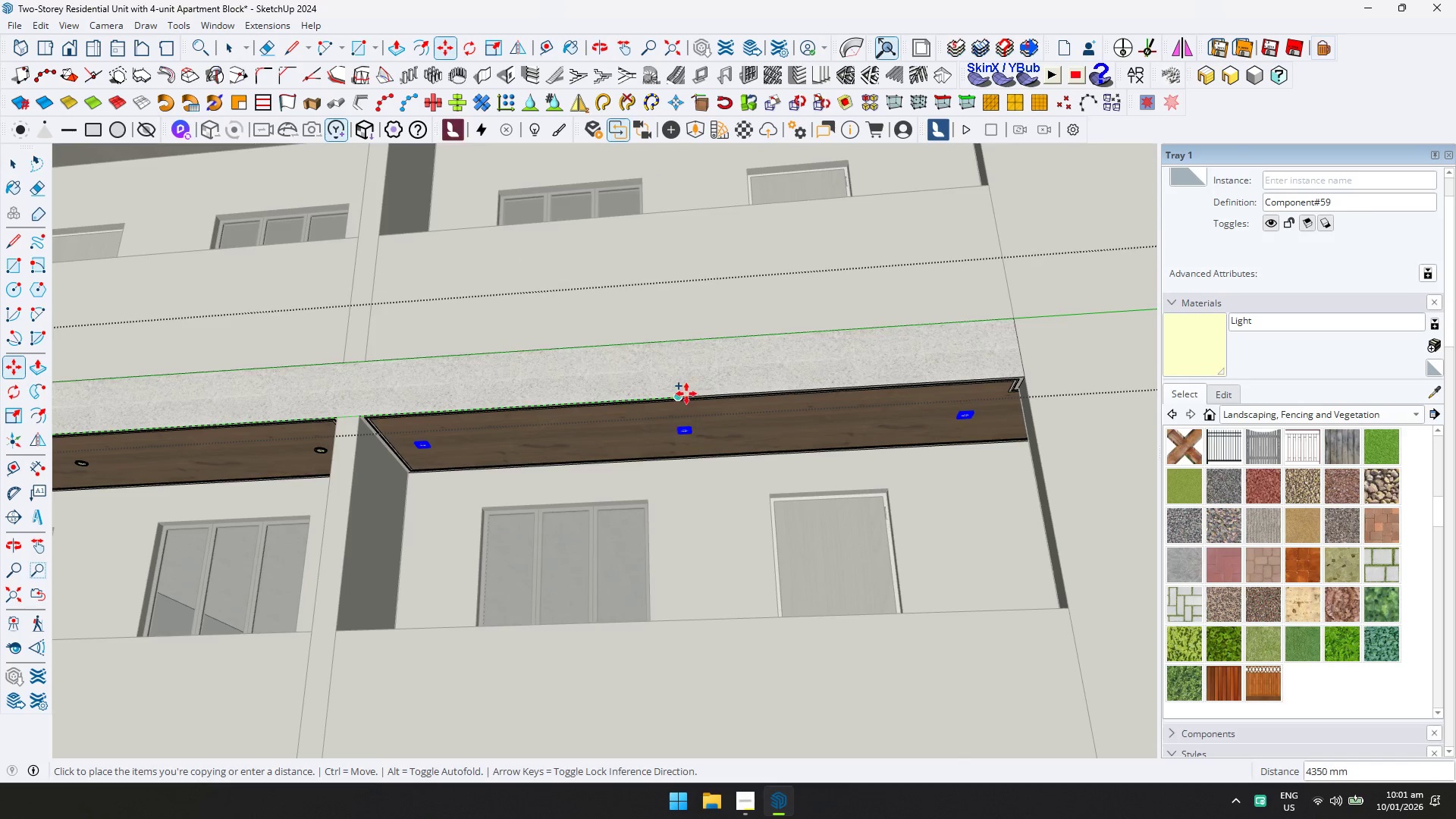 
left_click([676, 395])
 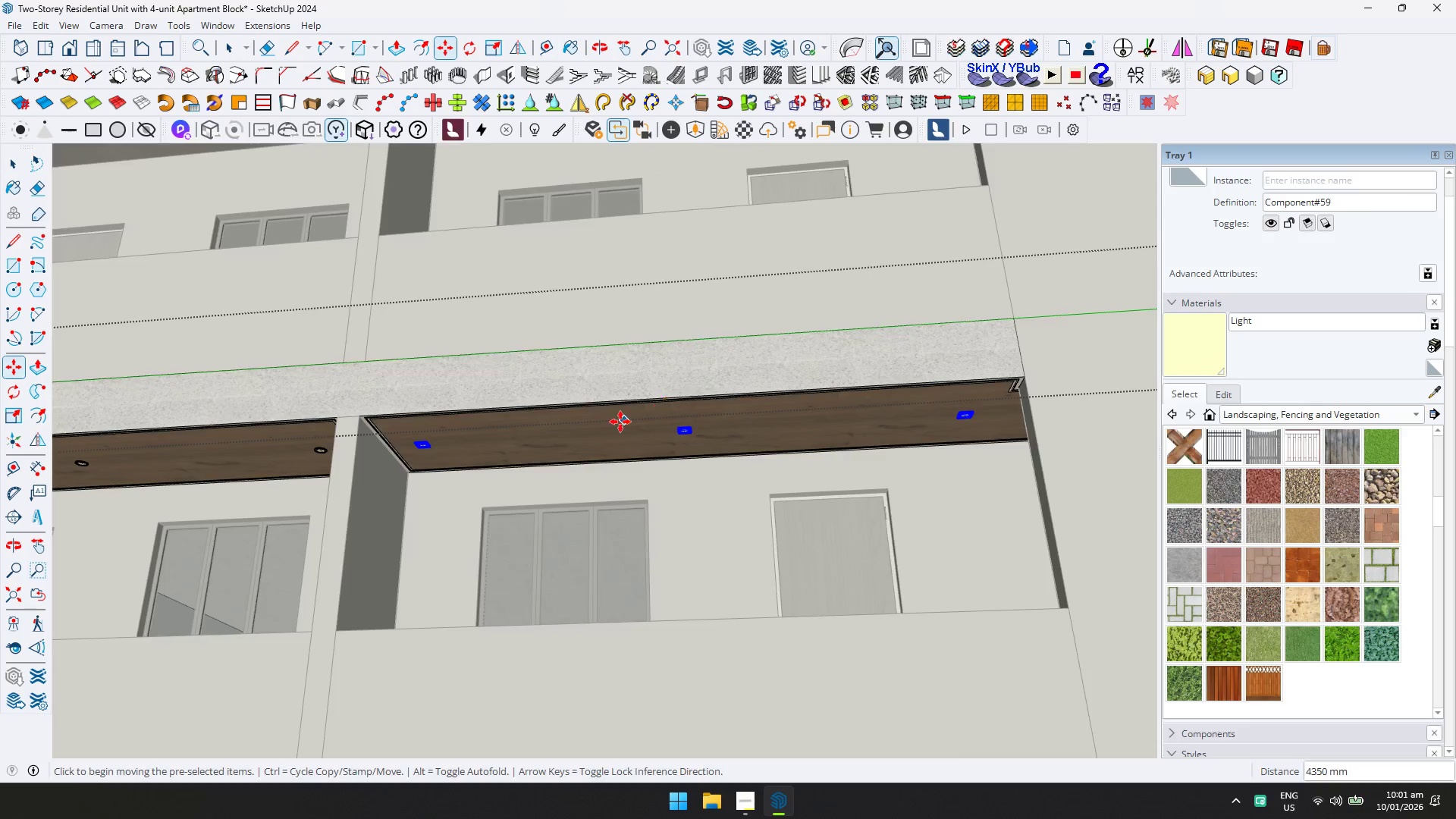 
hold_key(key=ShiftLeft, duration=0.34)
 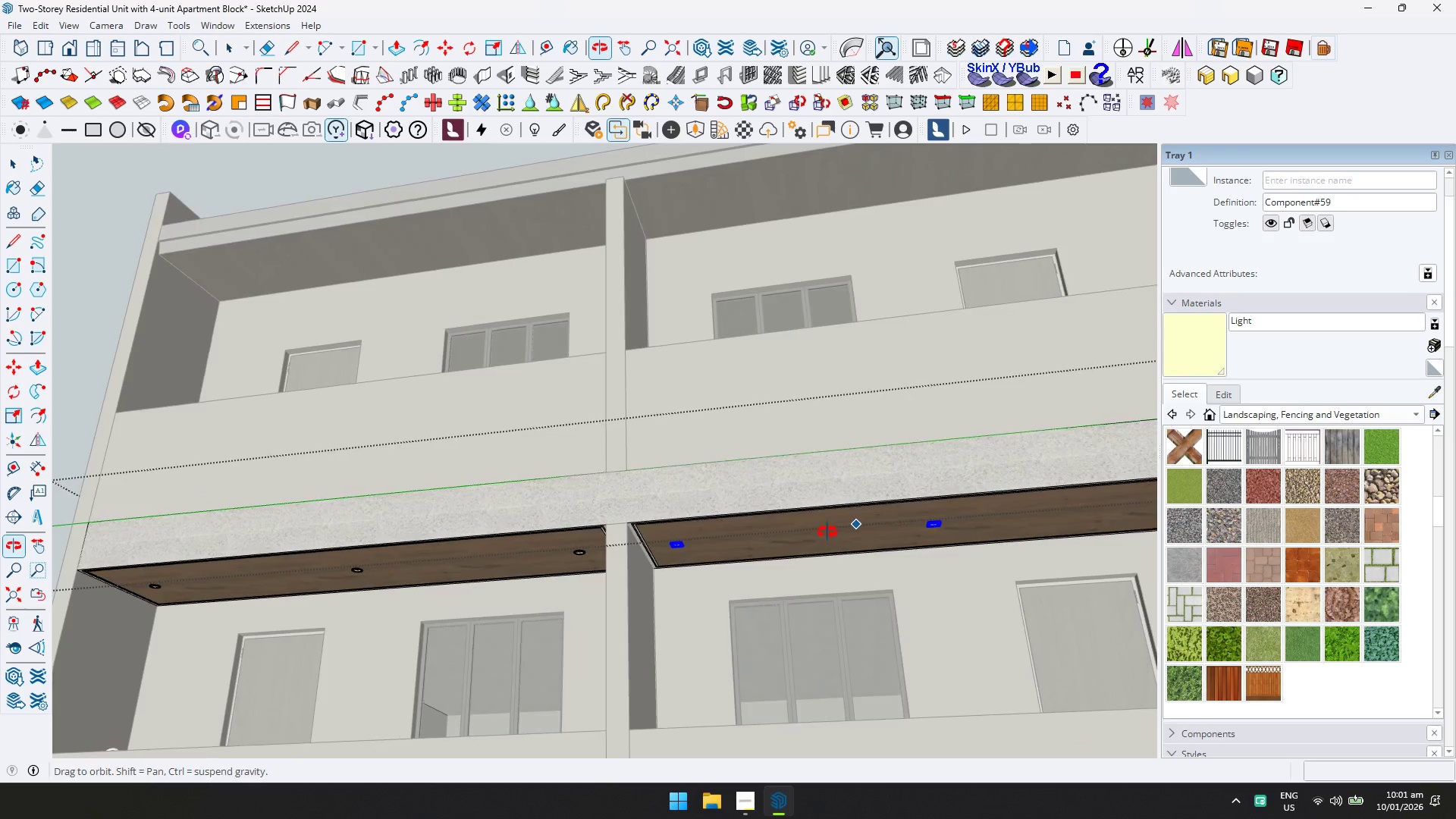 
scroll: coordinate [662, 428], scroll_direction: down, amount: 1.0
 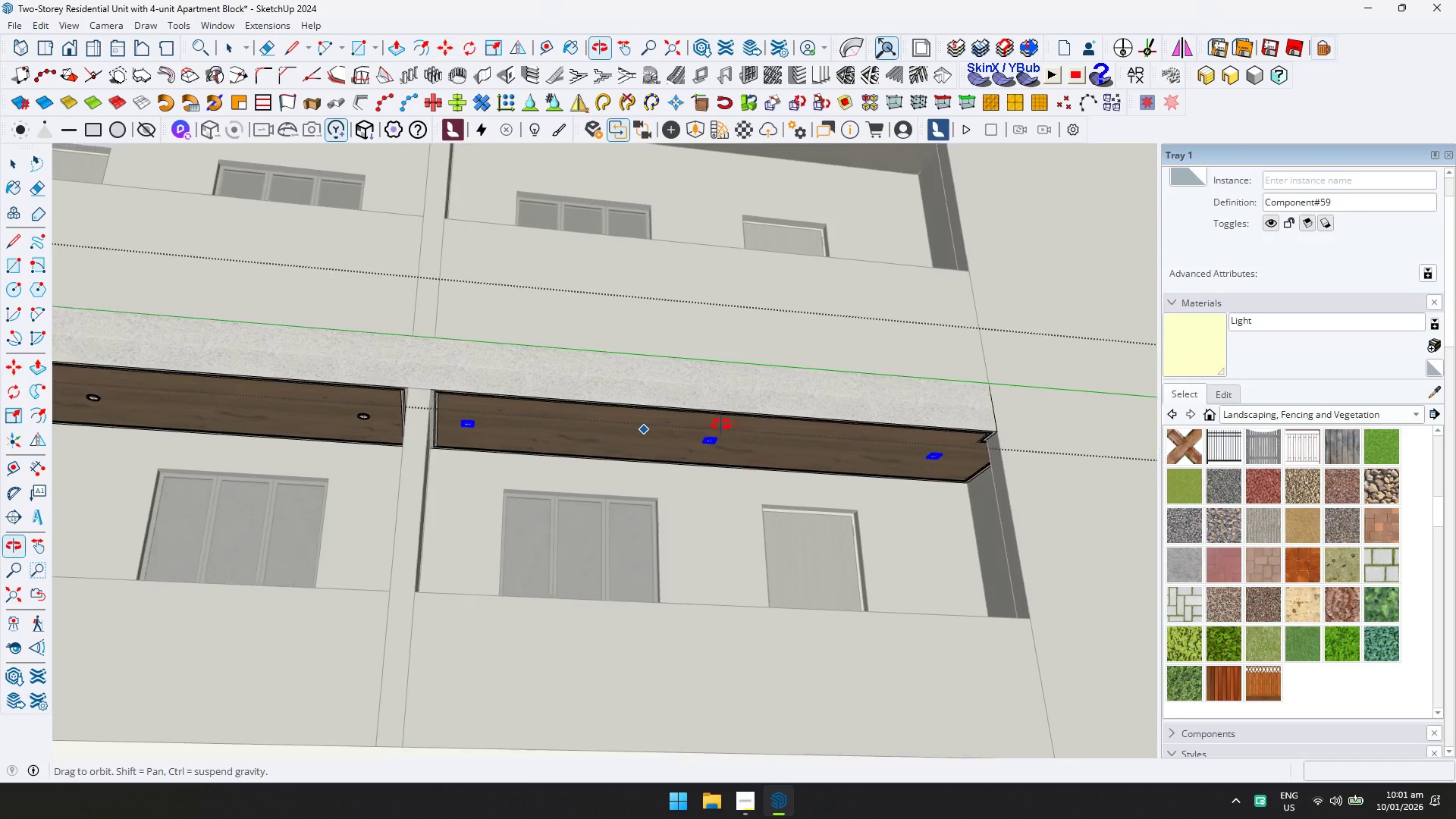 
key(Space)
 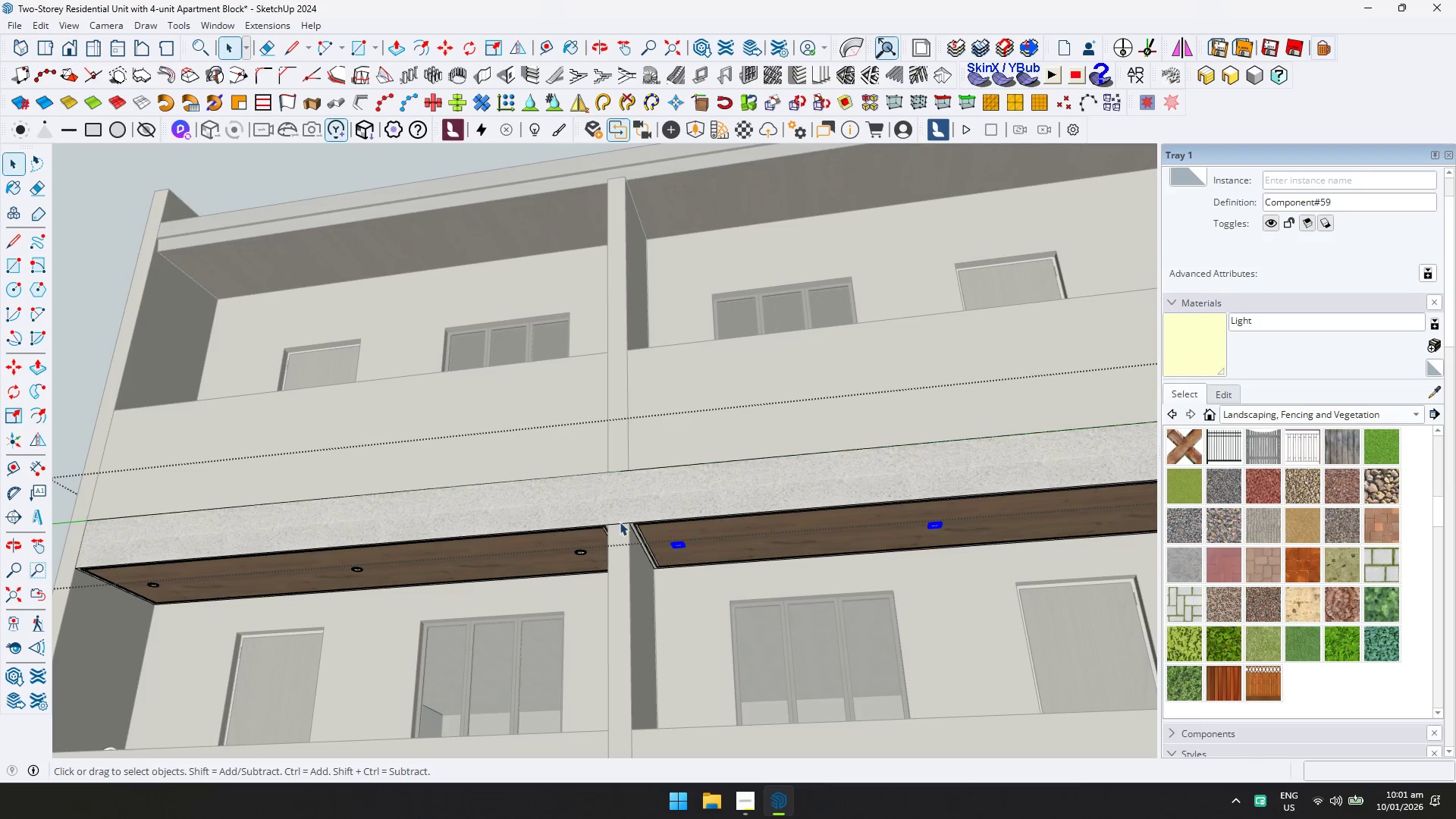 
hold_key(key=ControlLeft, duration=1.5)
left_click([582, 554])
 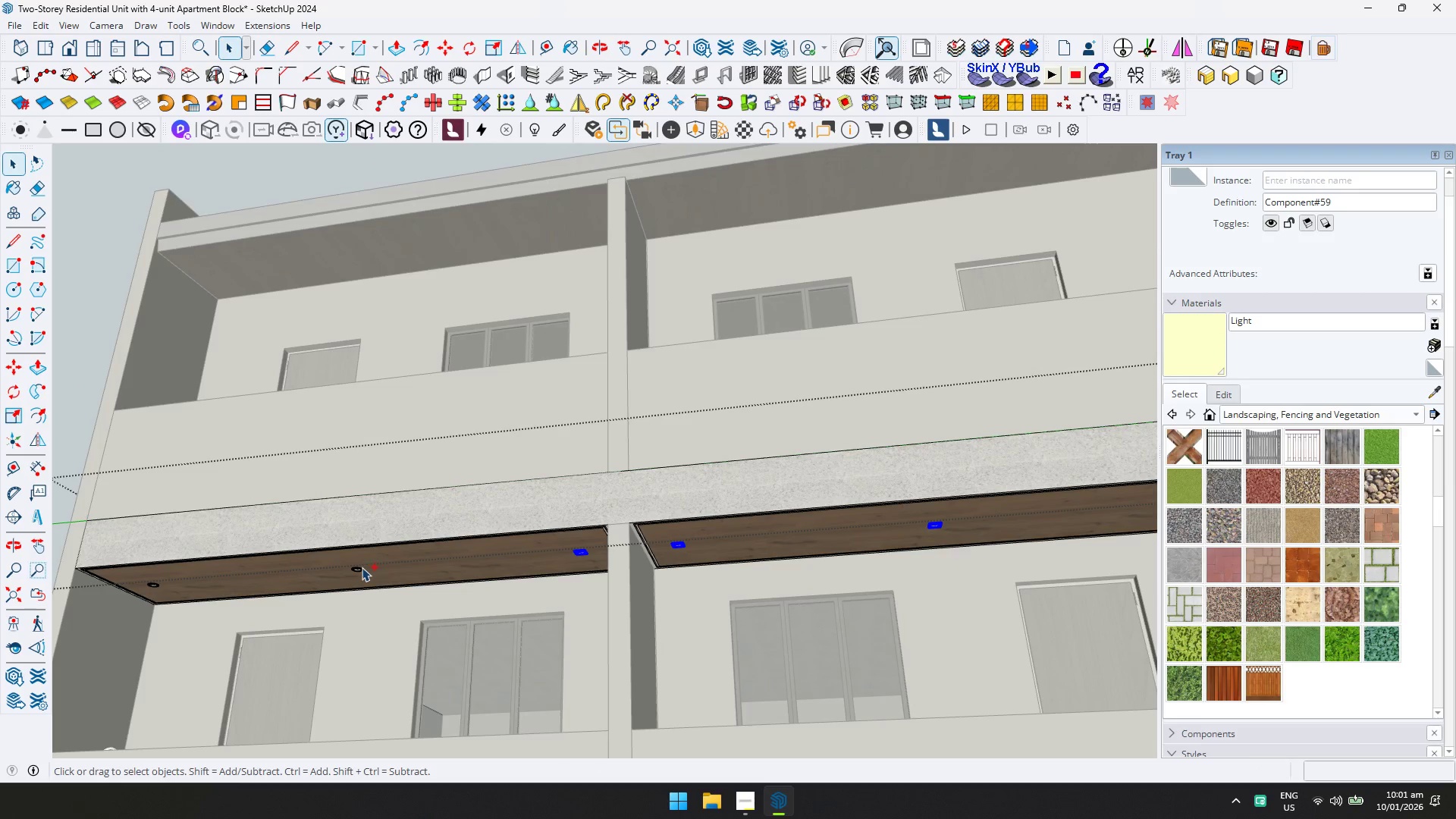 
left_click([359, 570])
 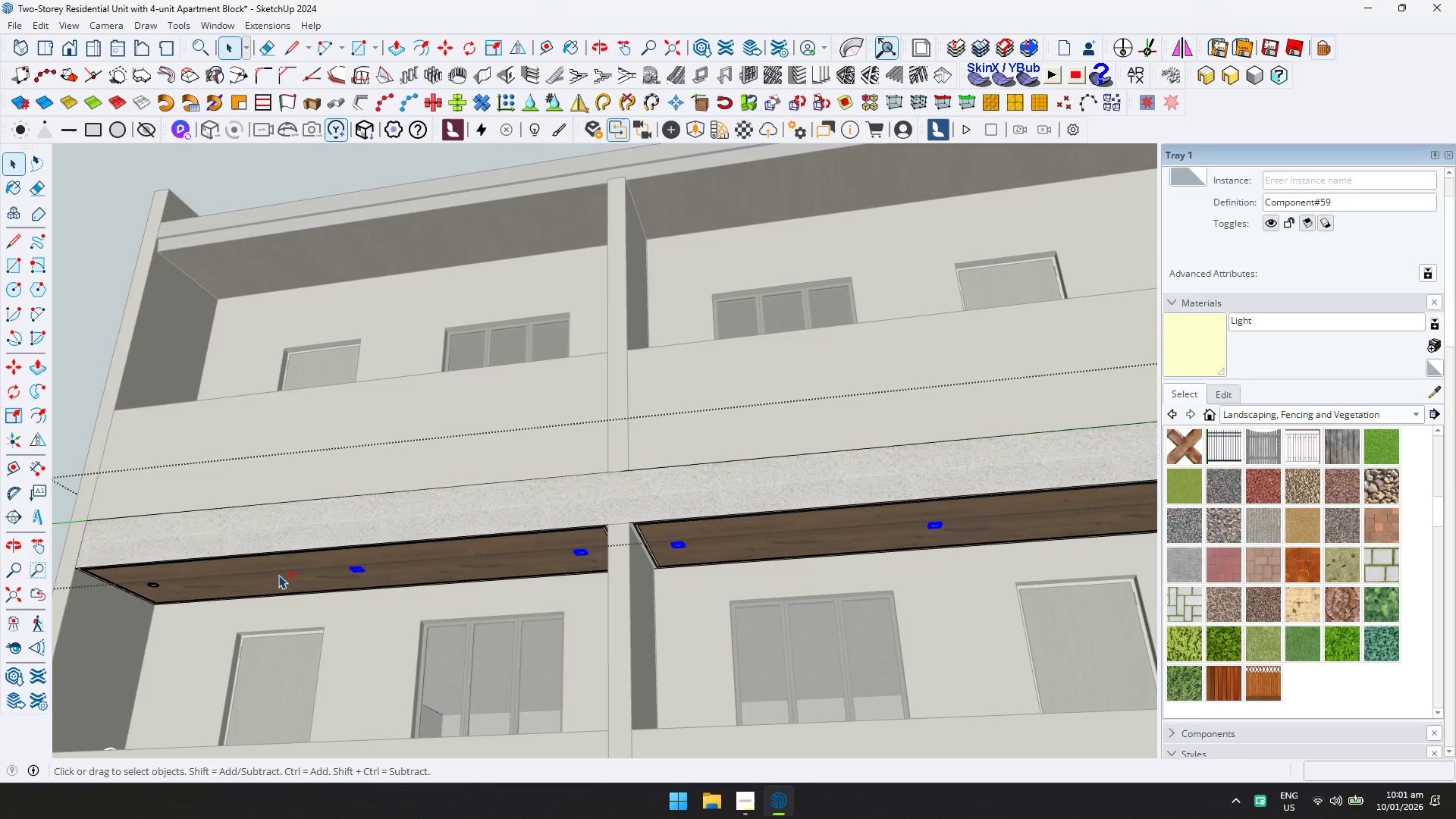 
hold_key(key=ControlLeft, duration=0.58)
left_click([152, 585])
 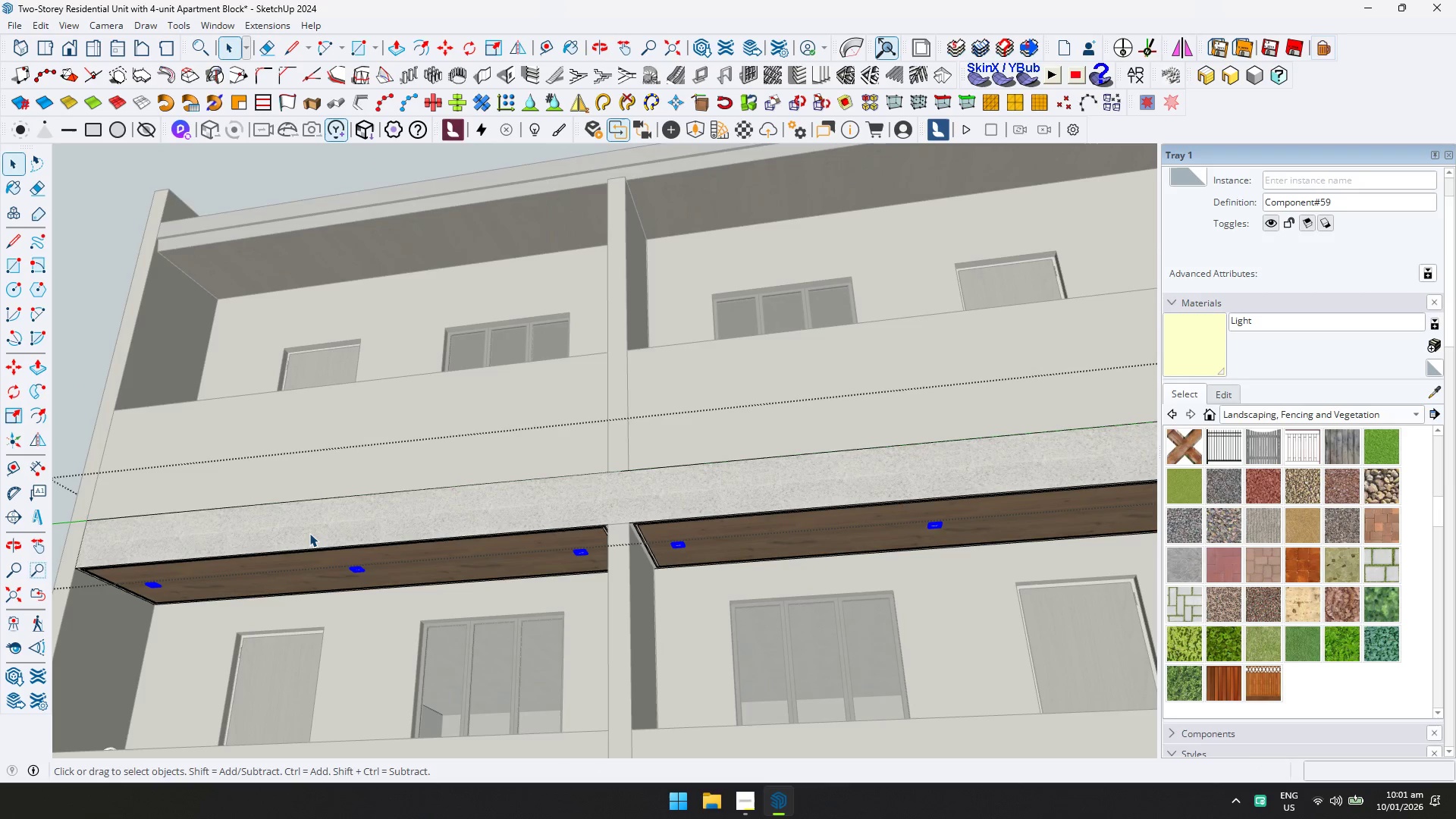 
scroll: coordinate [456, 500], scroll_direction: down, amount: 4.0
 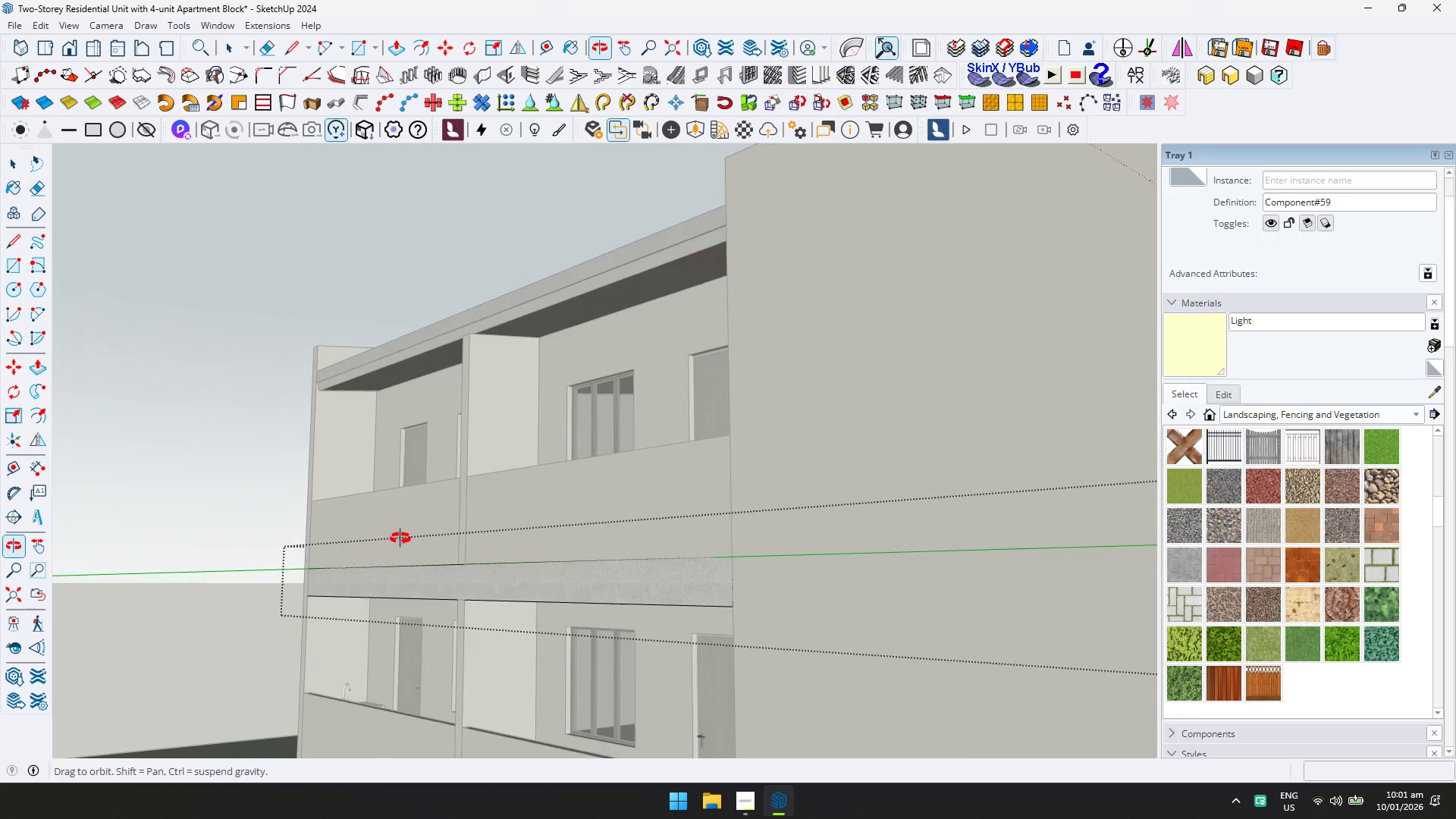 
key(Escape)
 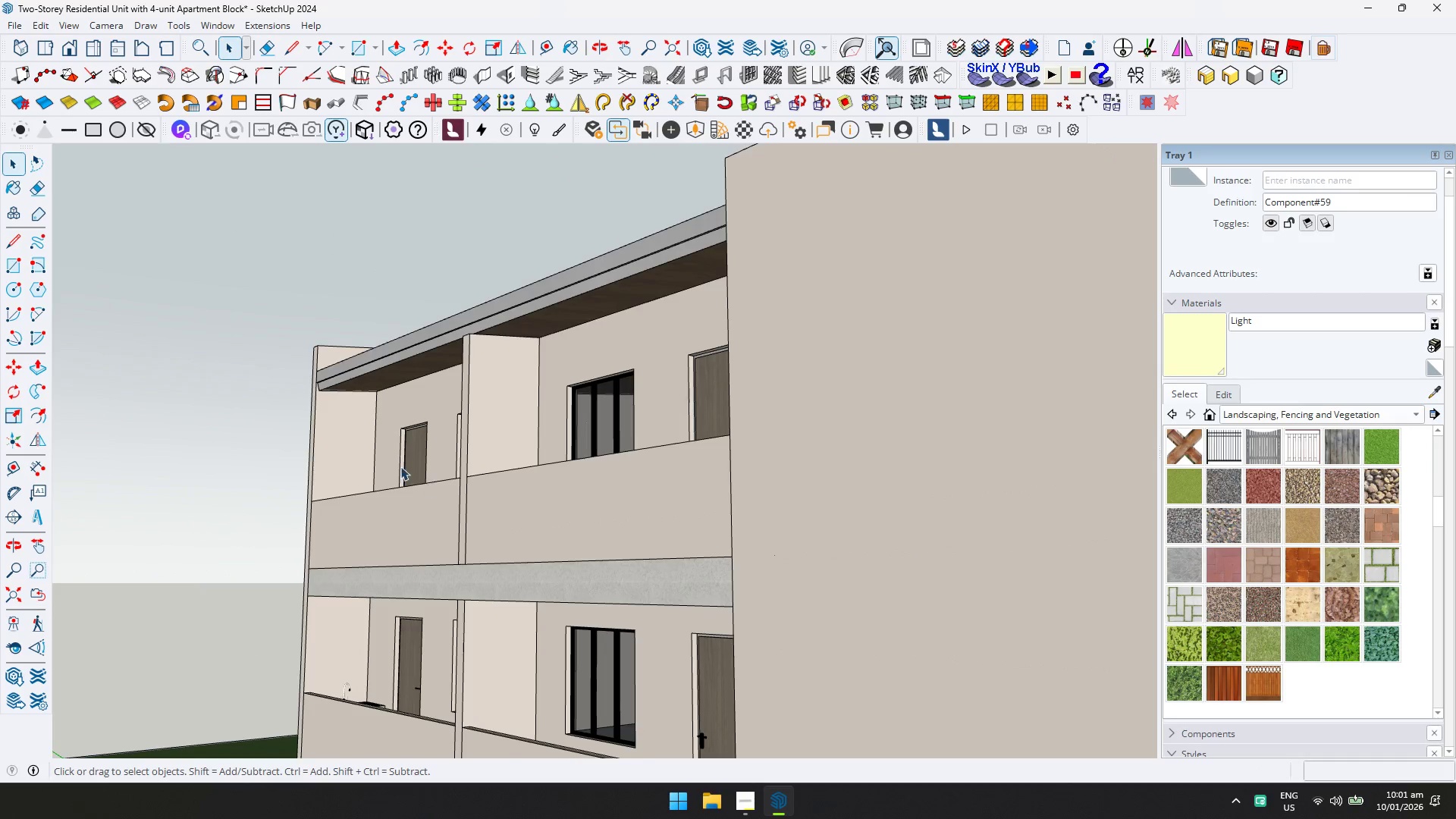 
scroll: coordinate [567, 466], scroll_direction: down, amount: 7.0
 